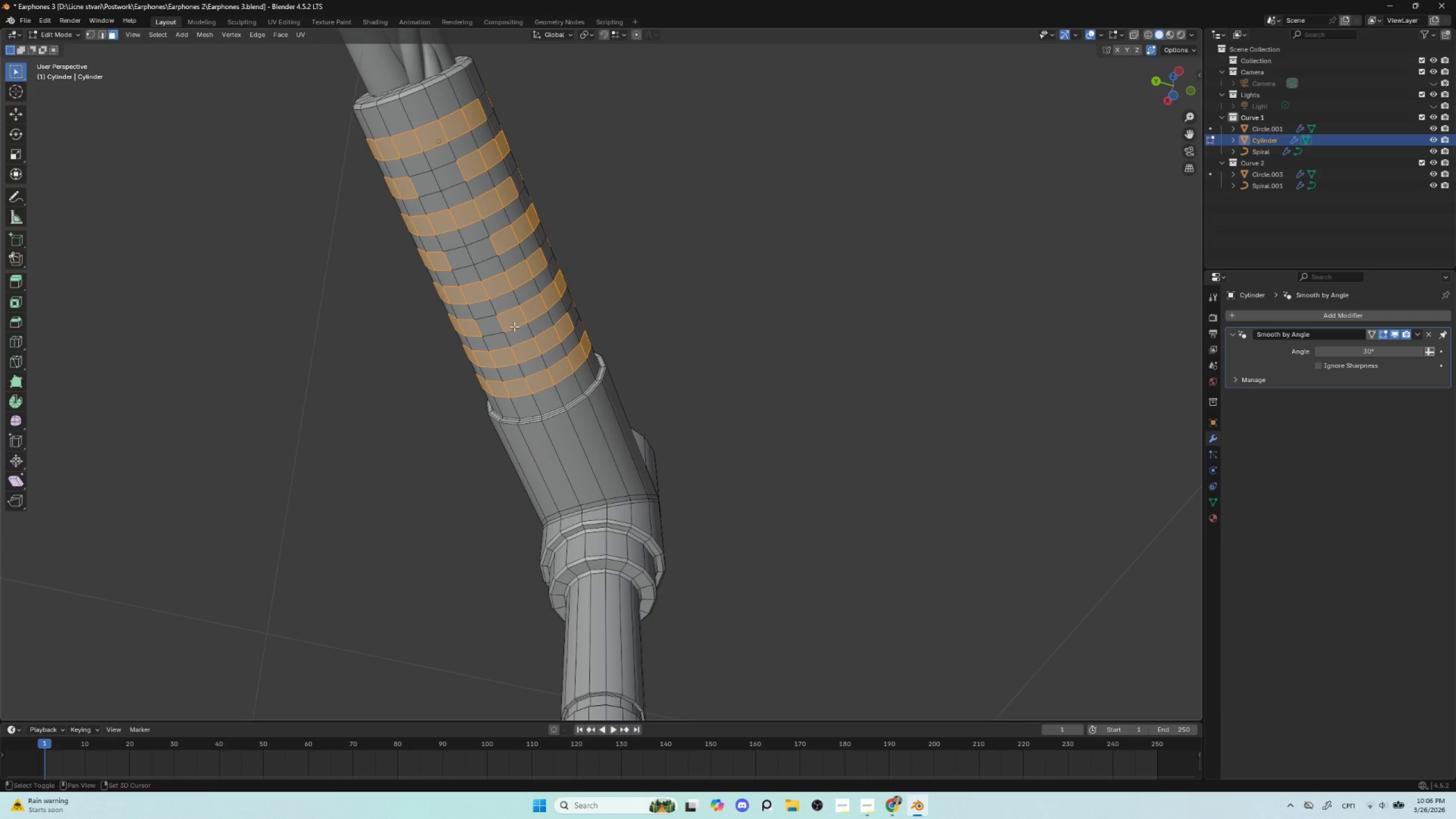 
left_click([514, 326])
 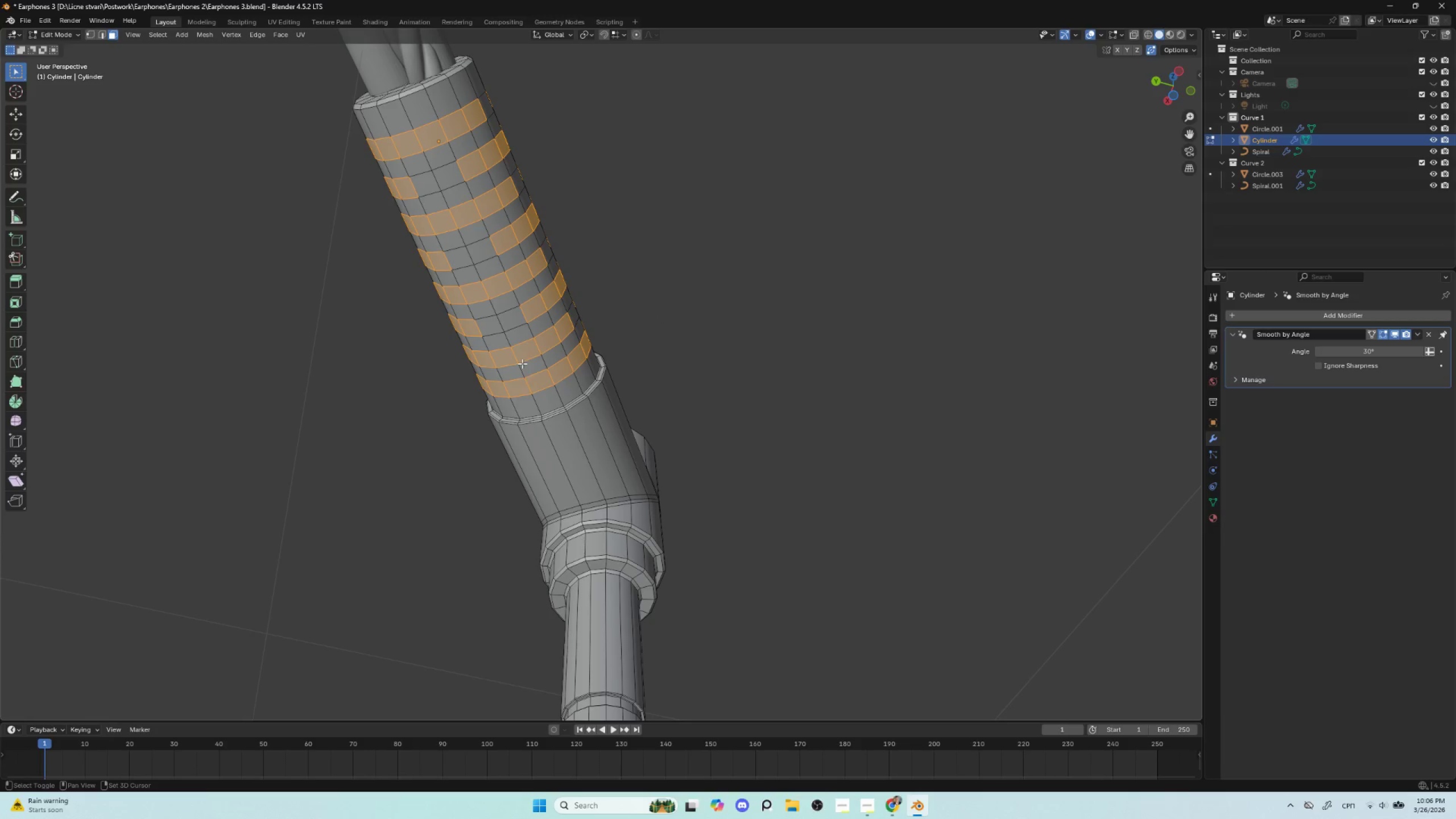 
hold_key(key=ShiftLeft, duration=1.52)
left_click([518, 389])
 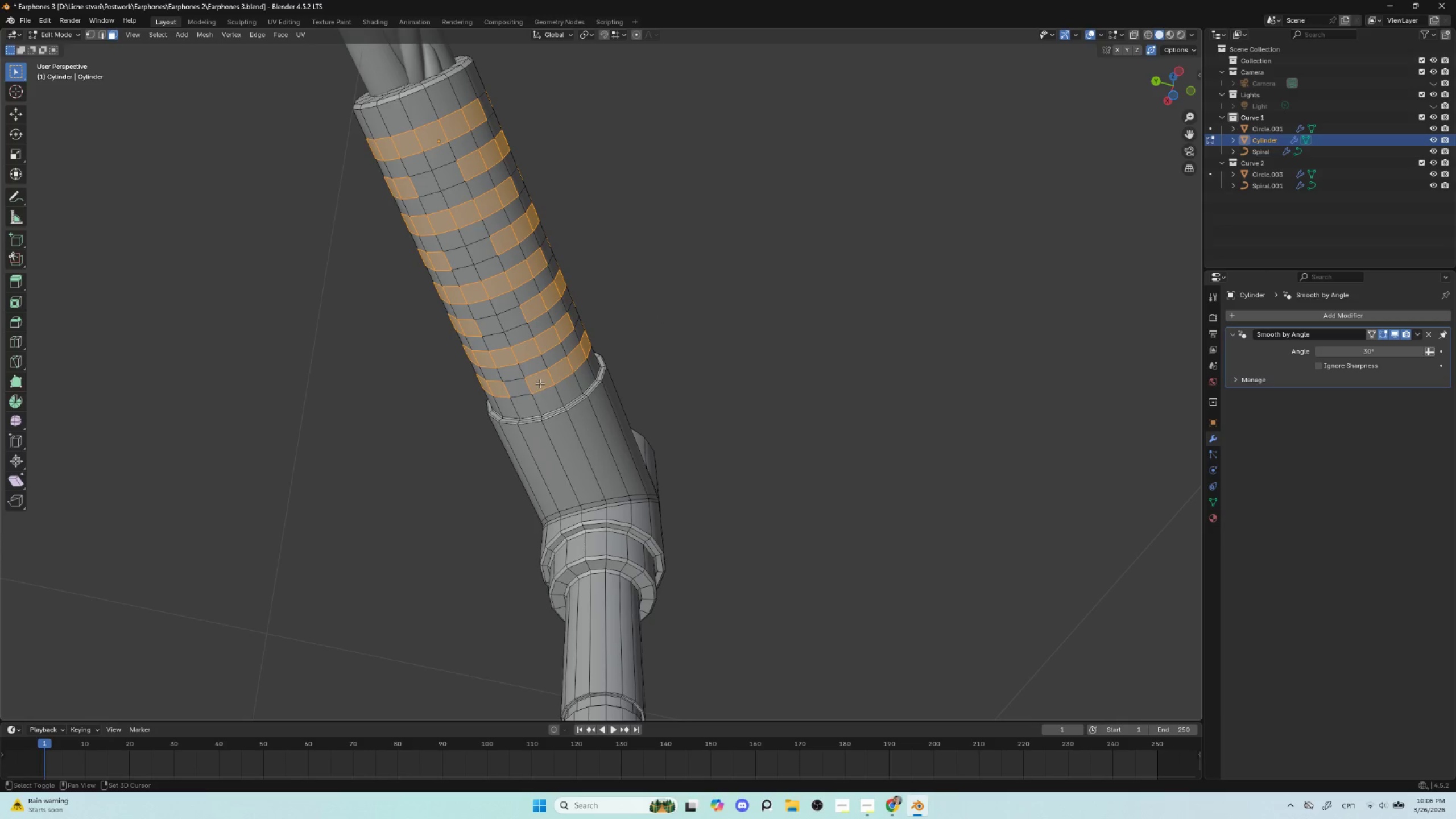 
double_click([540, 383])
 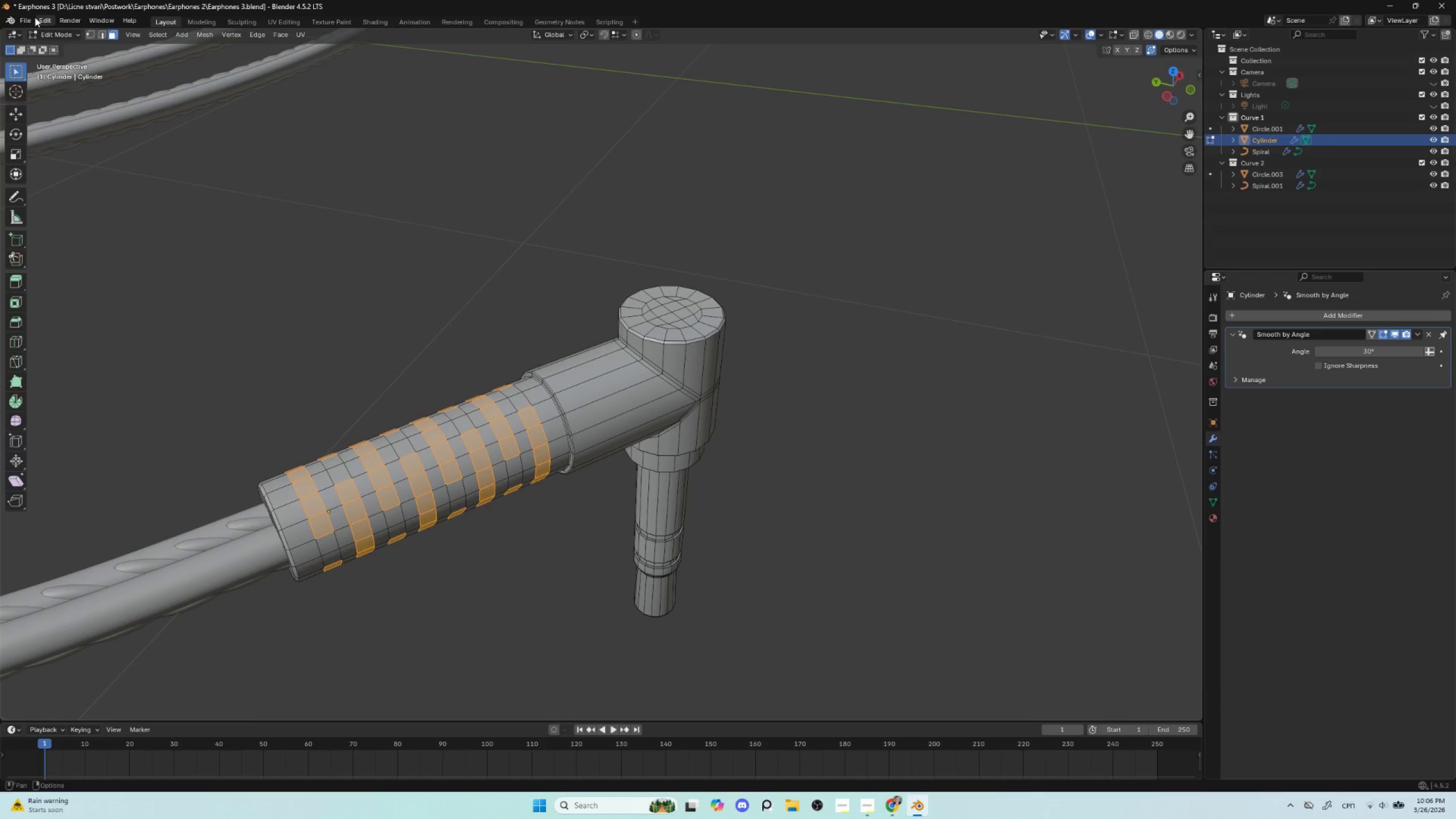 
left_click([26, 18])
 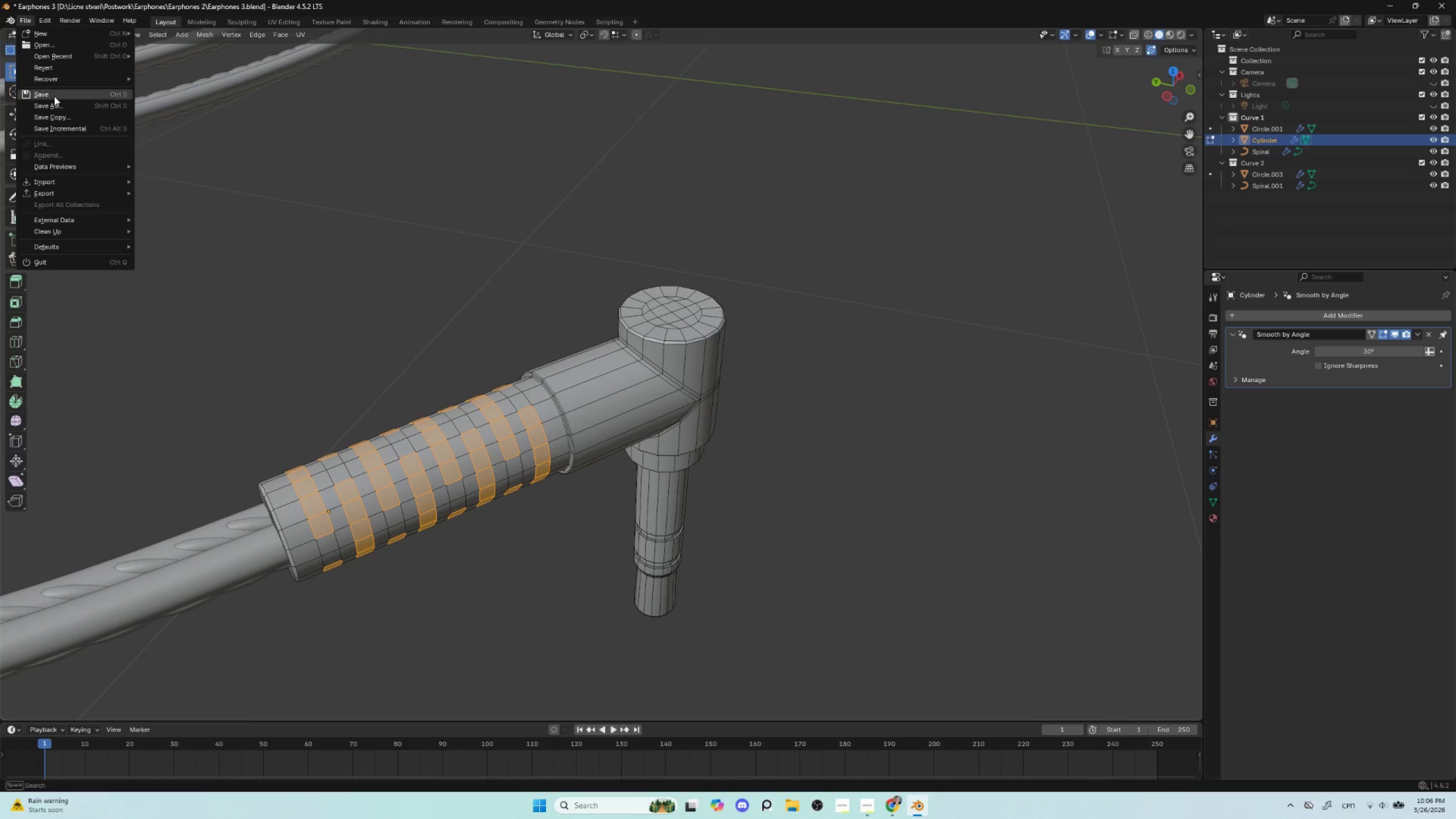 
left_click([54, 96])
 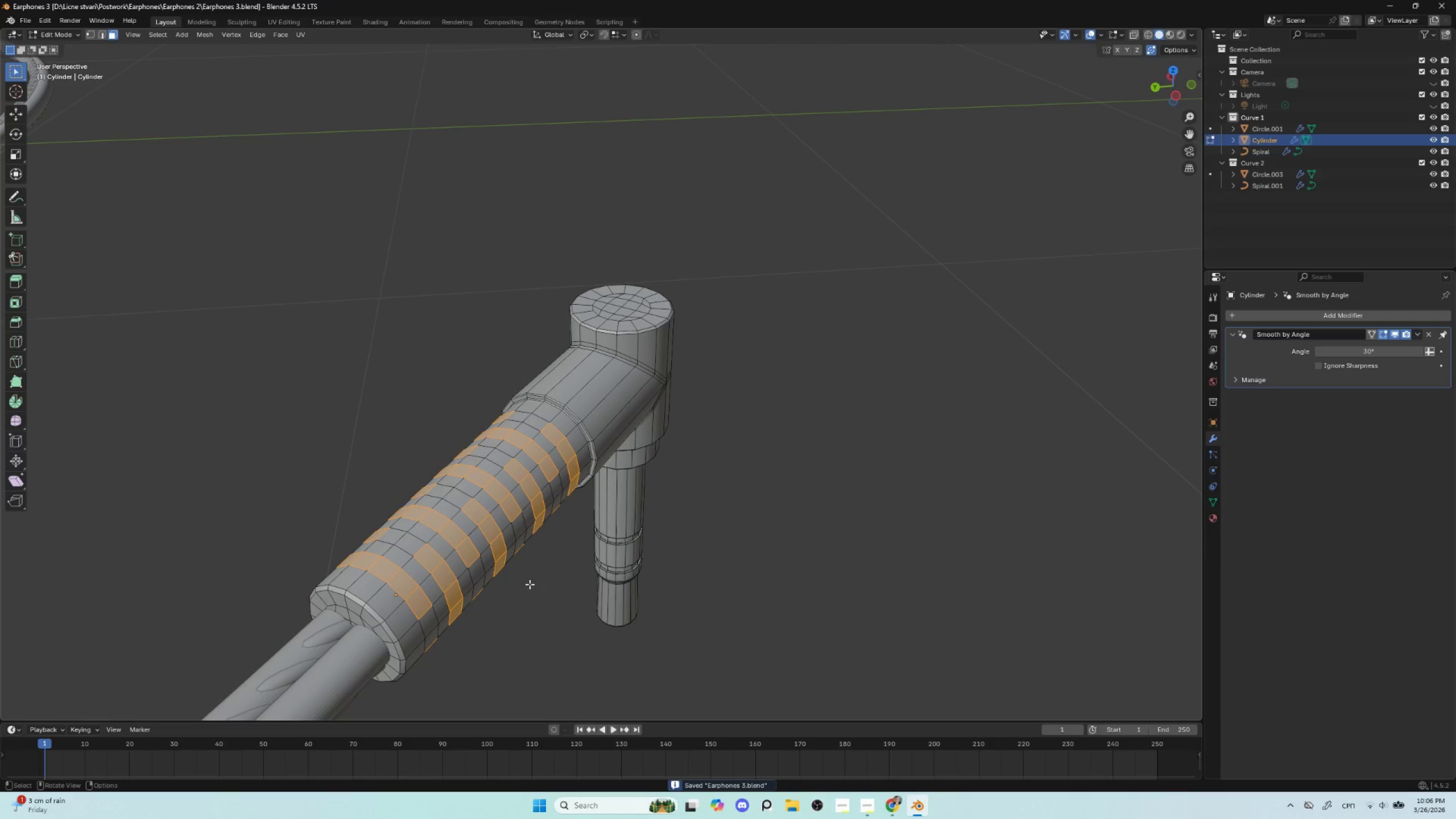 
key(E)
 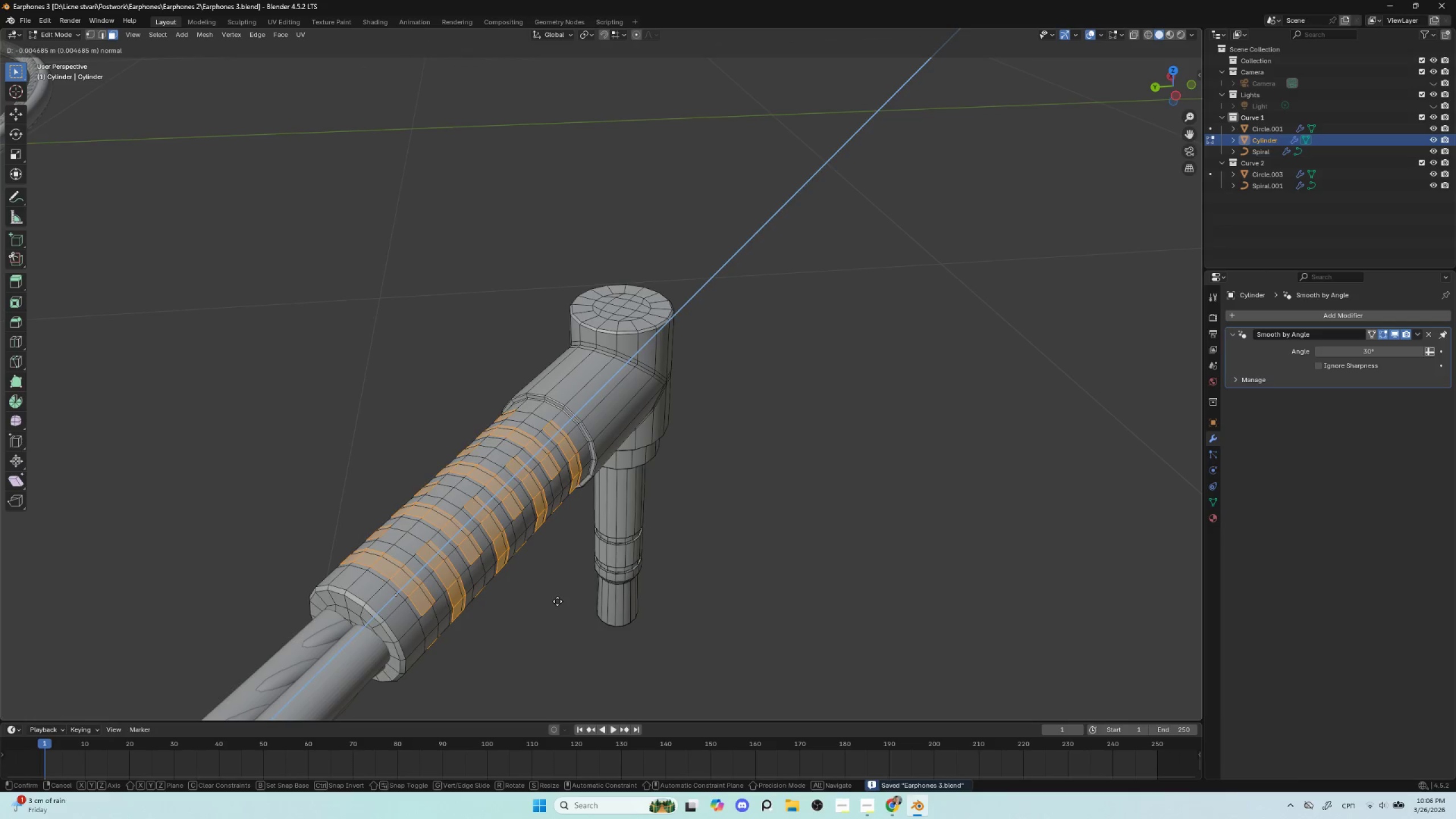 
key(Escape)
 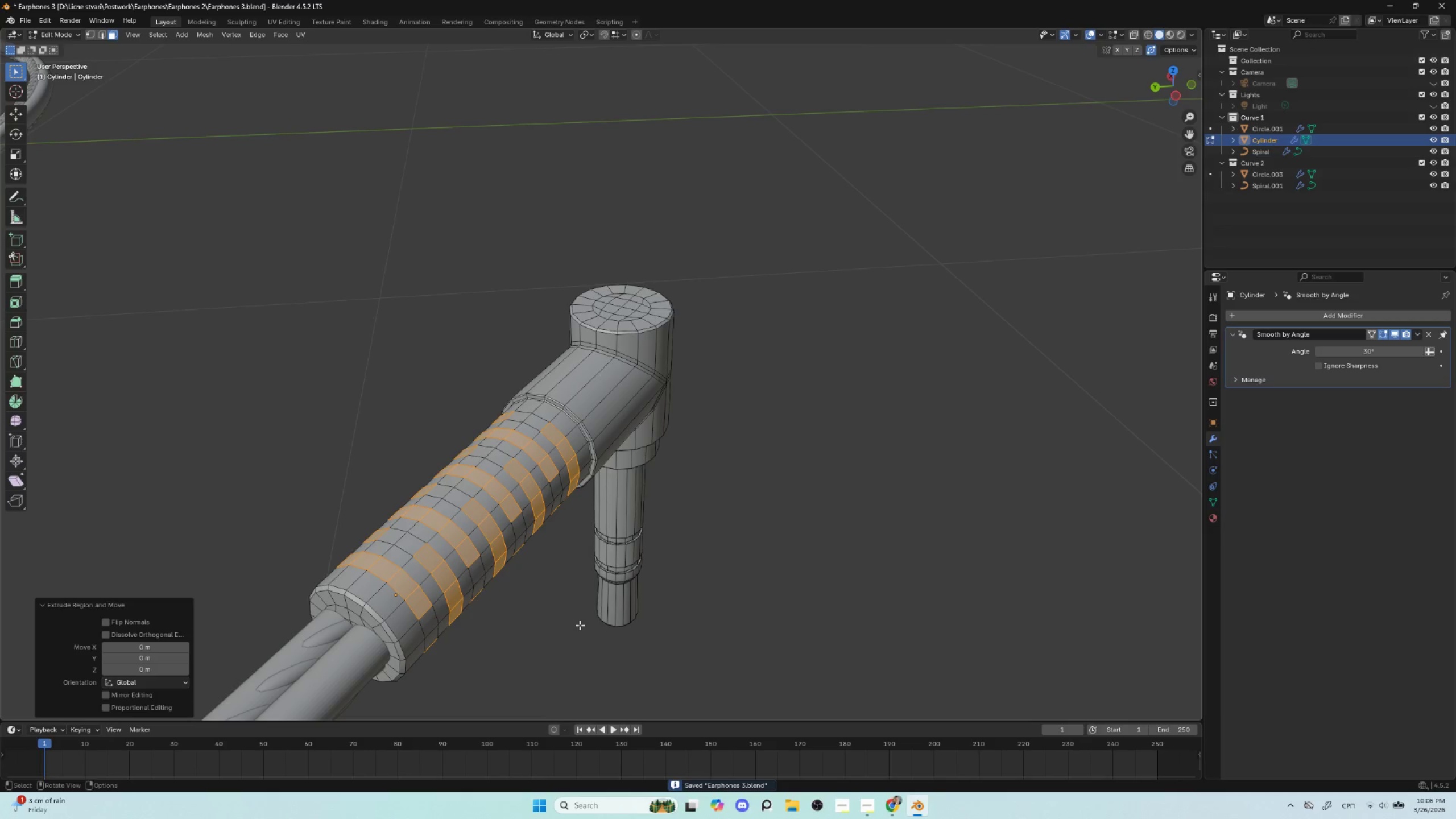 
key(Alt+S)
 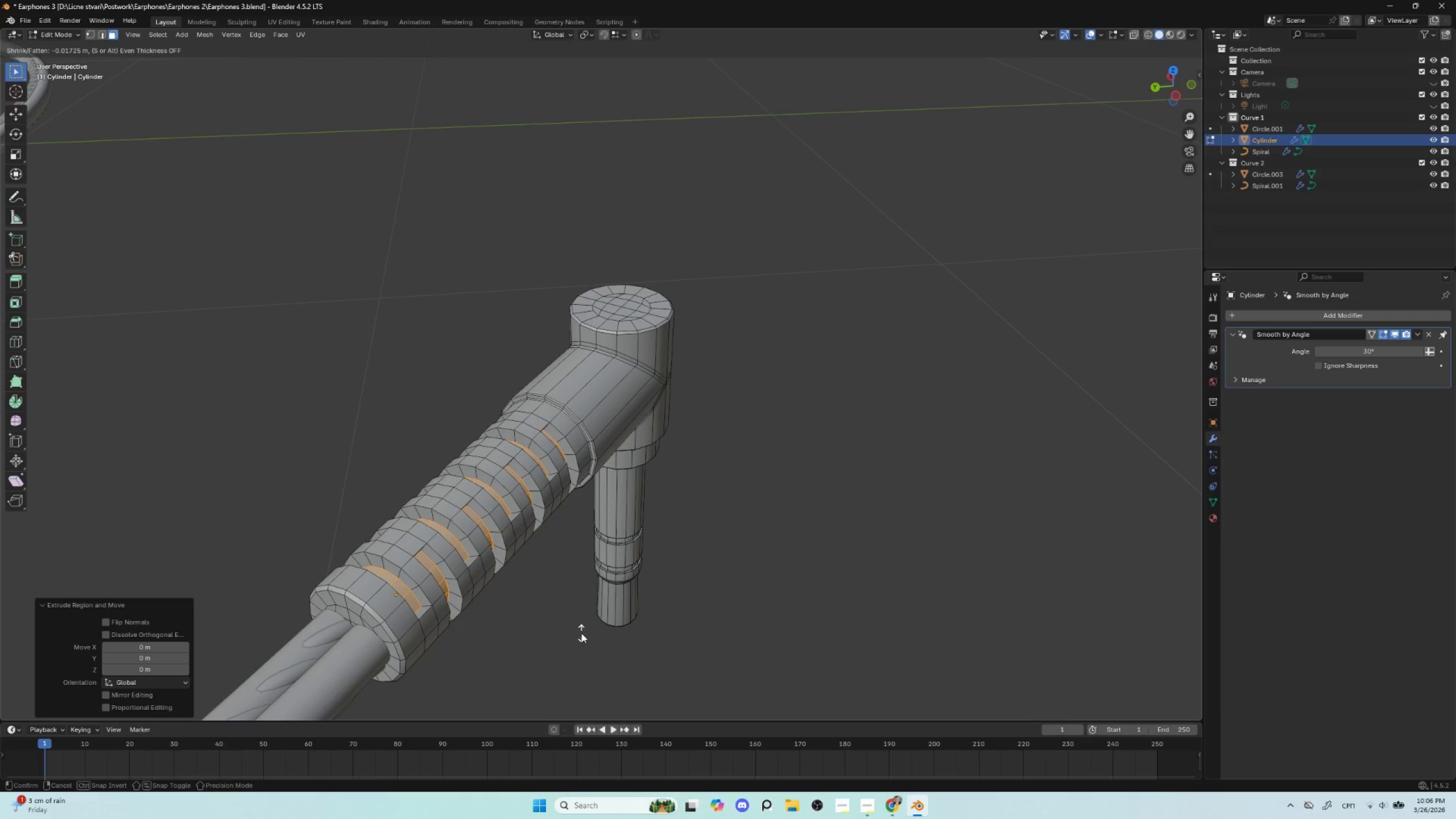 
left_click([581, 633])
 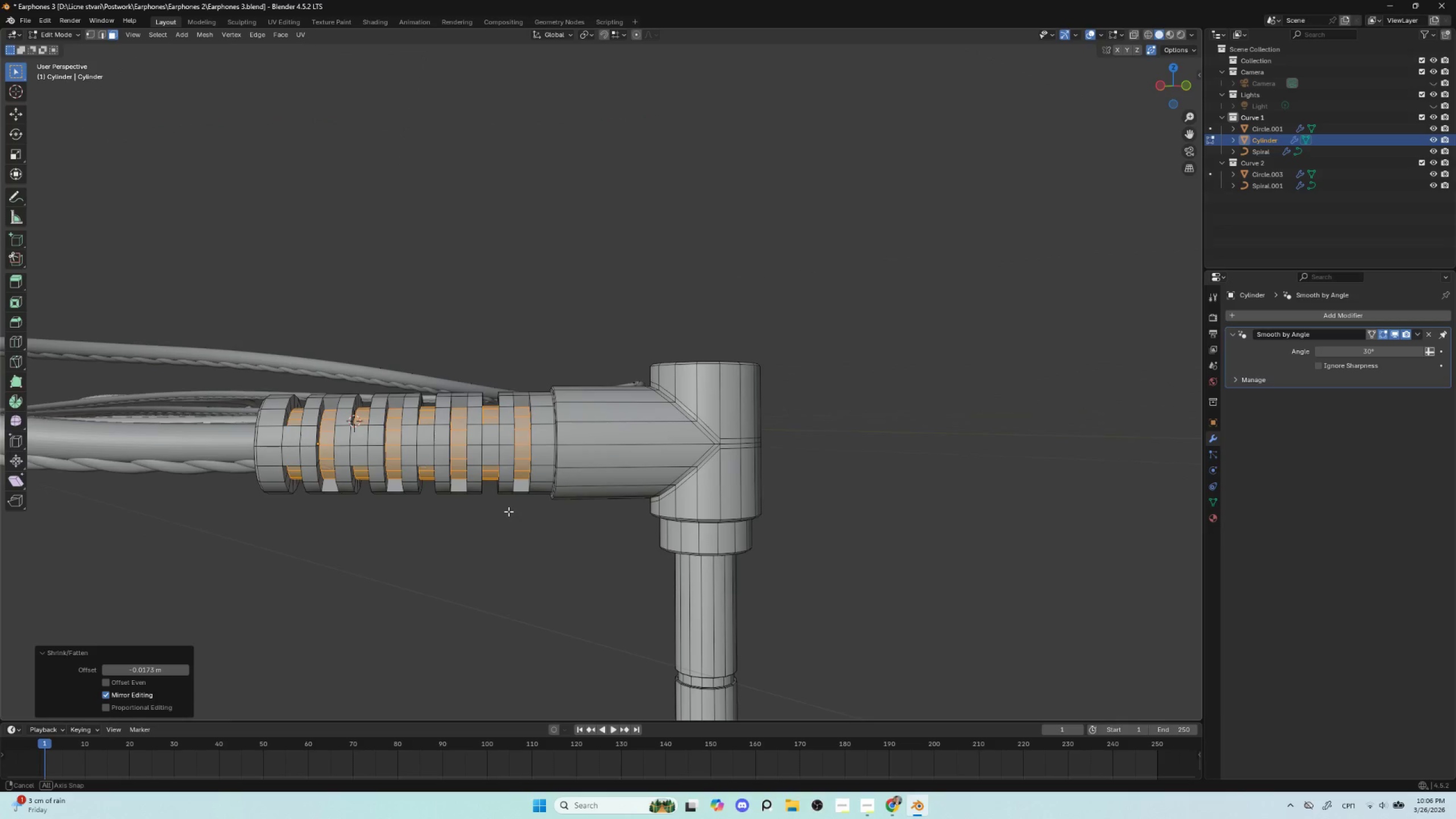 
hold_key(key=AltLeft, duration=0.47)
 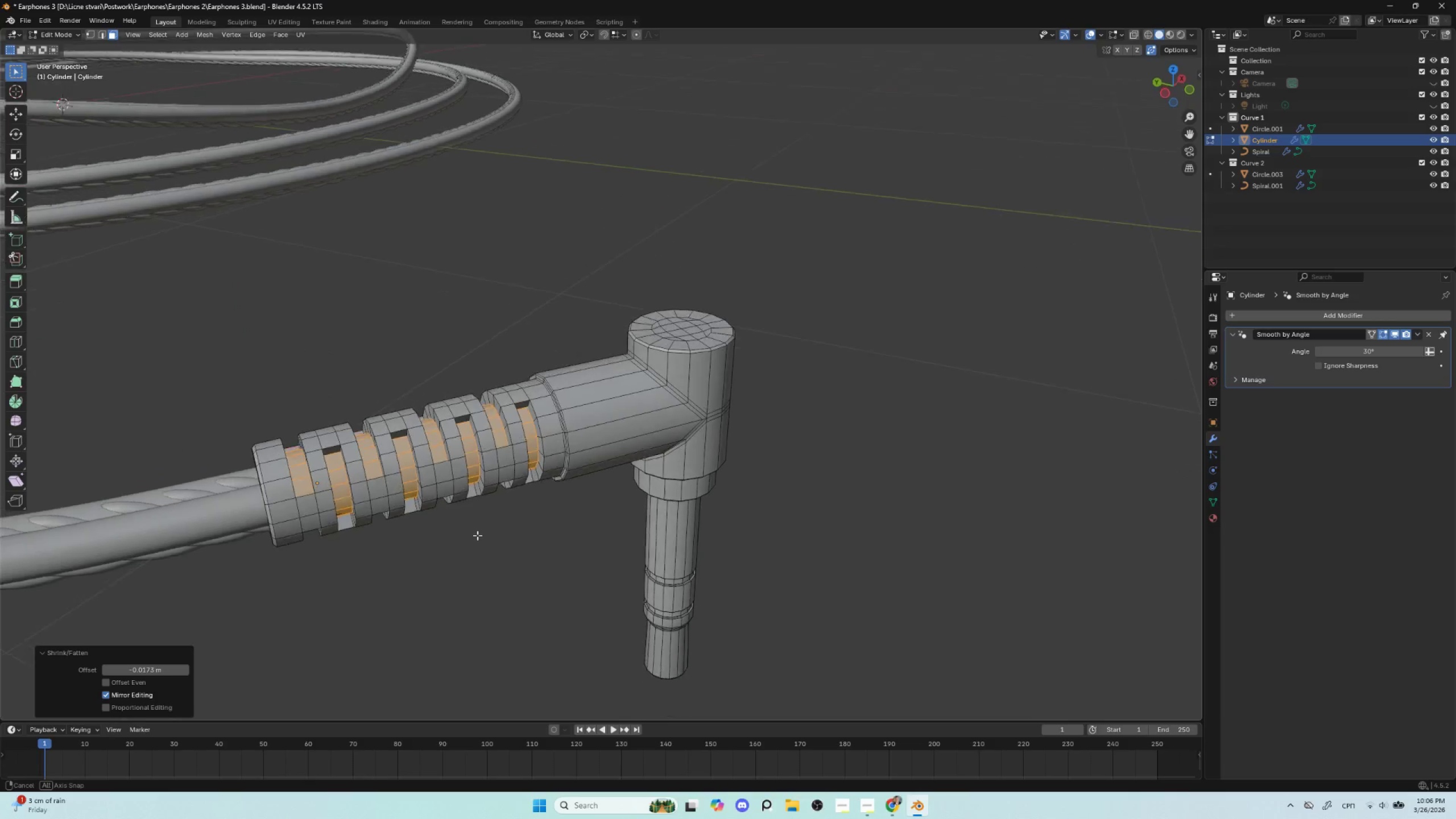 
hold_key(key=ShiftLeft, duration=0.45)
 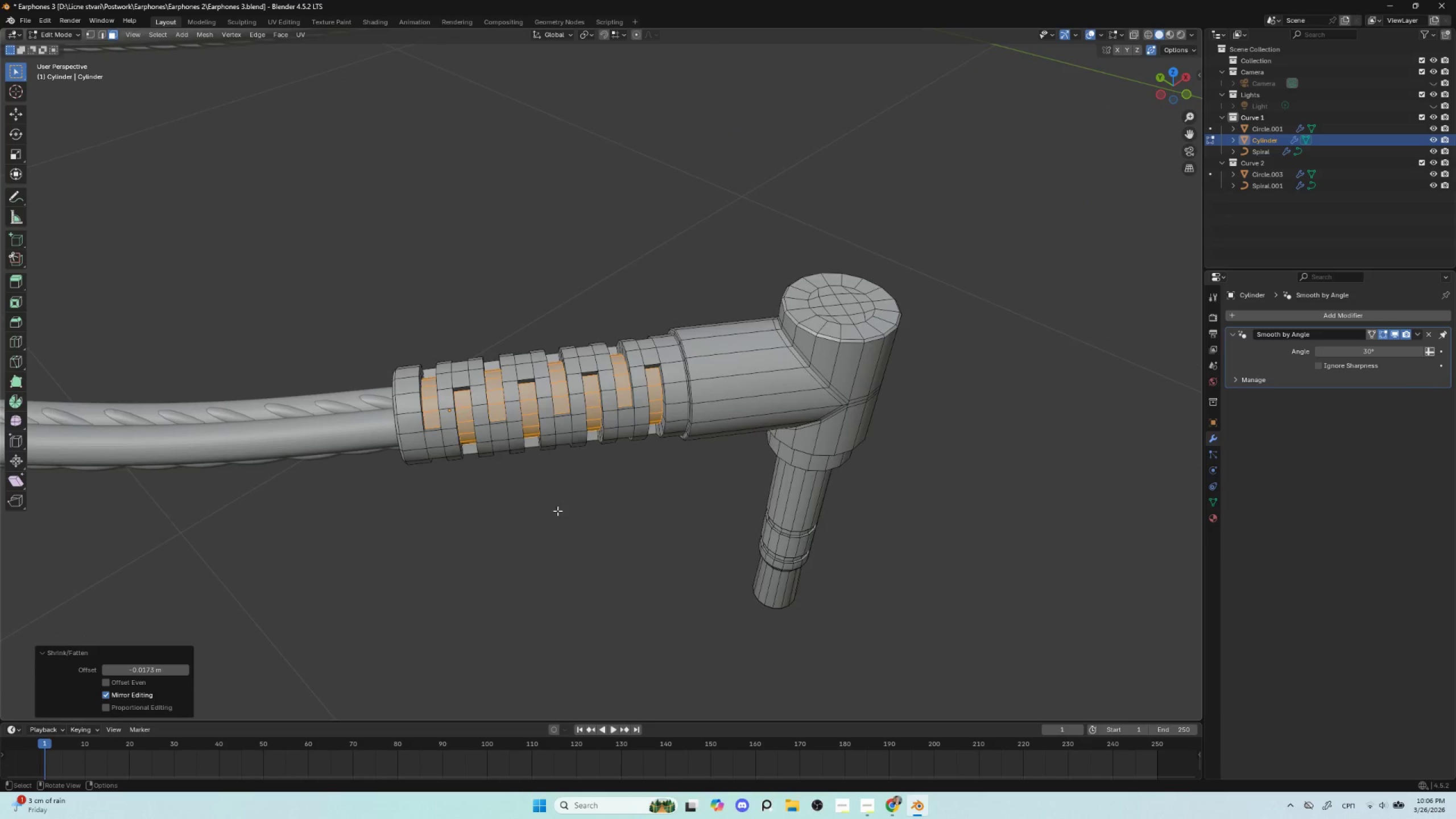 
scroll: coordinate [536, 514], scroll_direction: up, amount: 3.0
 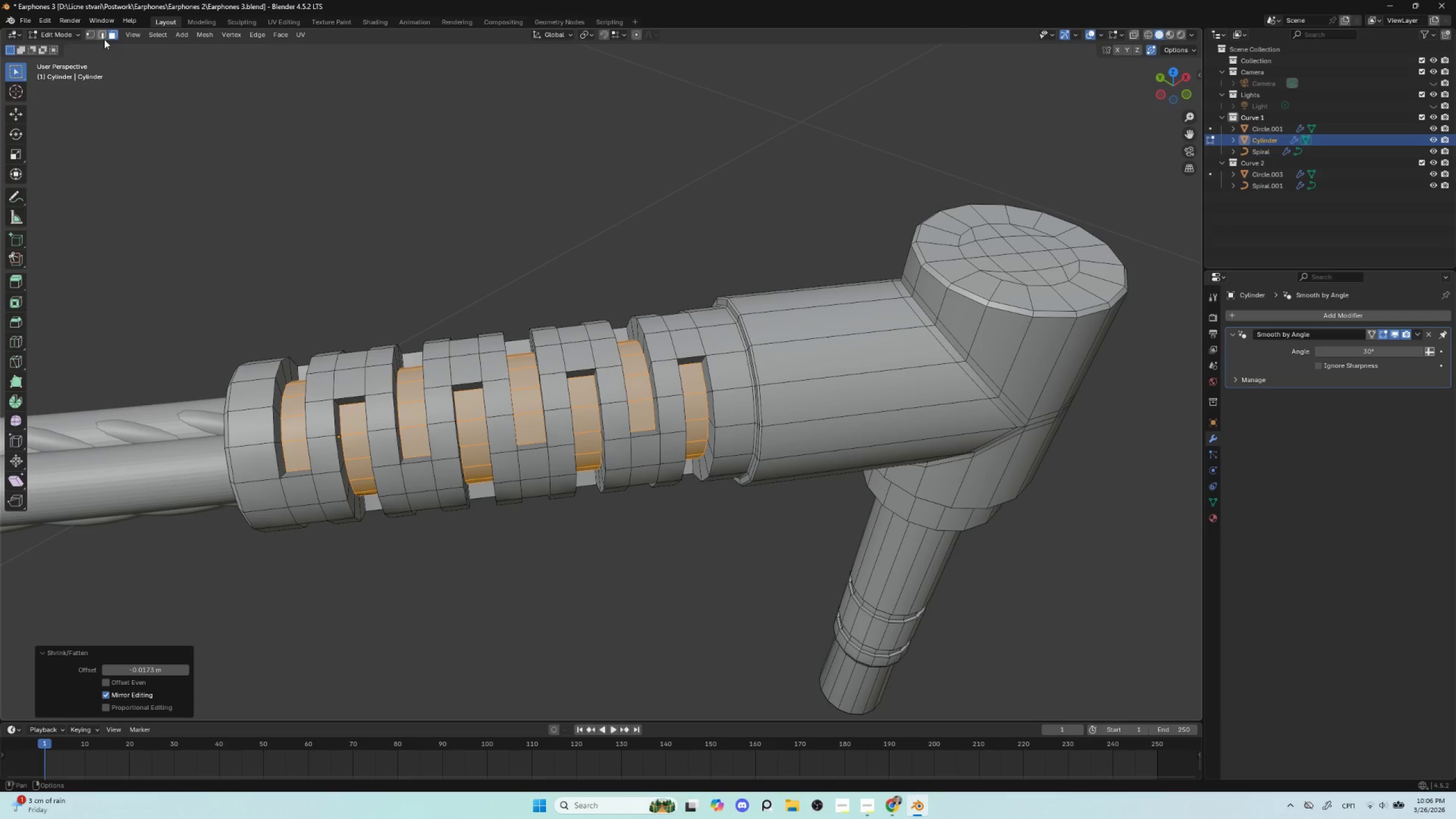 
left_click([101, 31])
 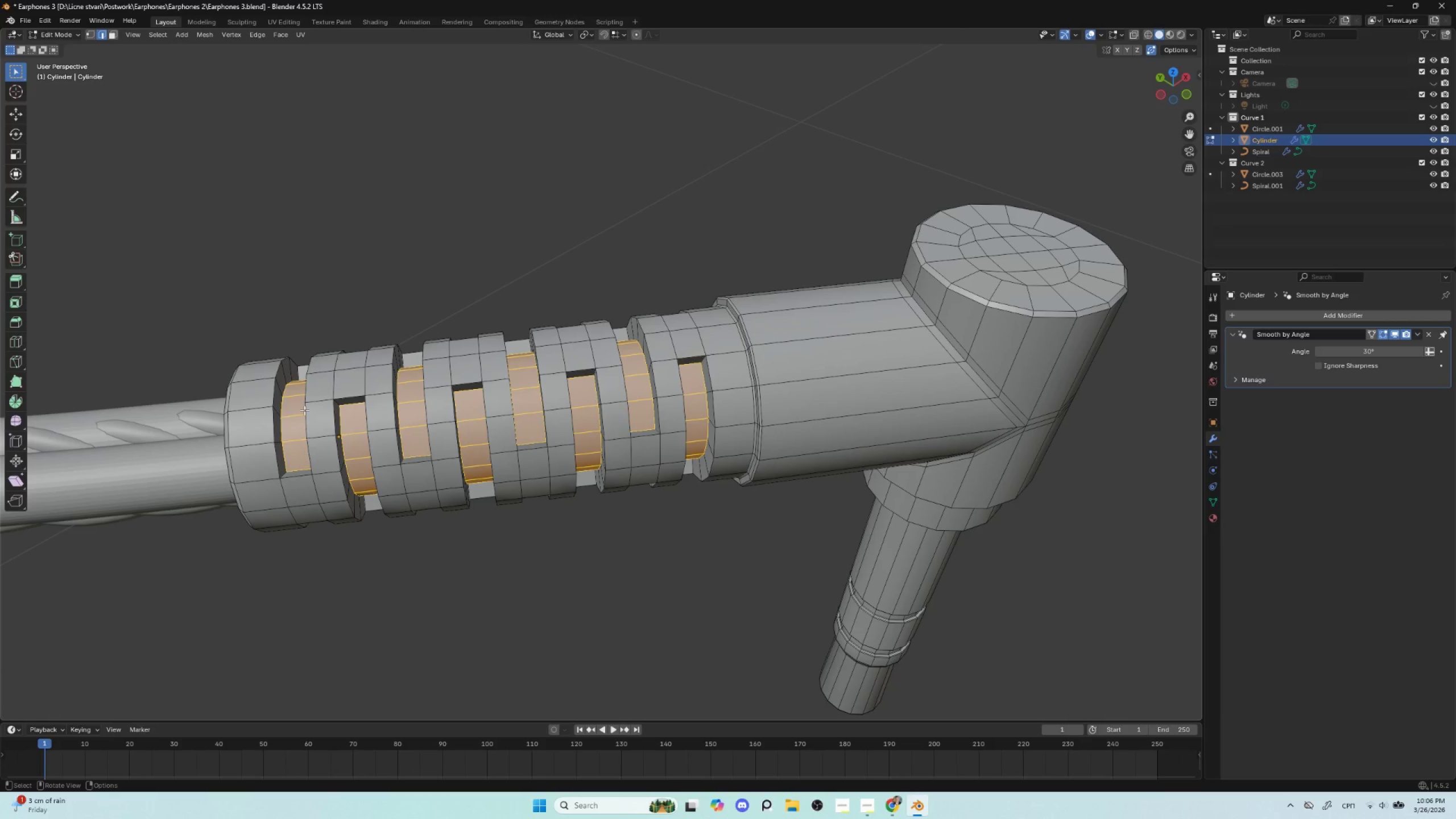 
key(Tab)
 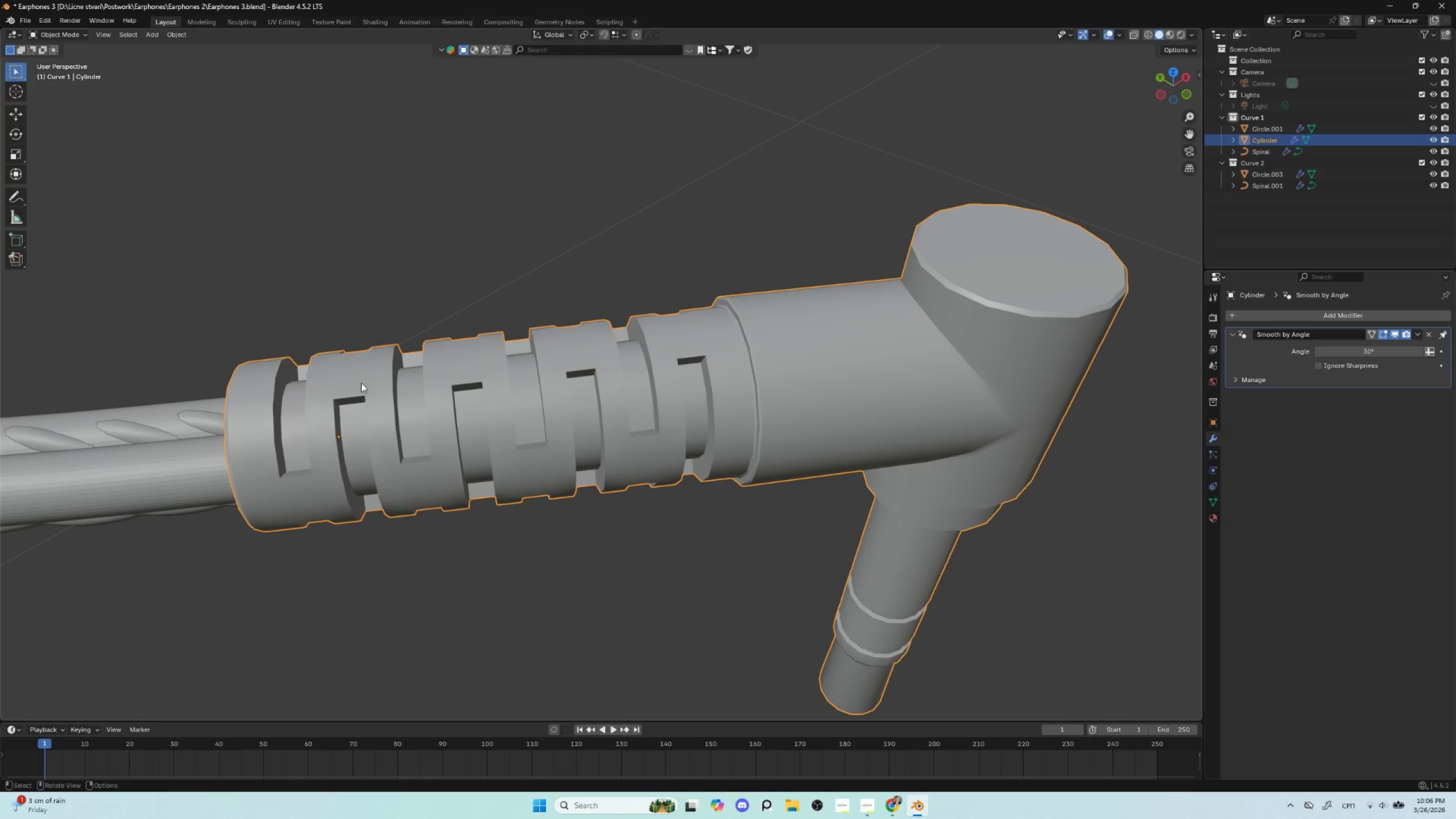 
key(Control+2)
 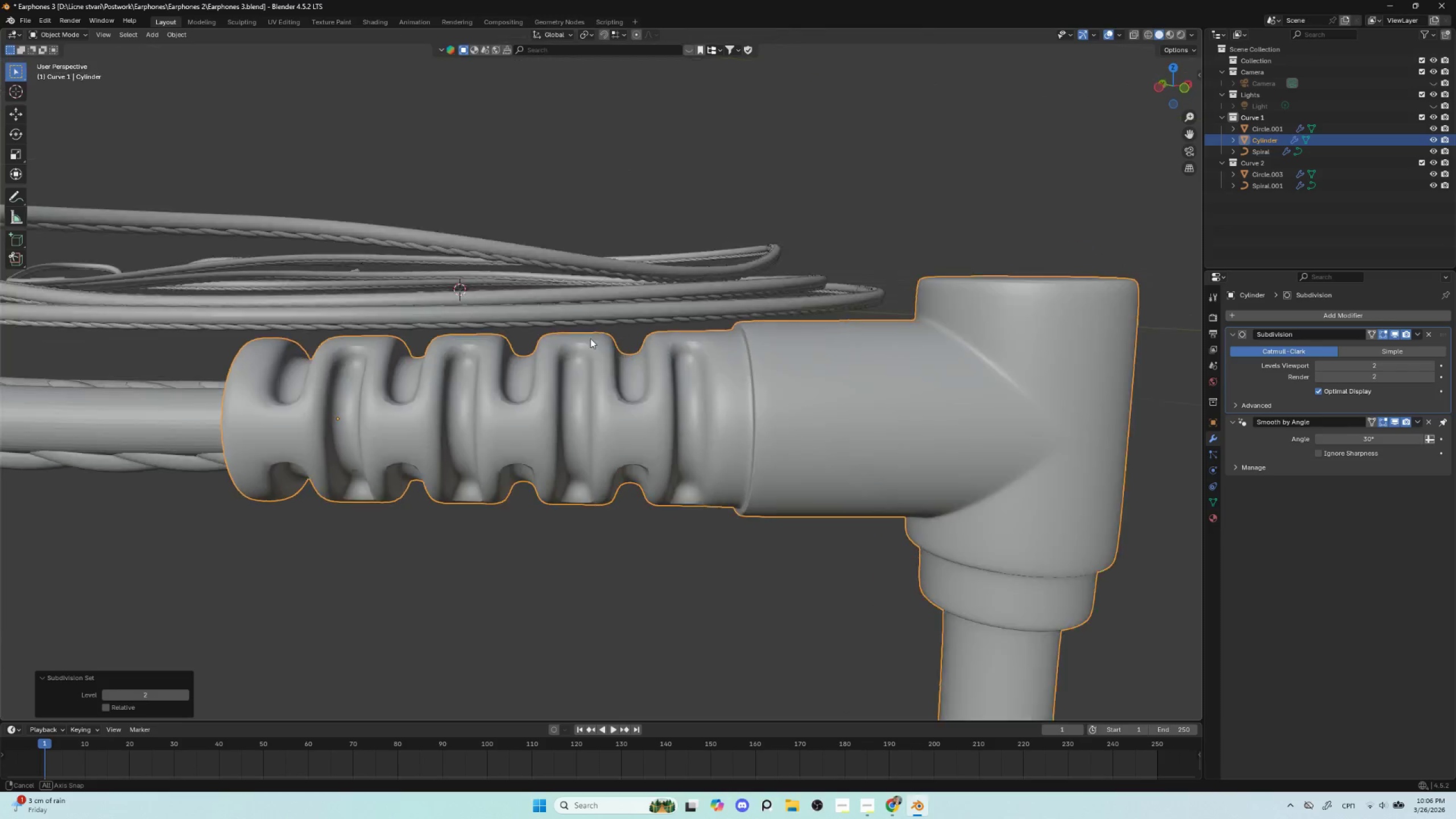 
hold_key(key=AltLeft, duration=0.77)
 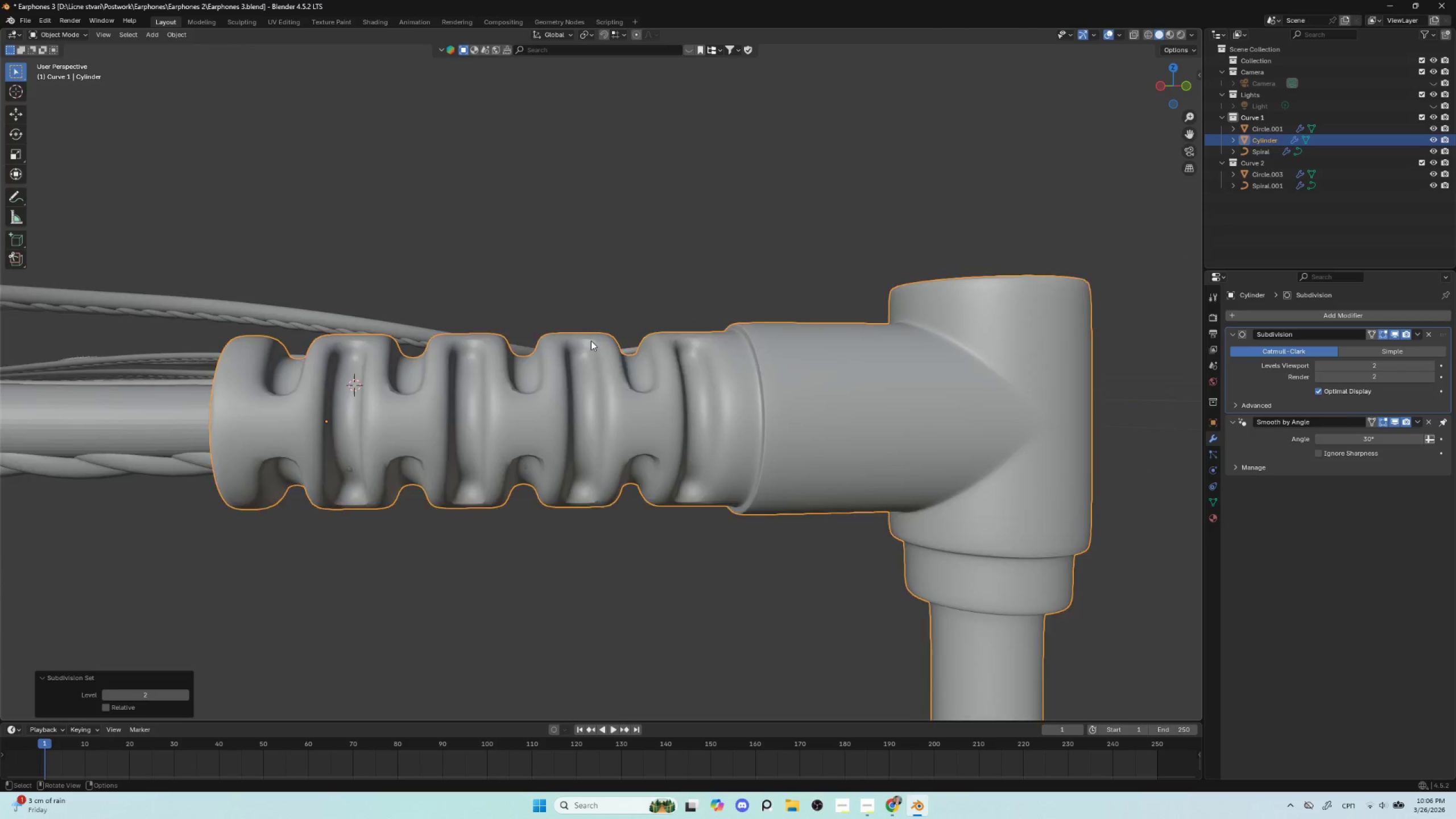 
scroll: coordinate [590, 369], scroll_direction: down, amount: 5.0
 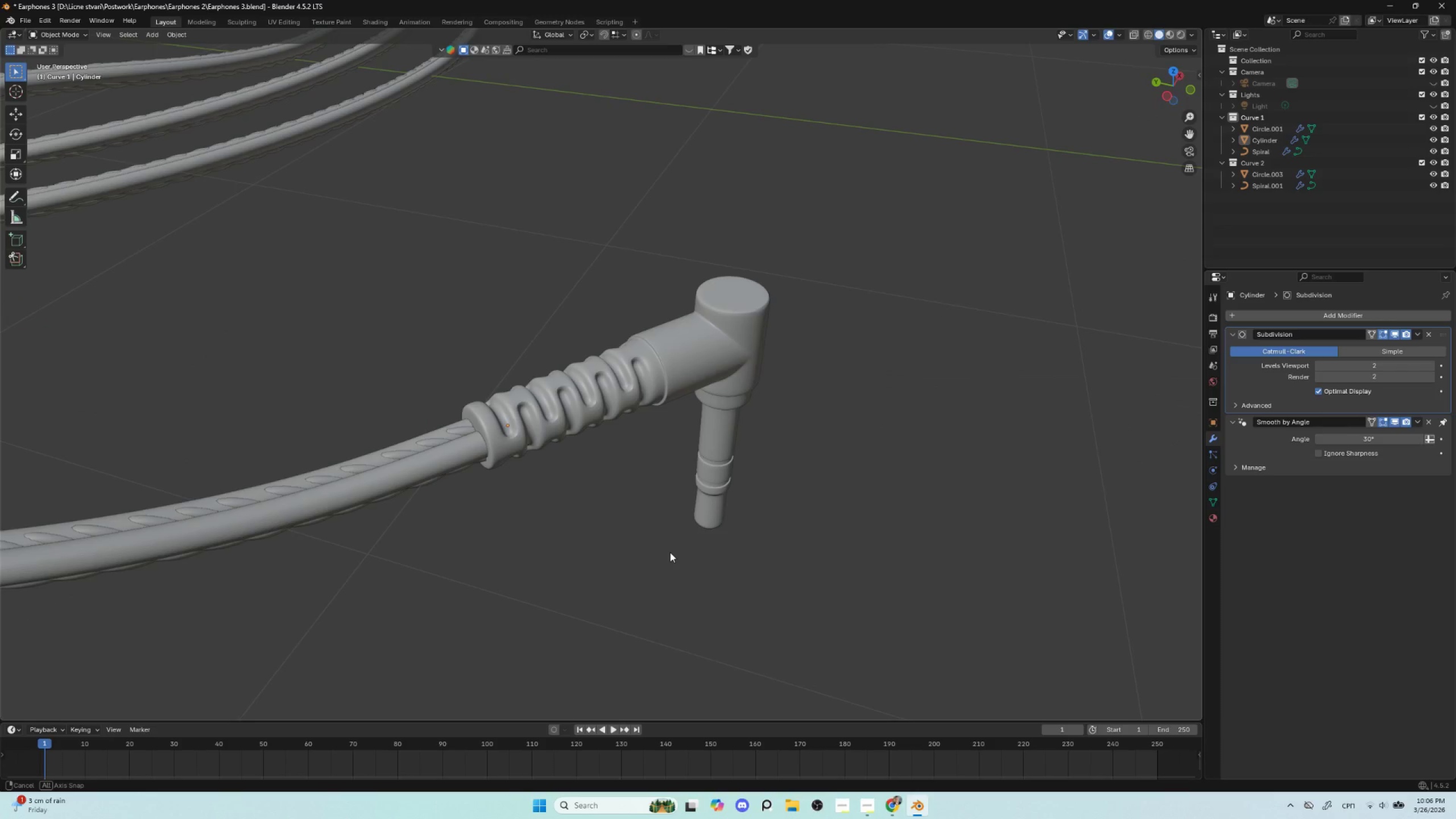 
scroll: coordinate [639, 567], scroll_direction: up, amount: 5.0
 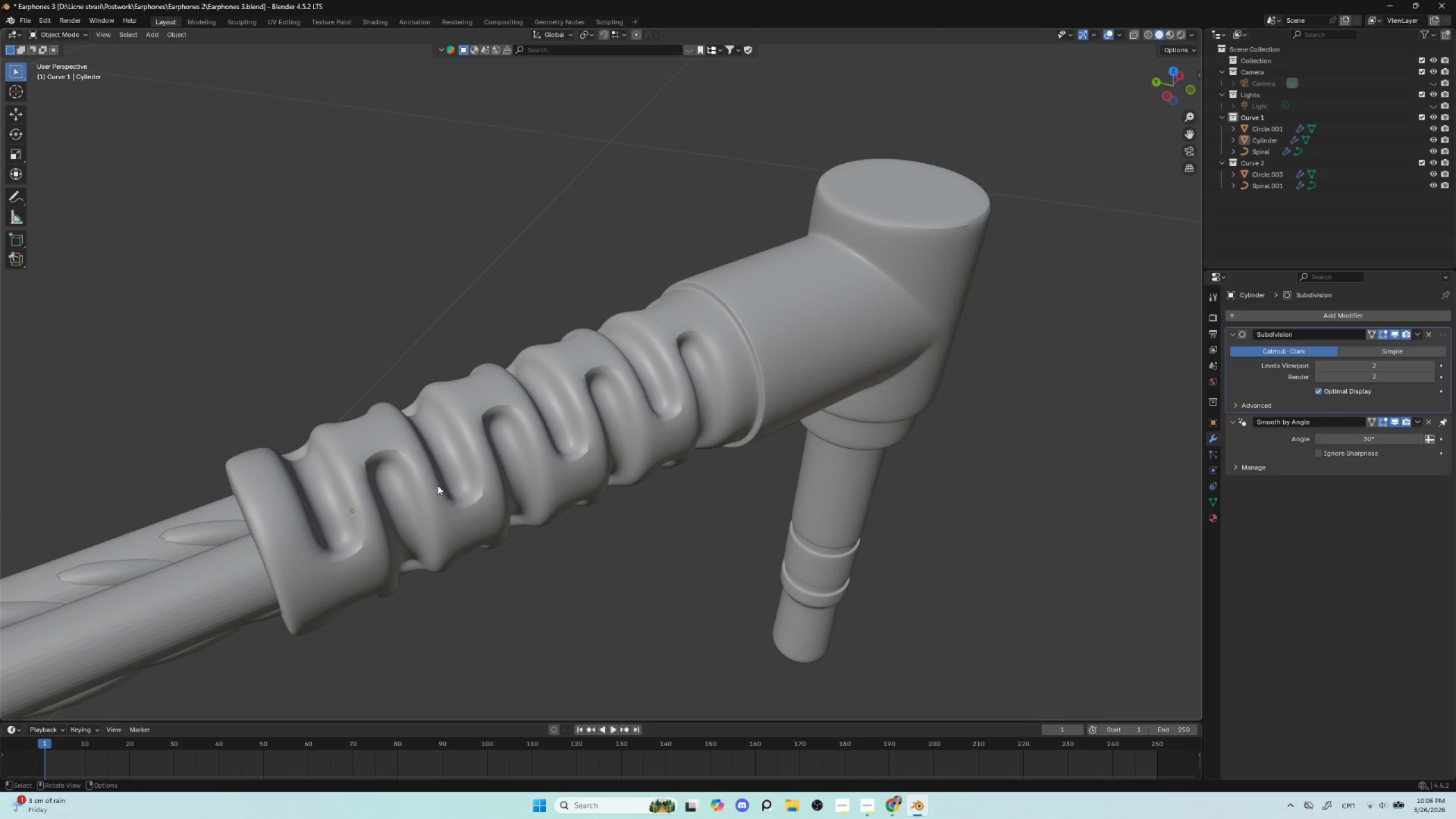 
left_click([437, 485])
 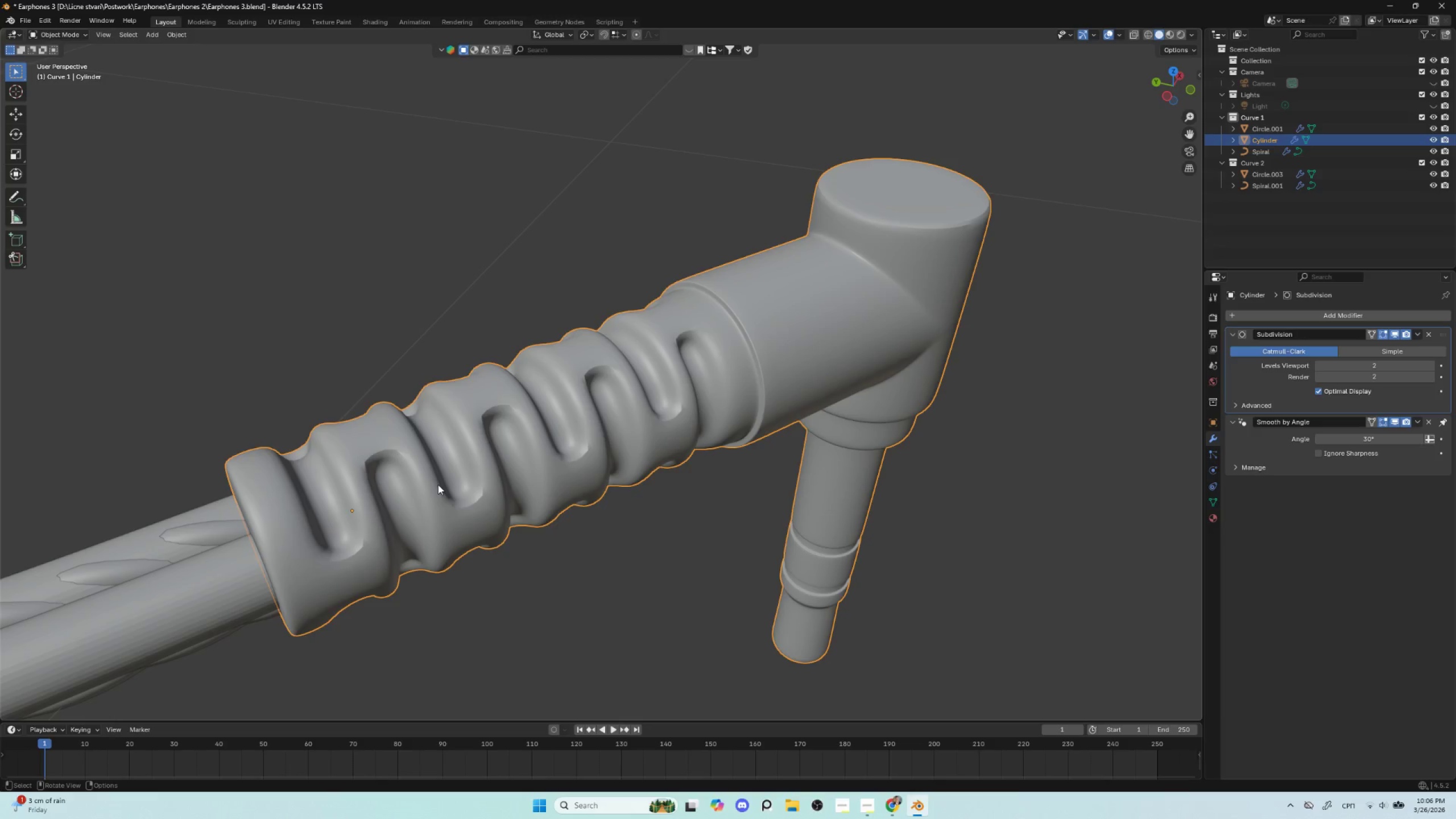 
key(Tab)
 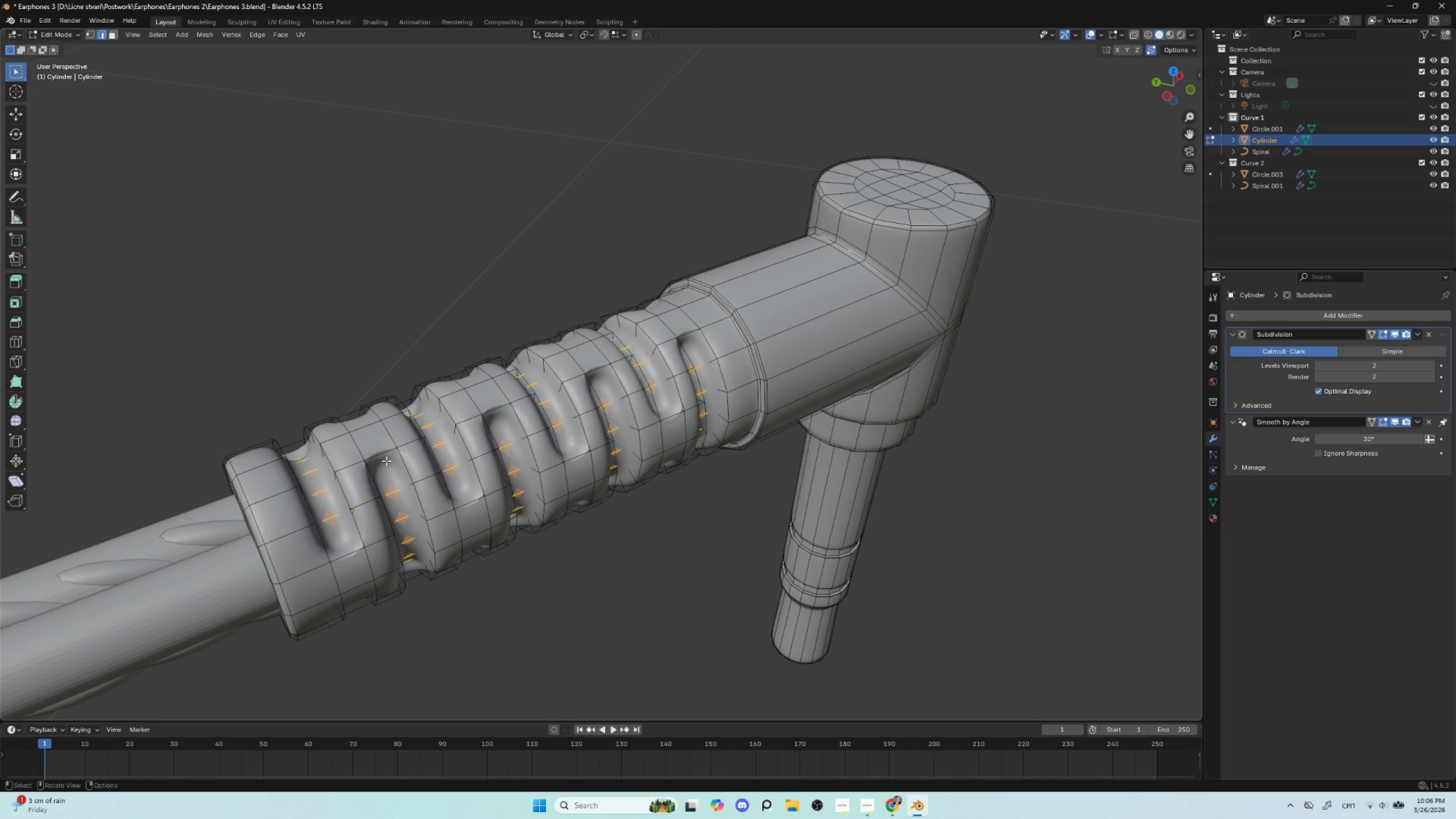 
key(Tab)
 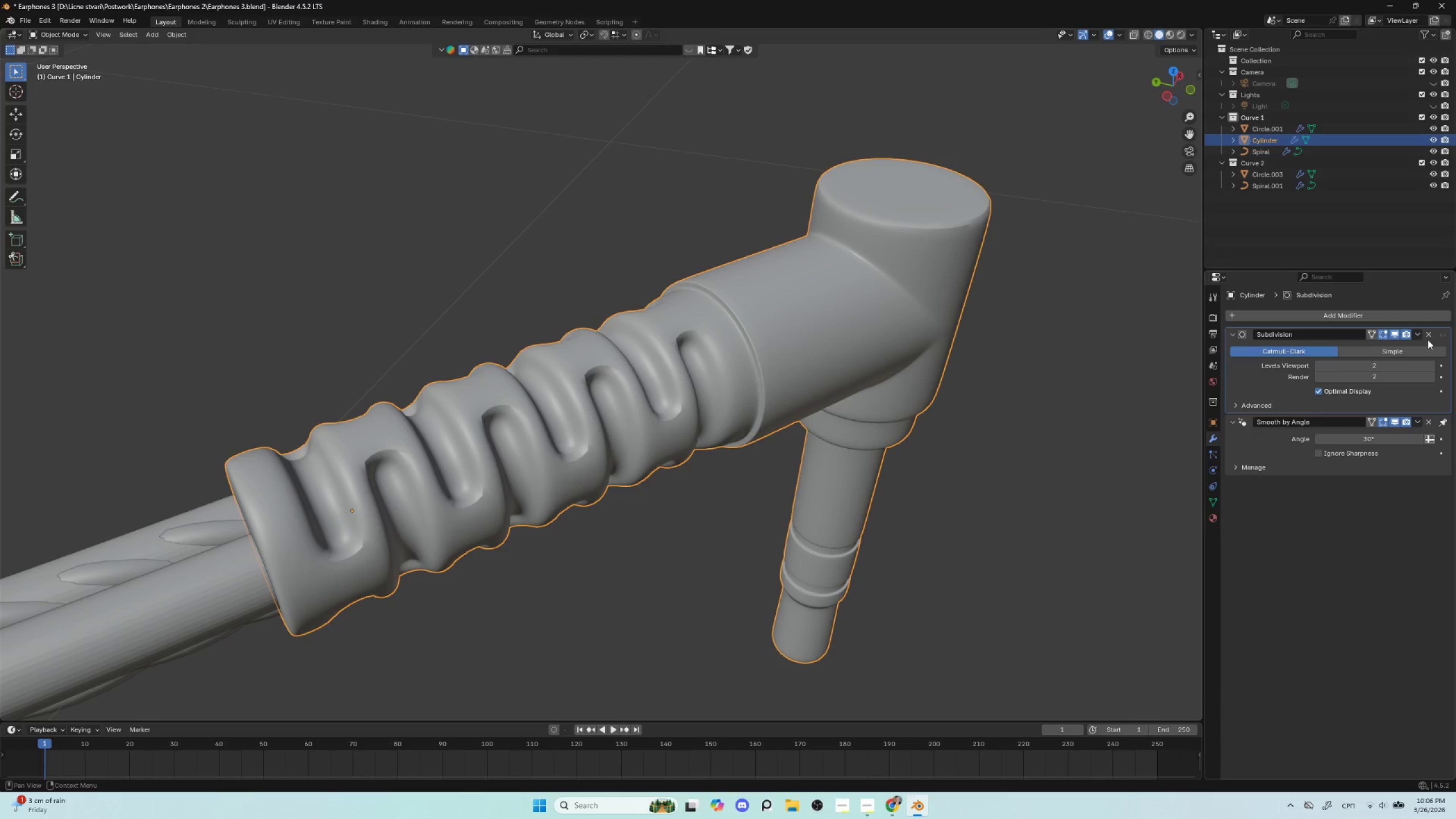 
wait(6.5)
 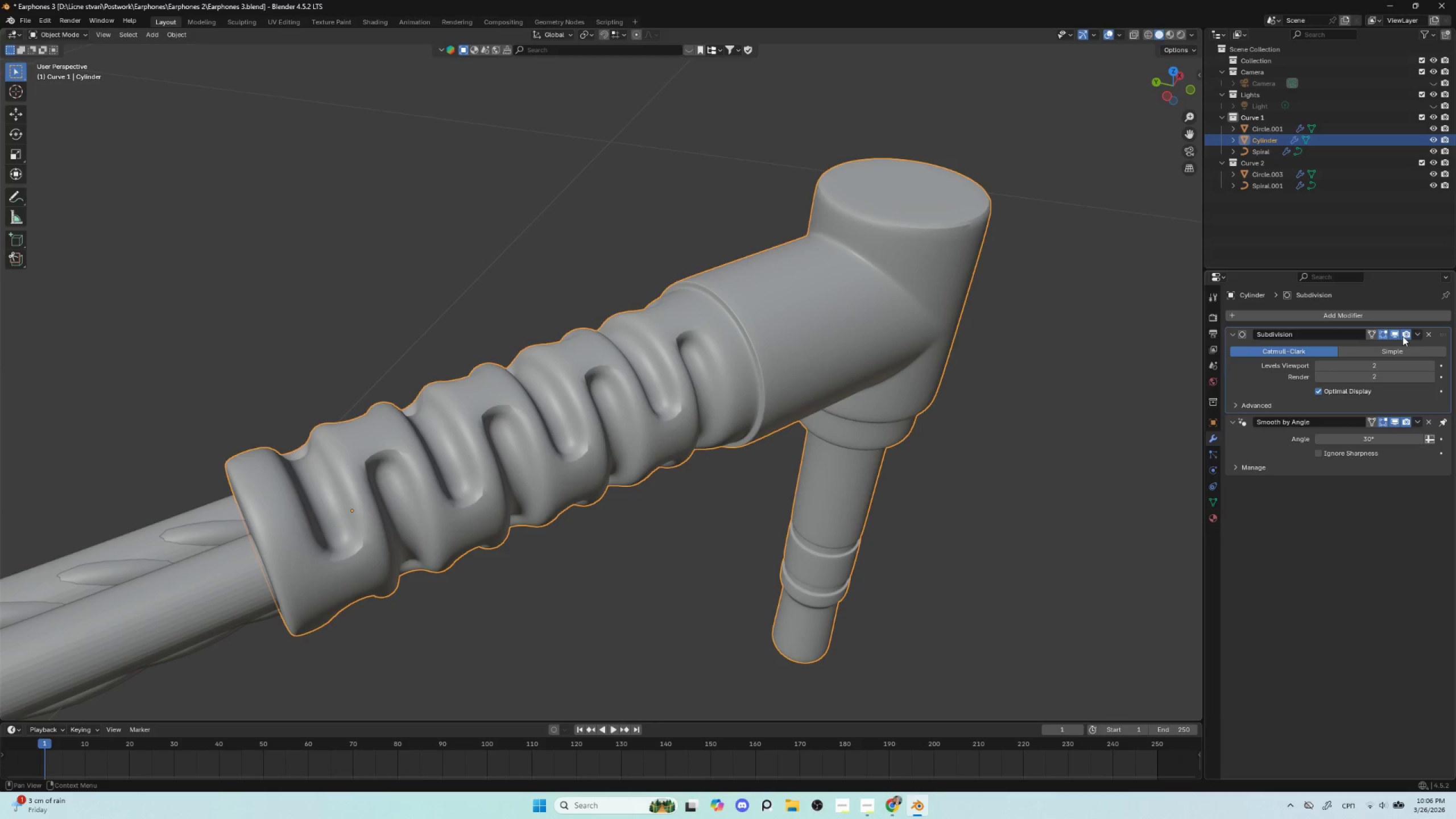 
left_click([1428, 330])
 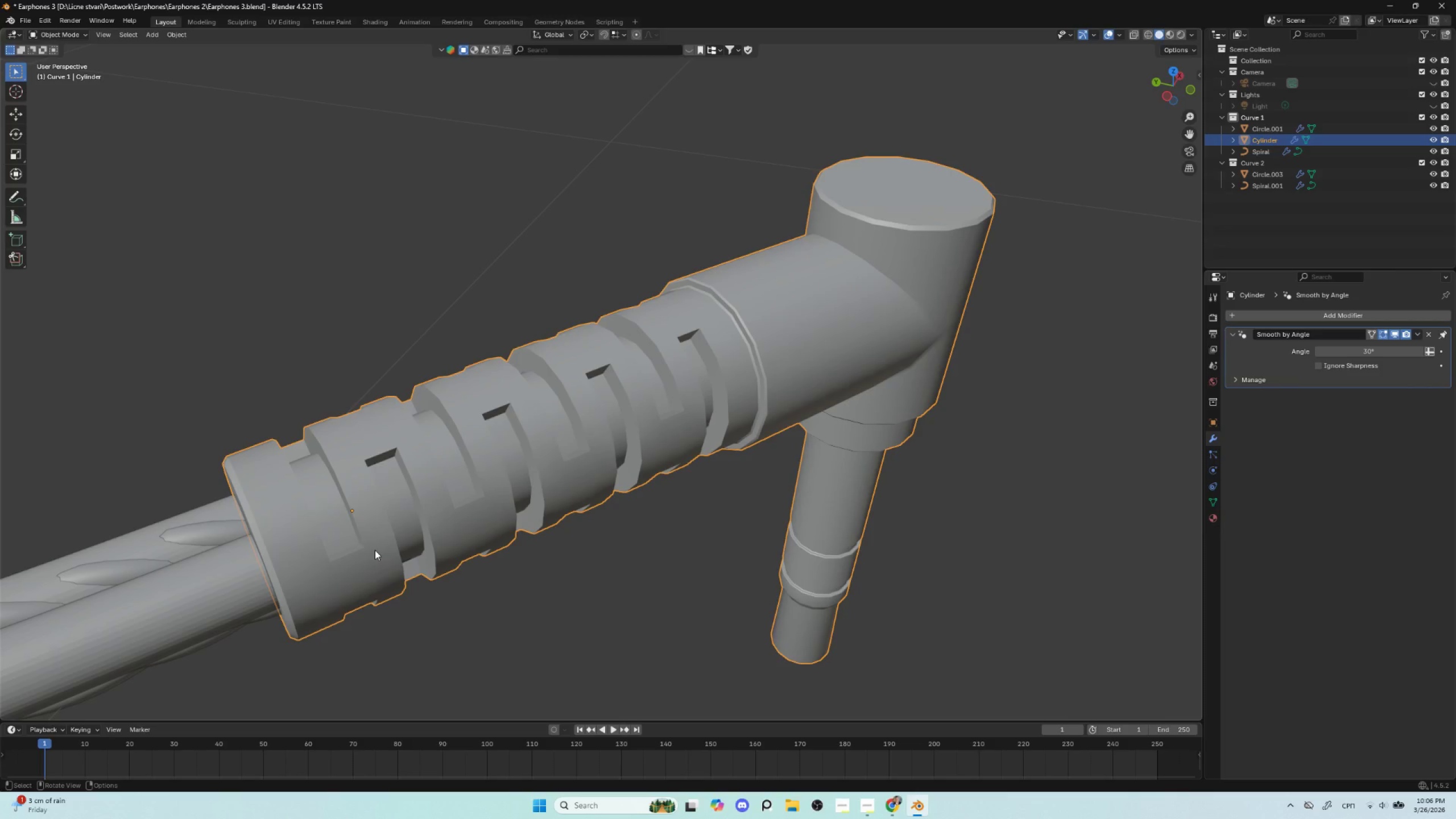 
key(Tab)
 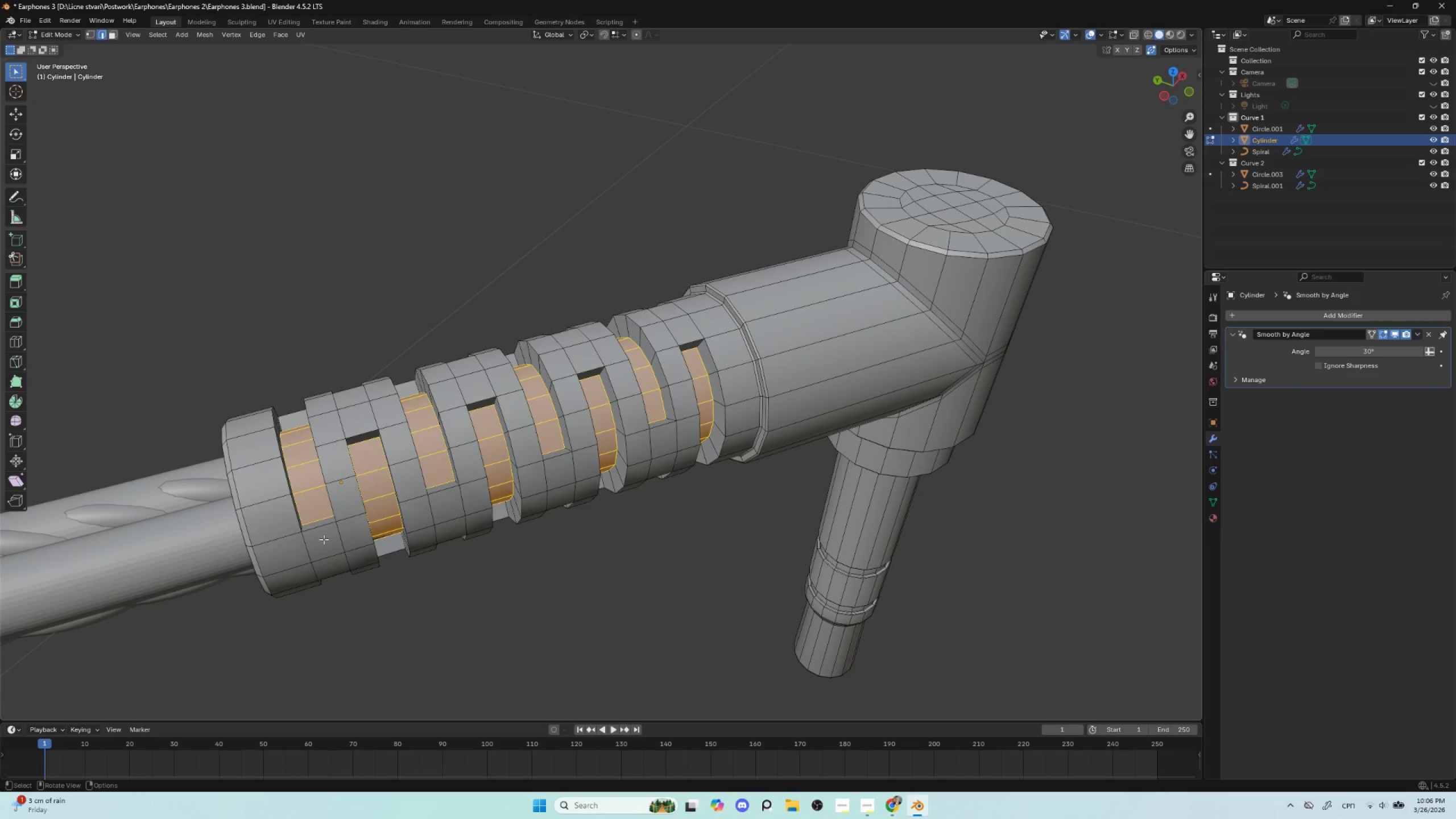 
hold_key(key=AltLeft, duration=1.11)
left_click([317, 520])
 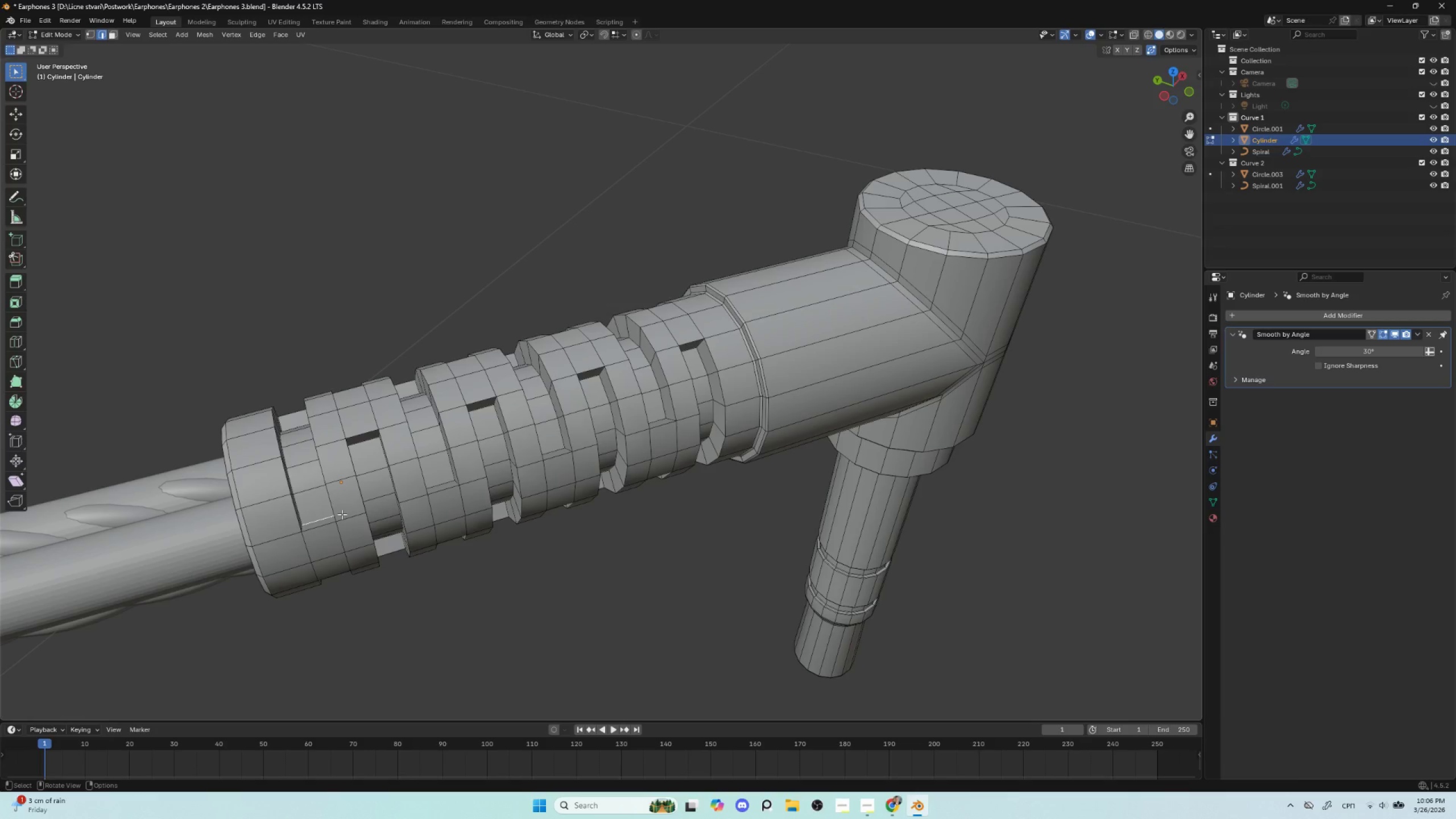 
key(Control+ControlLeft)
 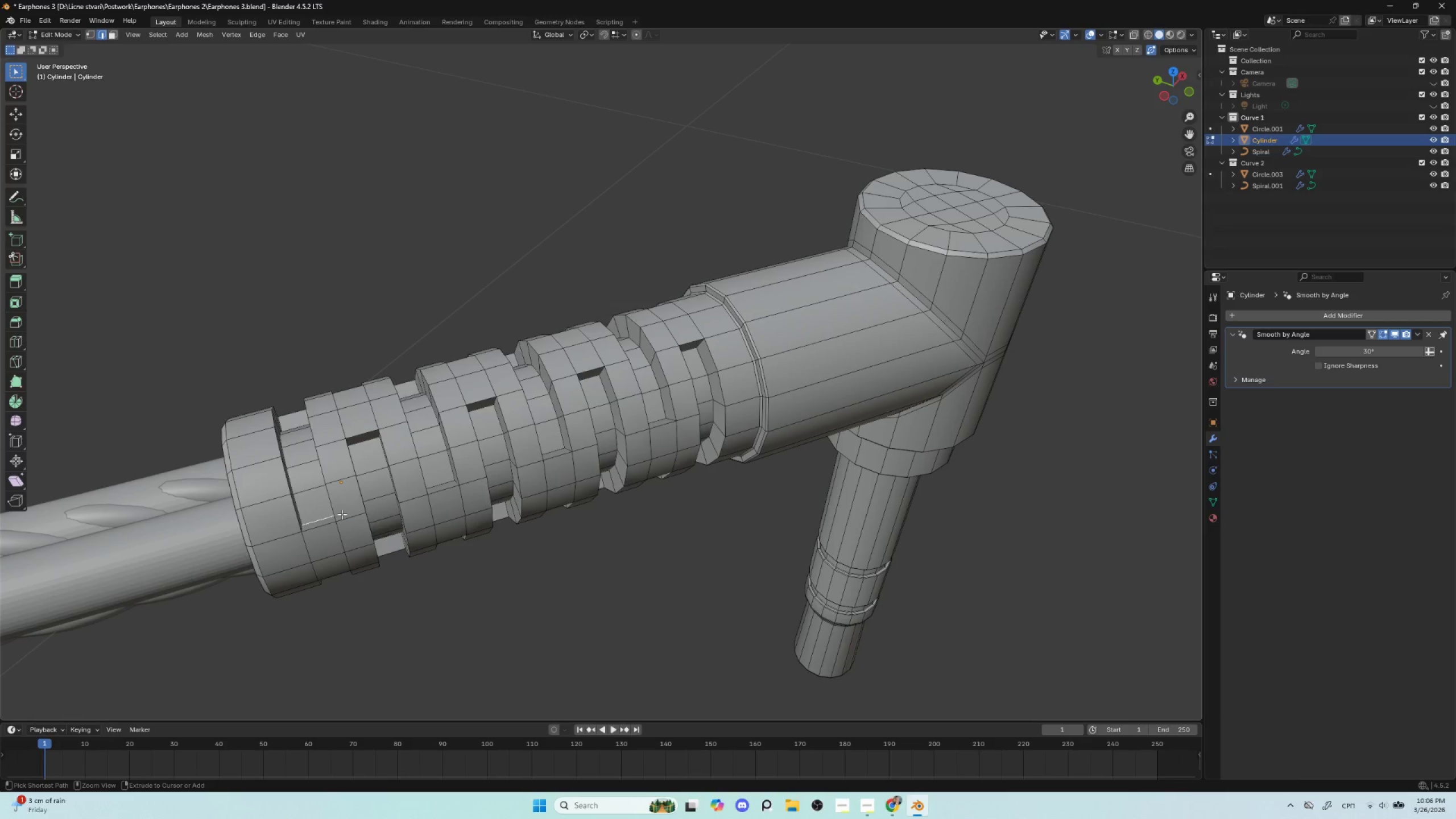 
key(Control+Z)
 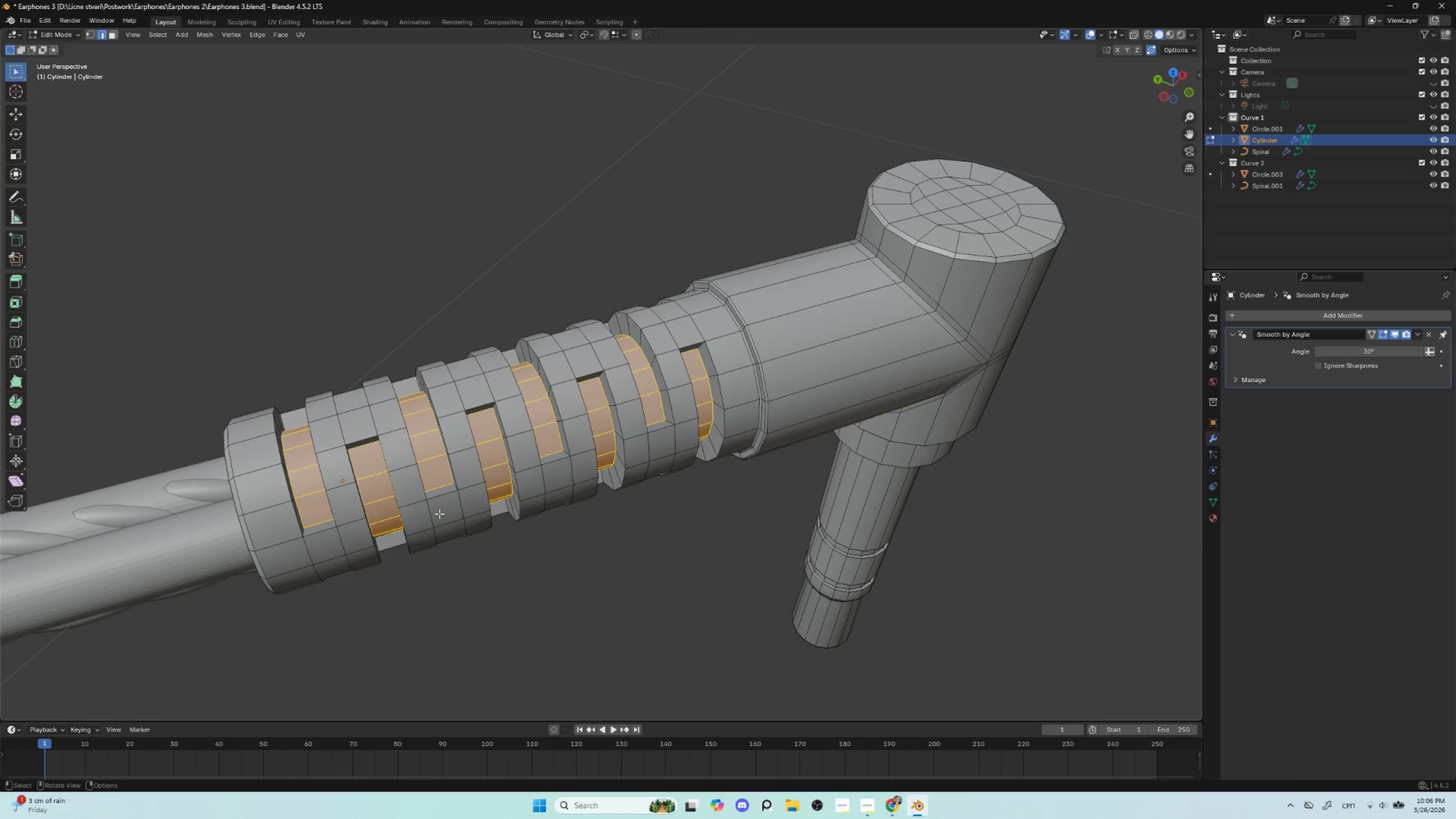 
key(I)
 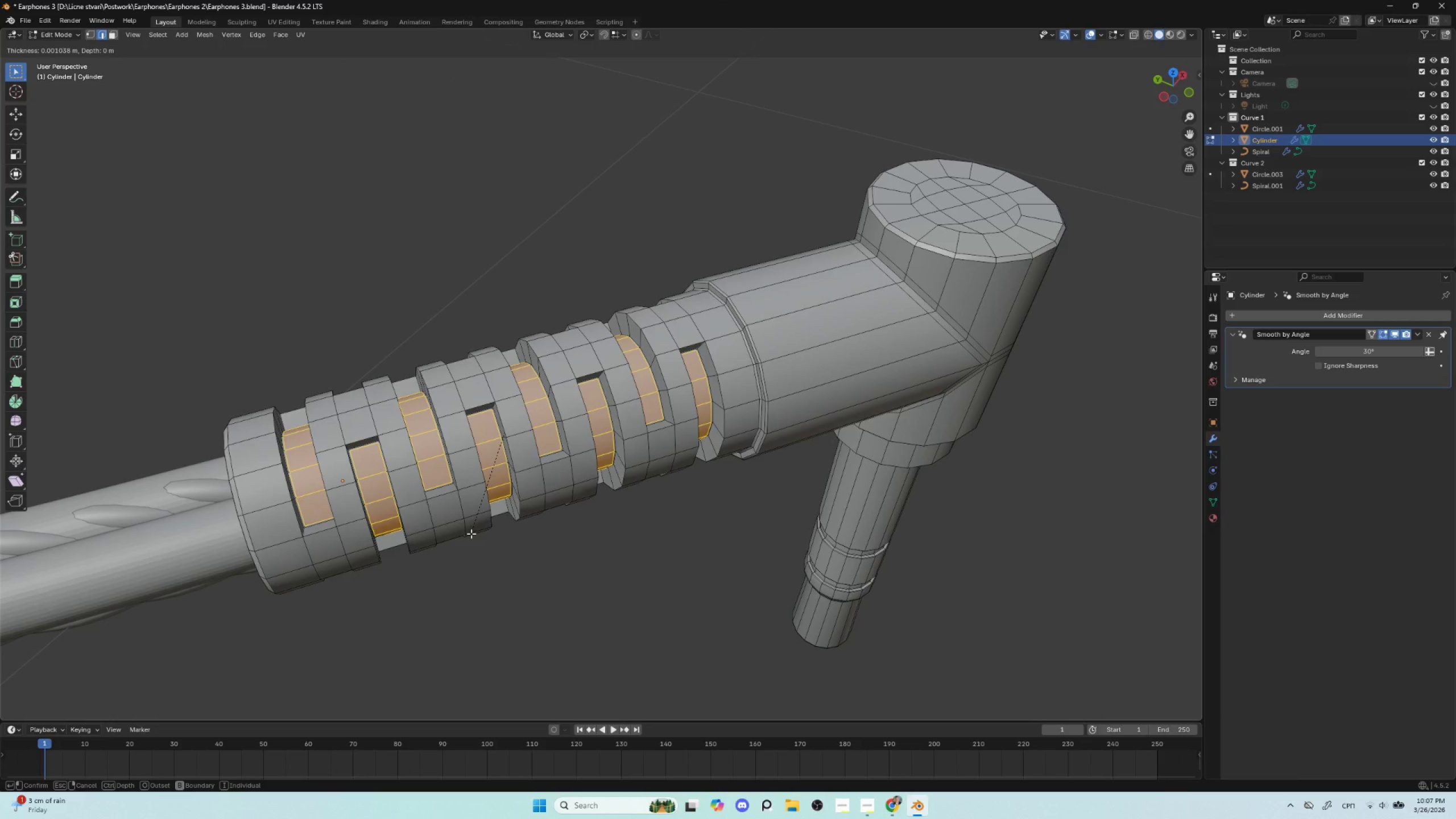 
wait(10.44)
 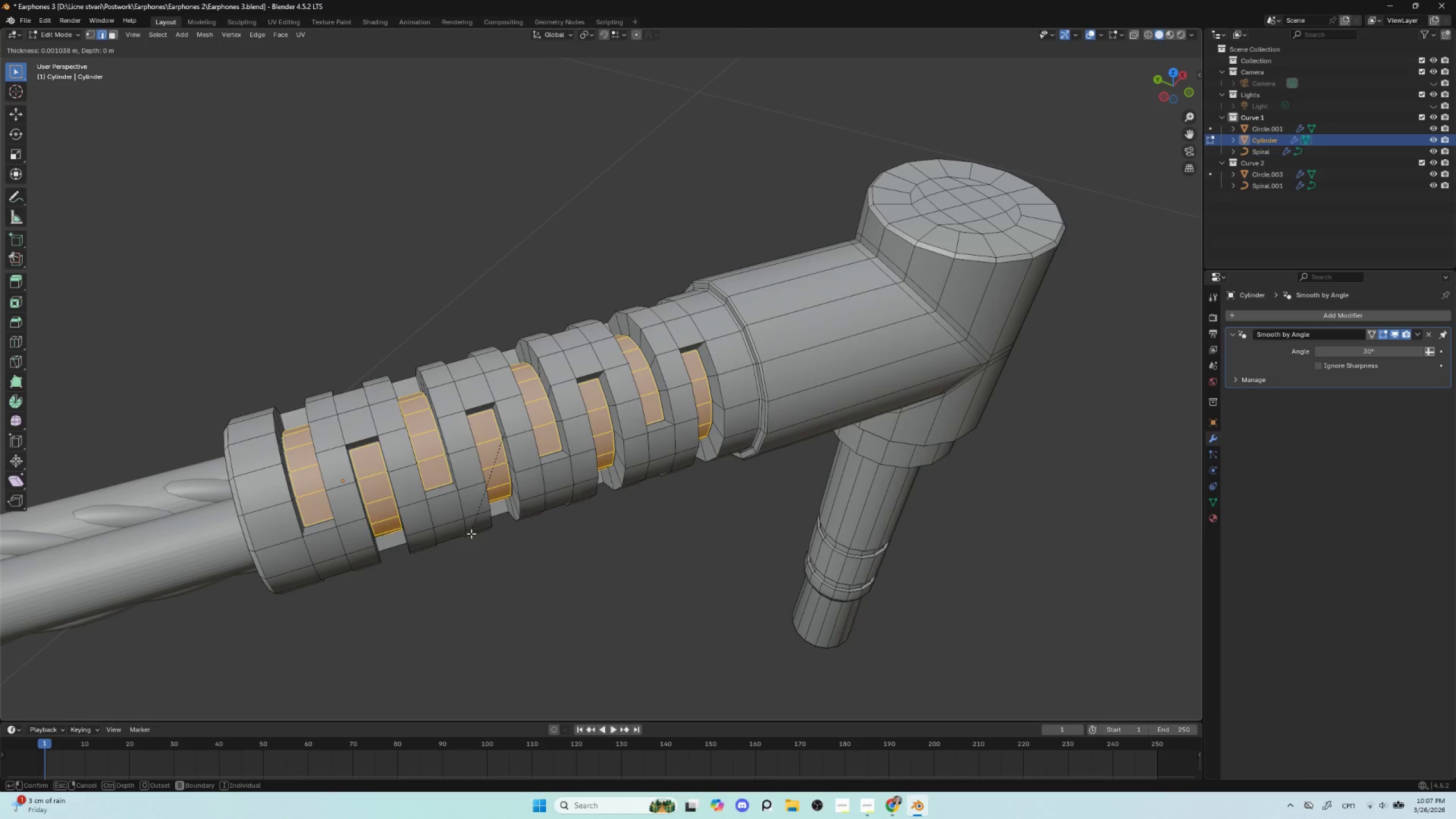 
key(O)
 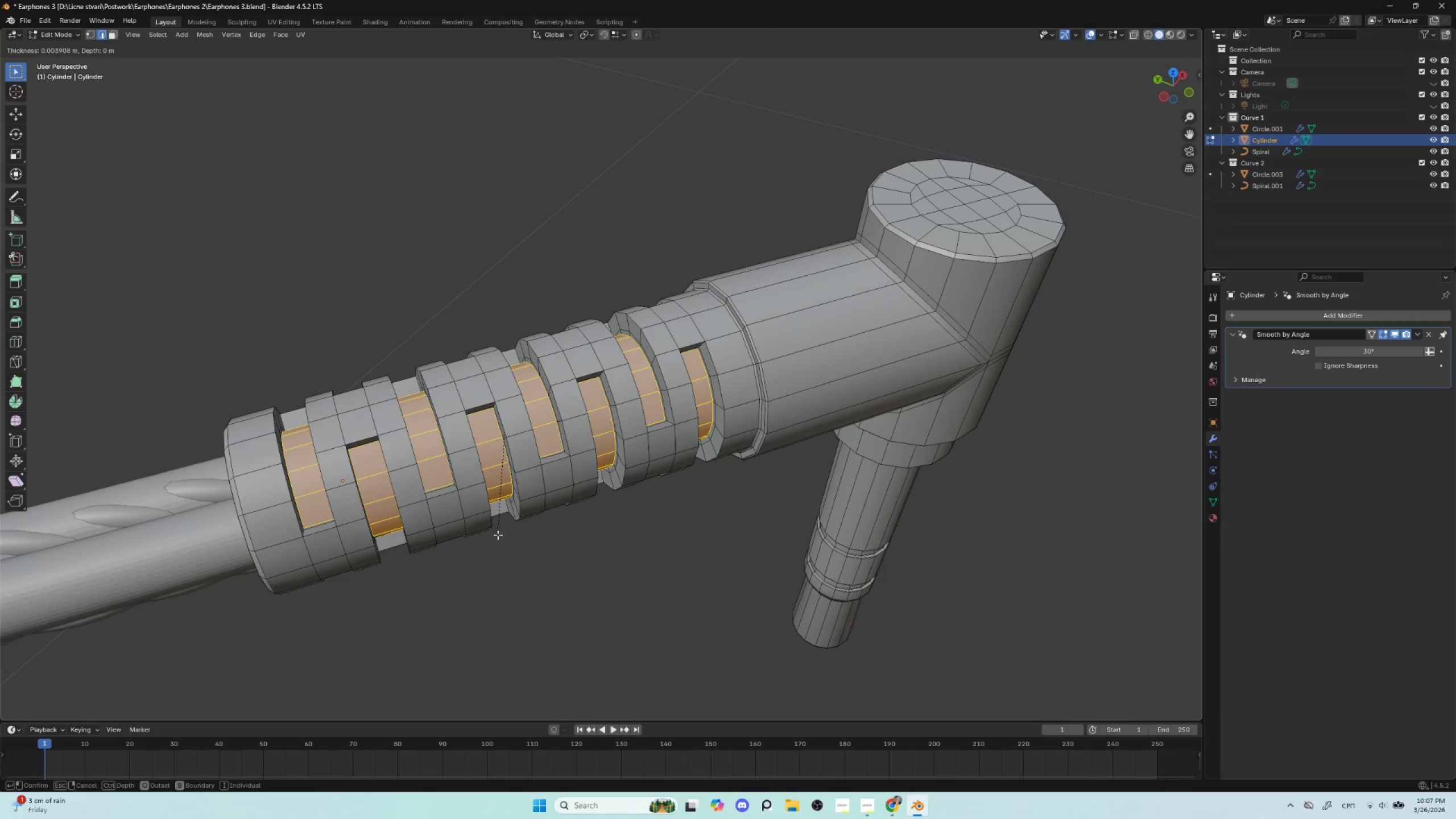 
wait(7.62)
 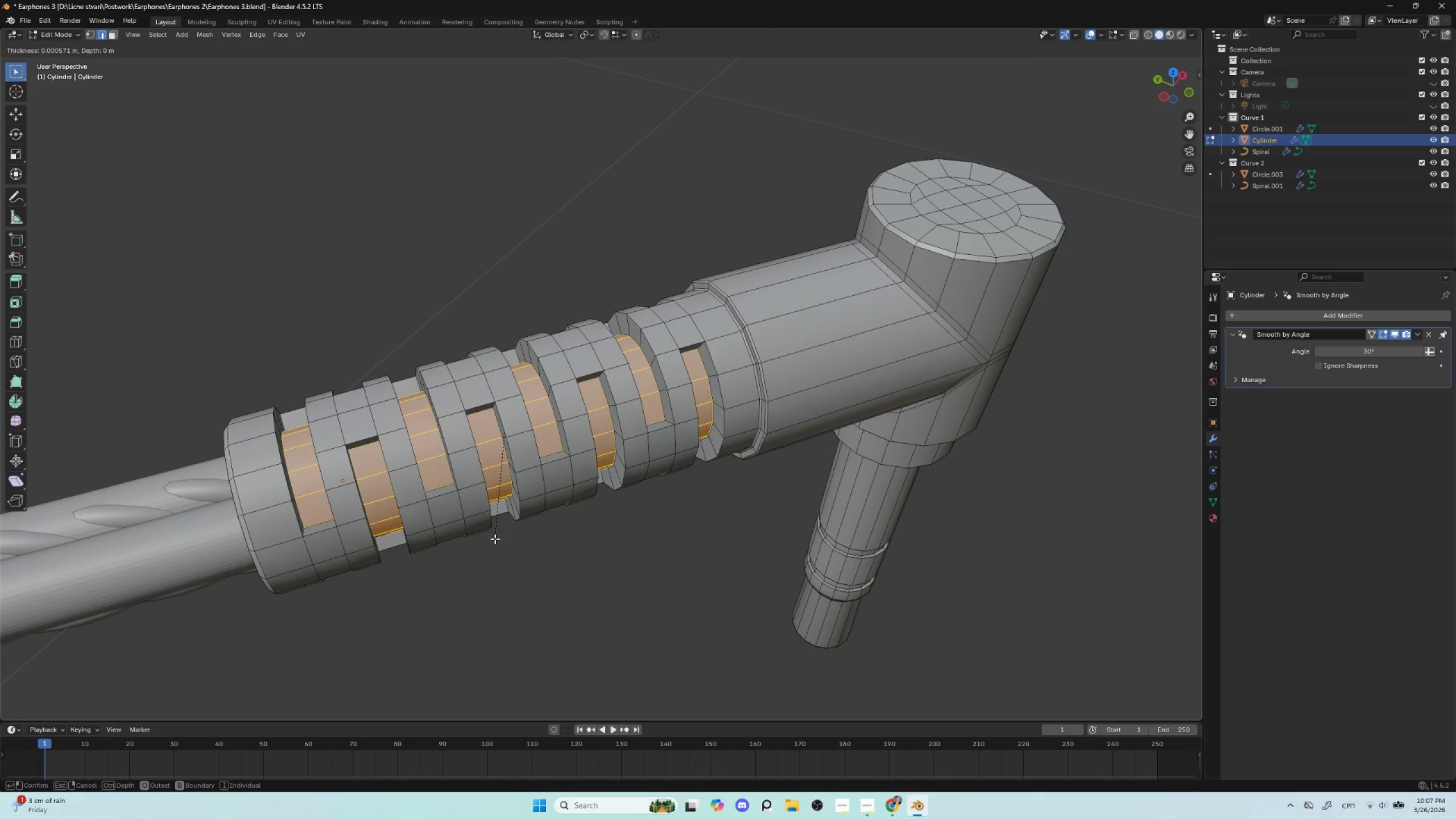 
left_click([498, 535])
 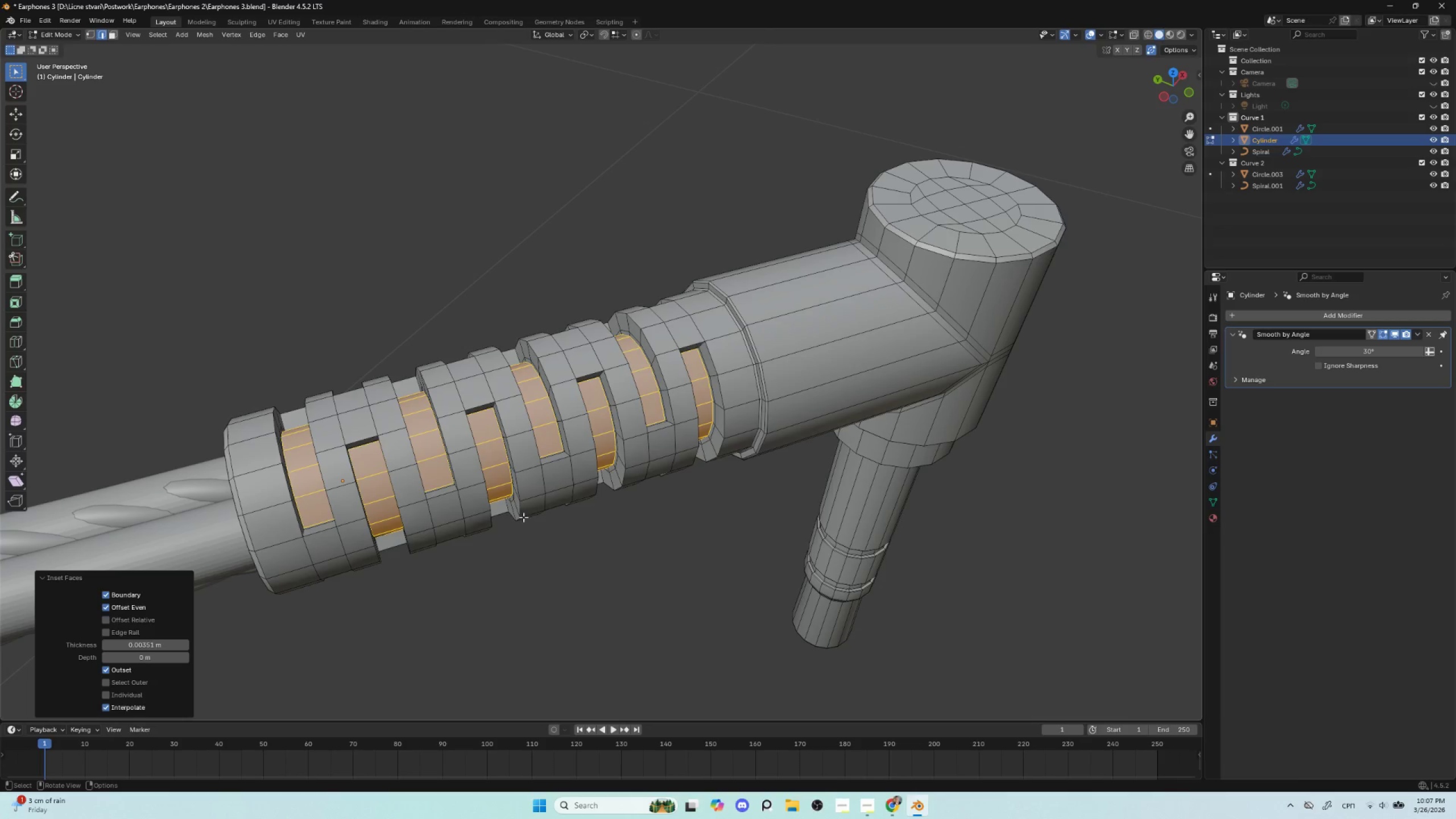 
key(I)
 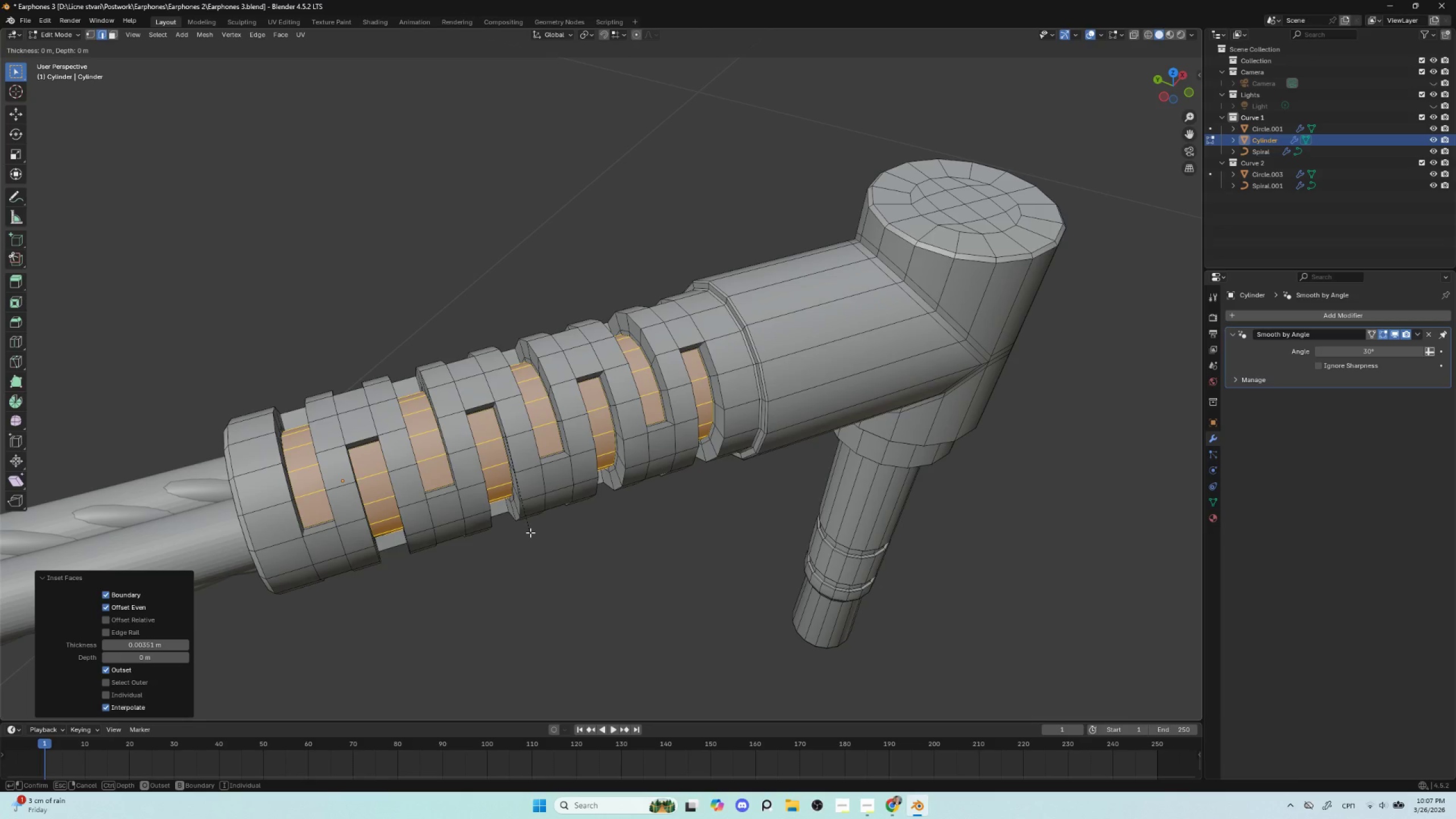 
key(O)
 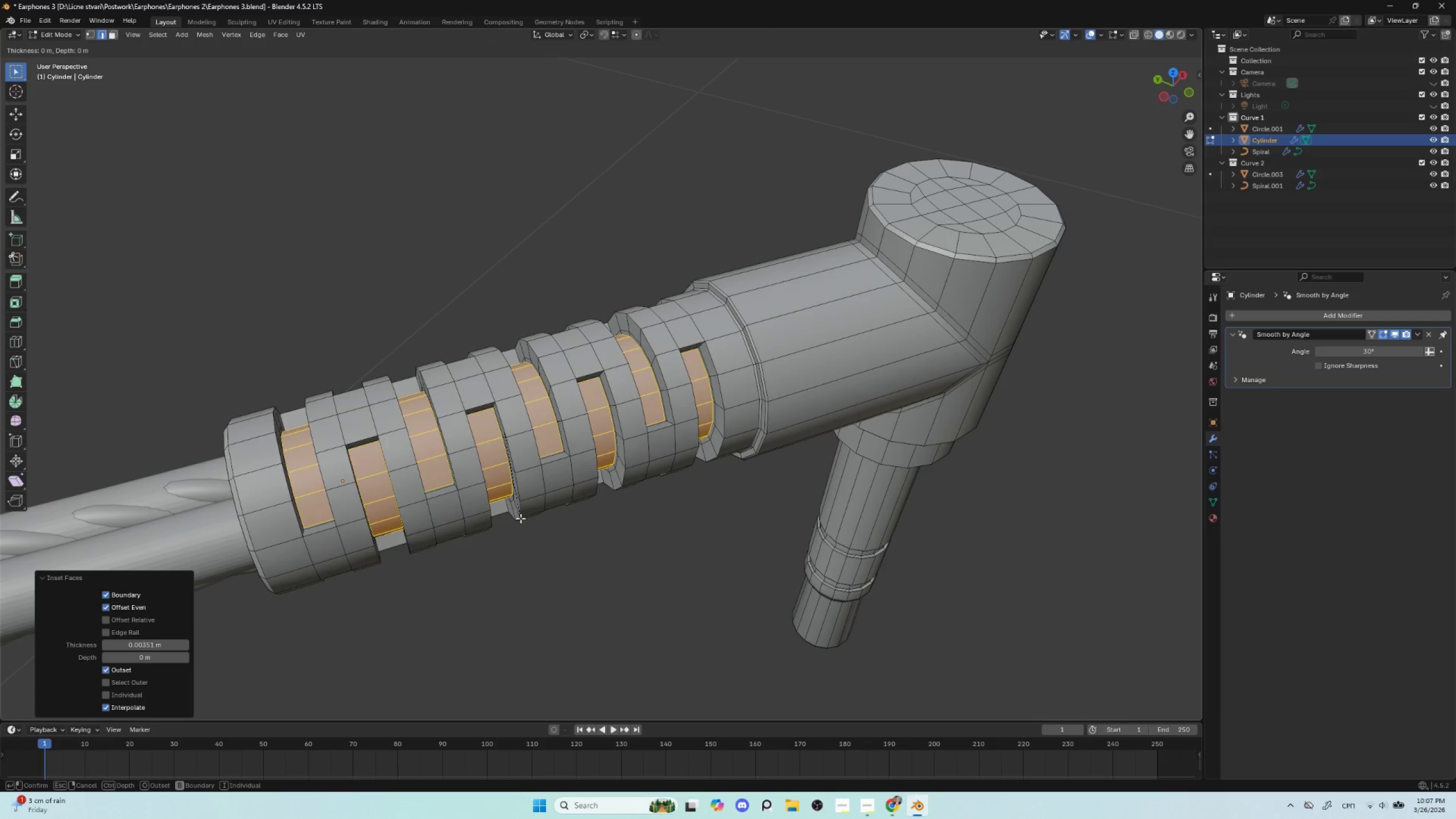 
wait(7.53)
 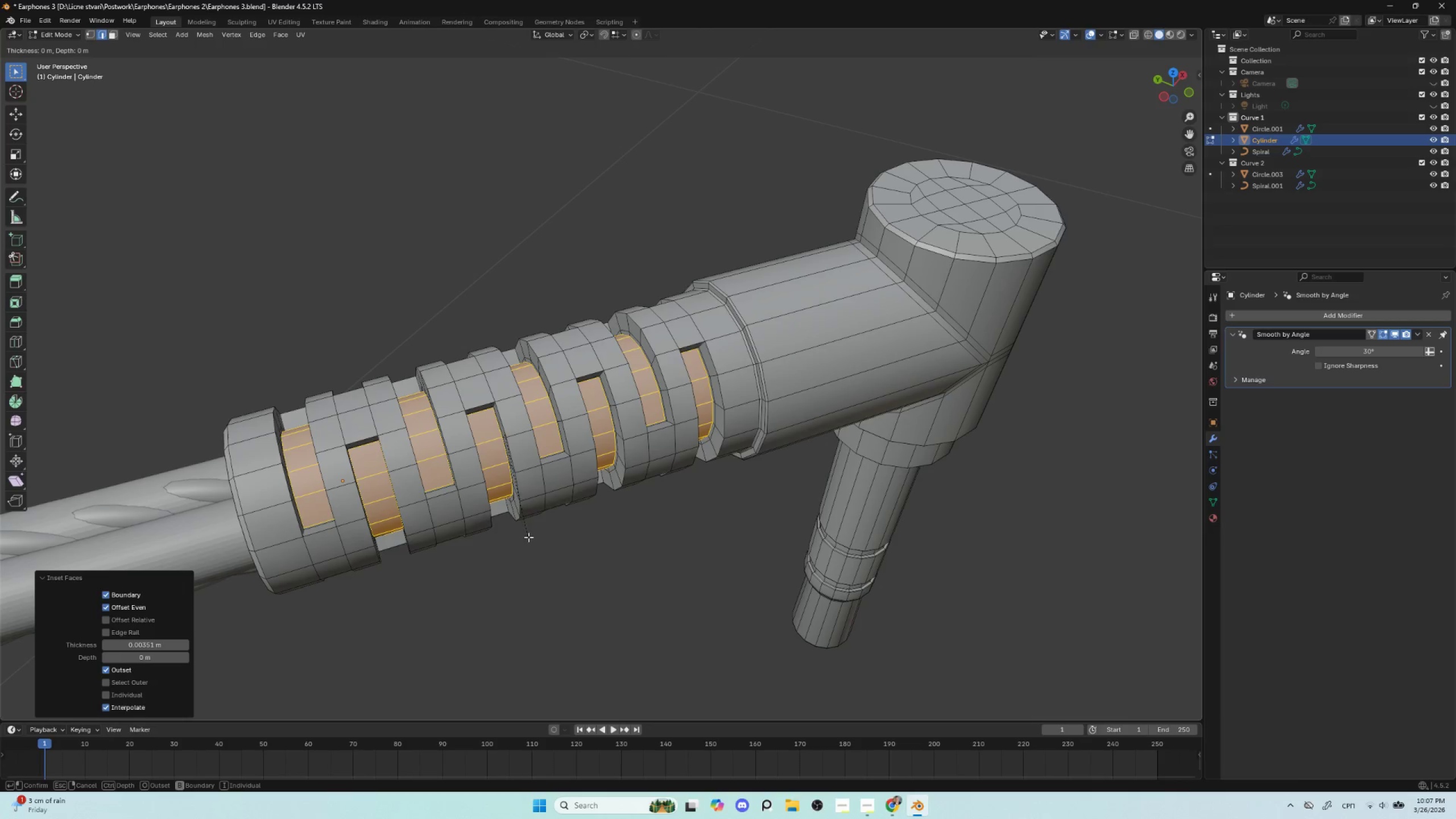 
left_click([520, 516])
 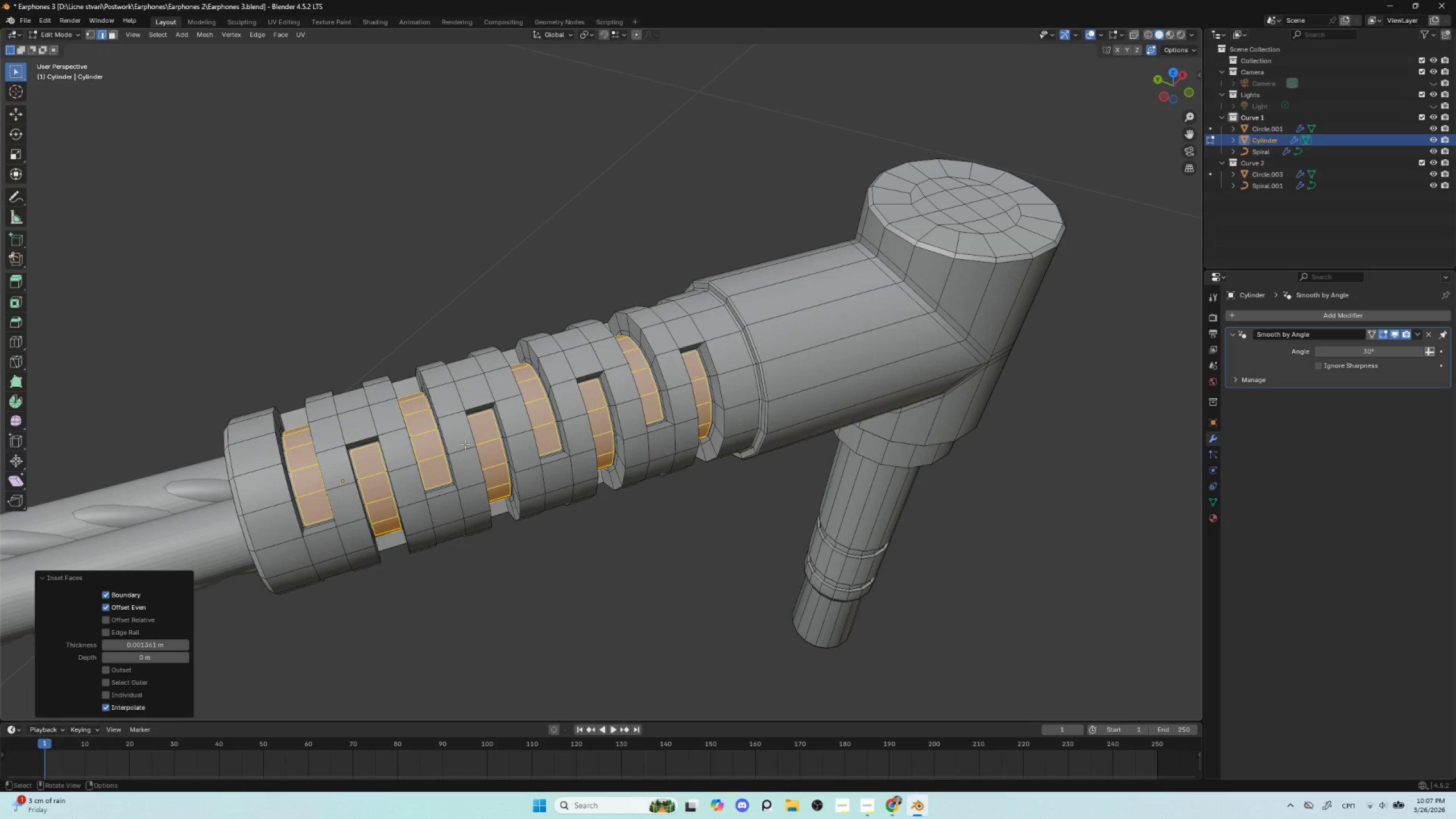 
key(Tab)
 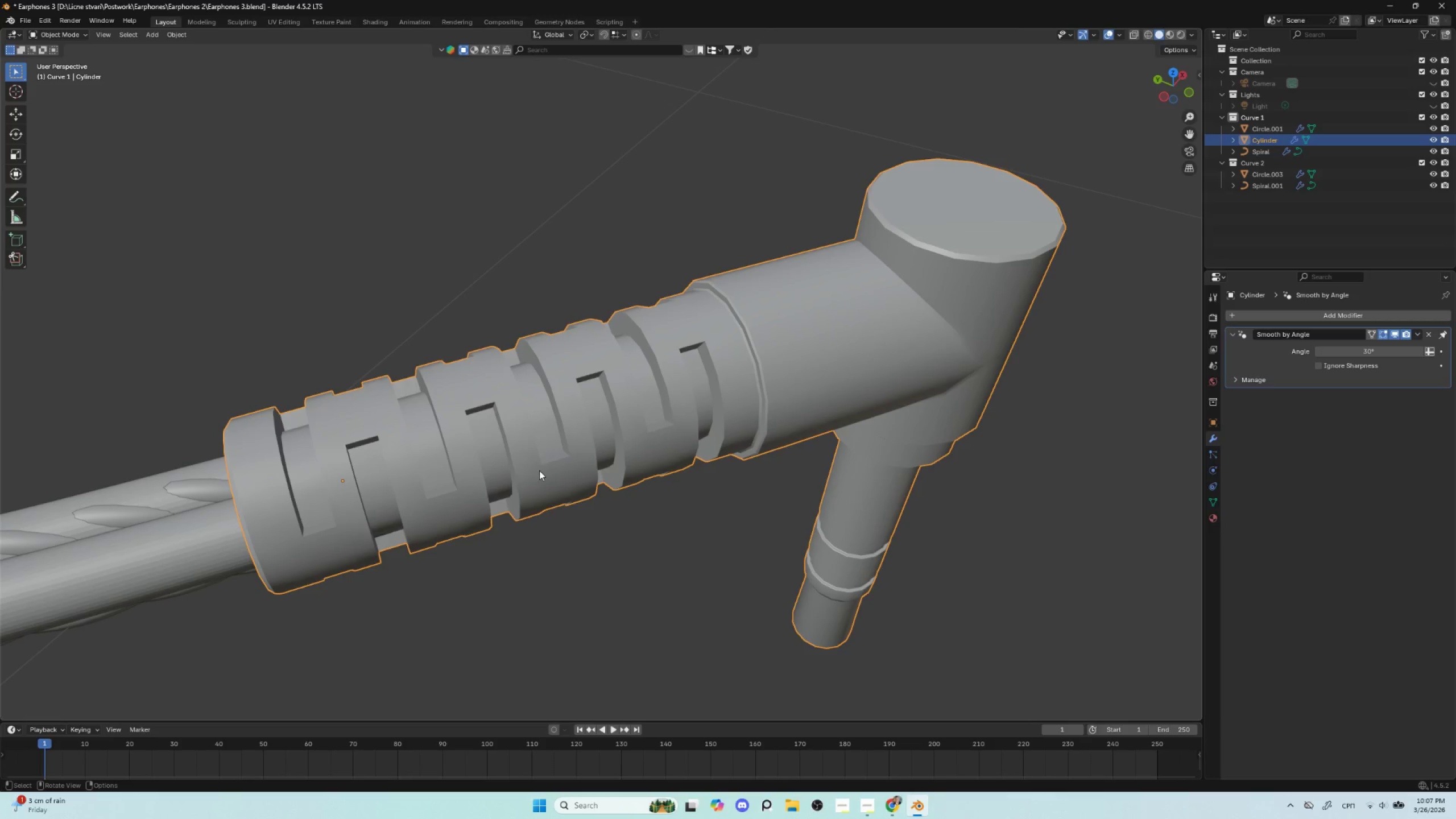 
key(Tab)
 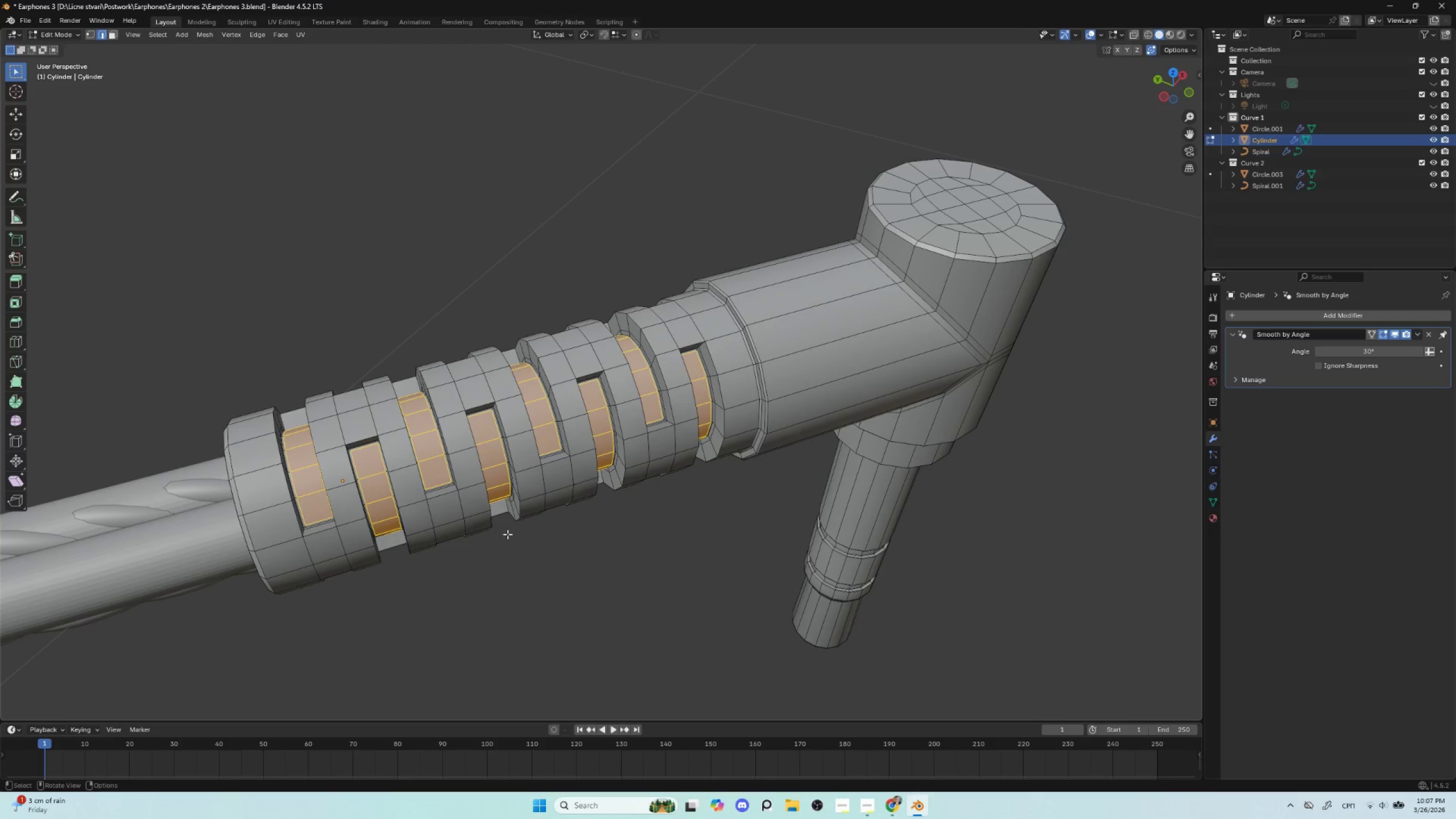 
key(Tab)
 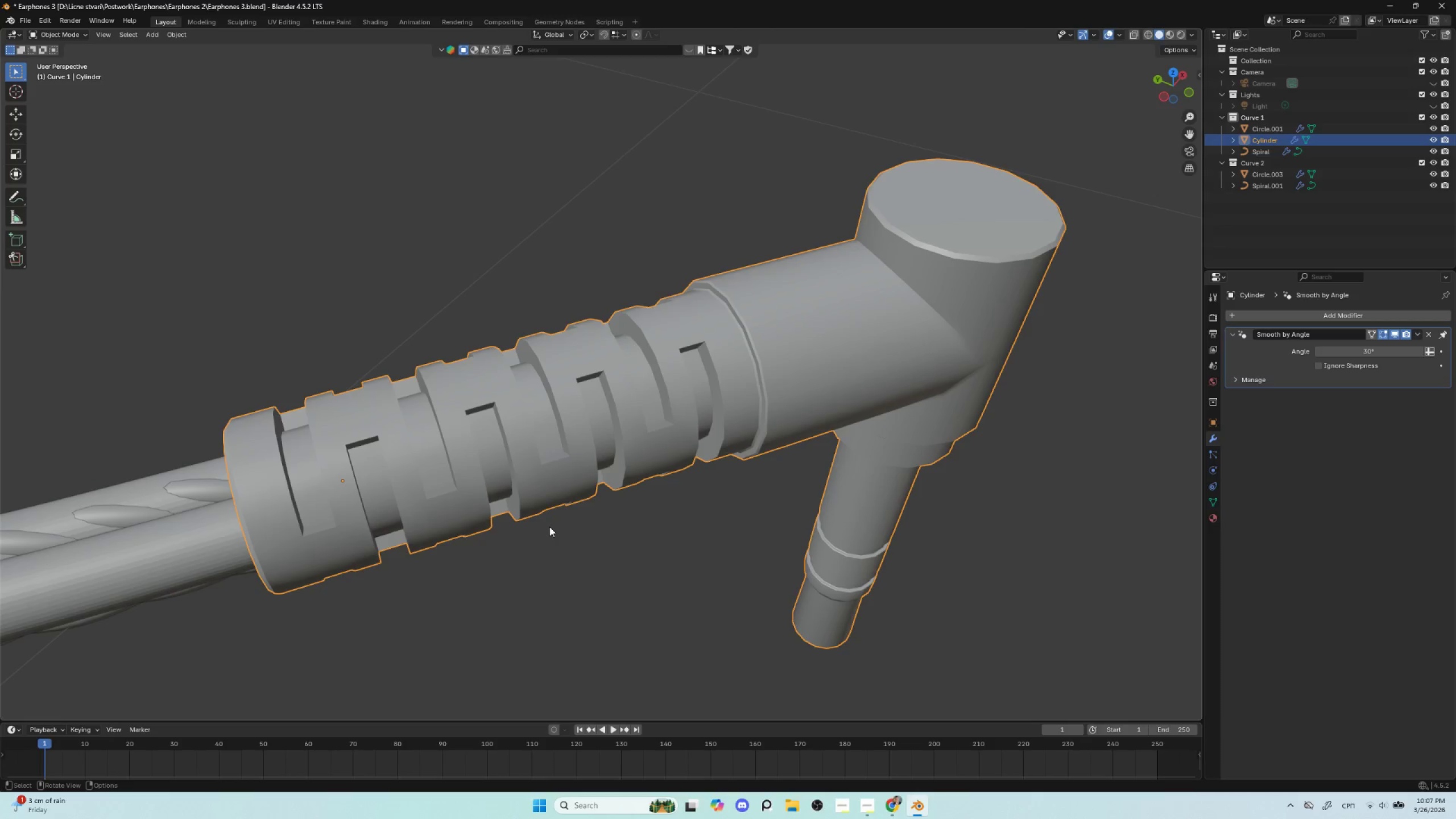 
key(Control+2)
 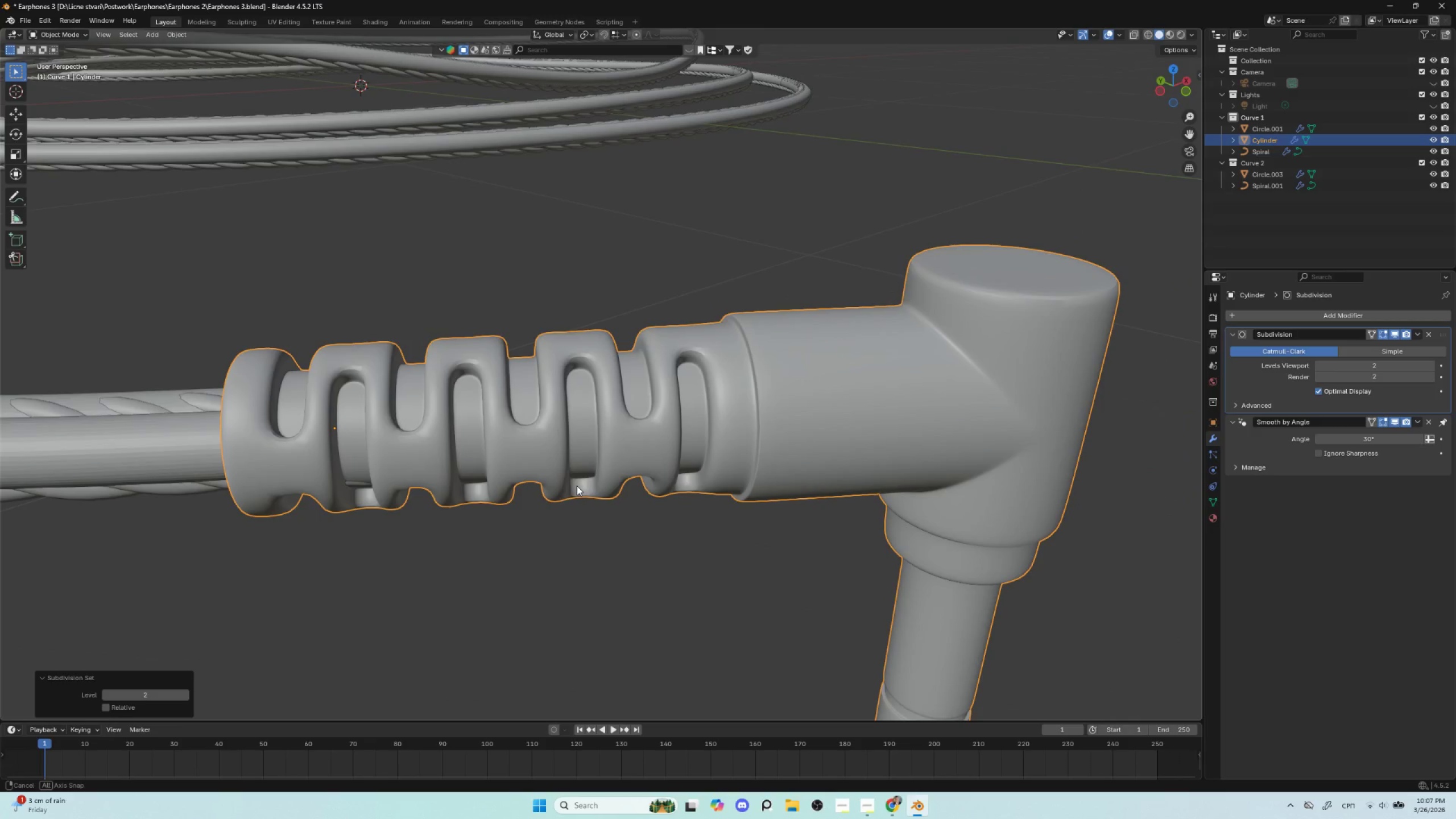 
wait(6.39)
 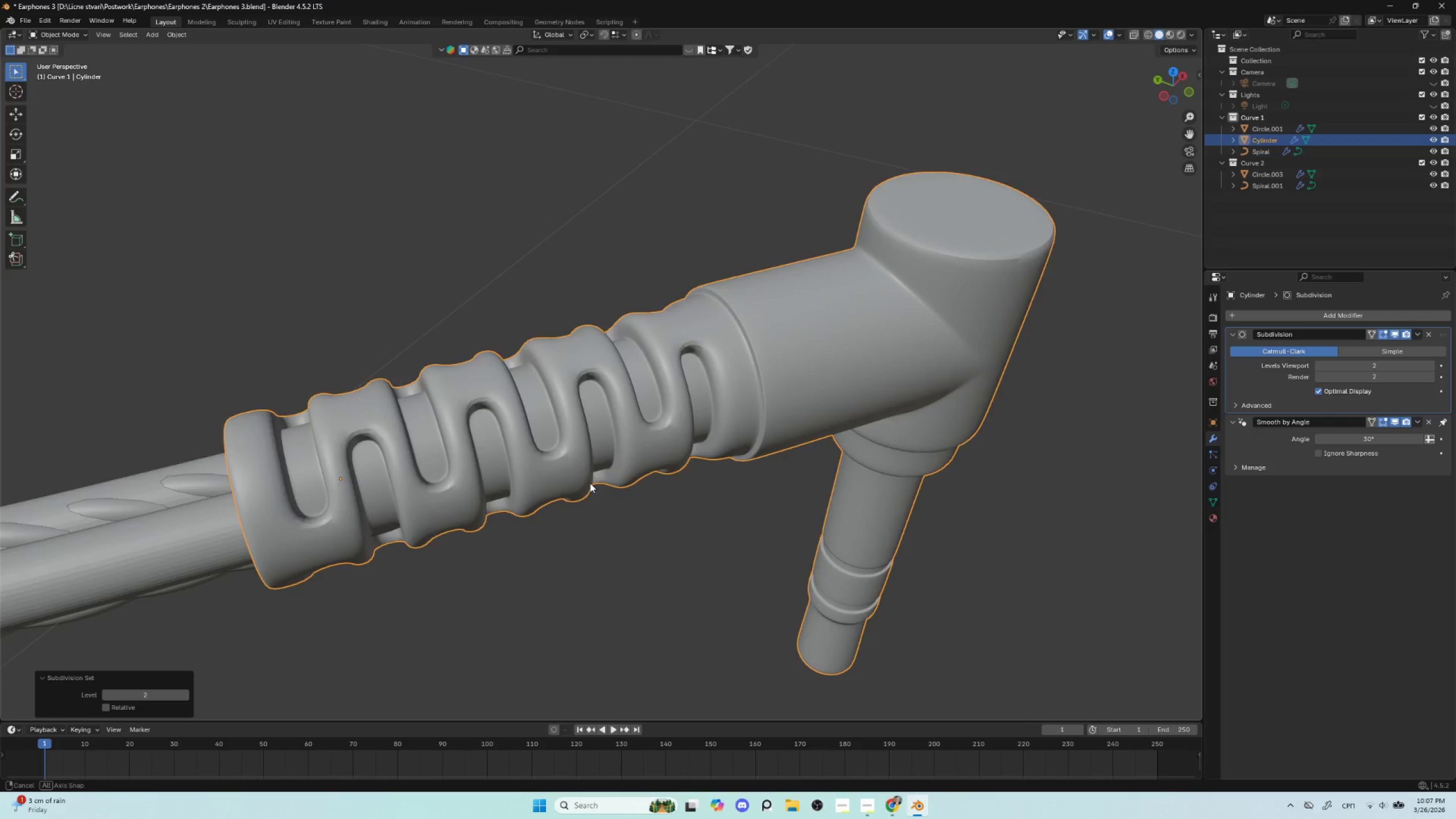 
key(Tab)
 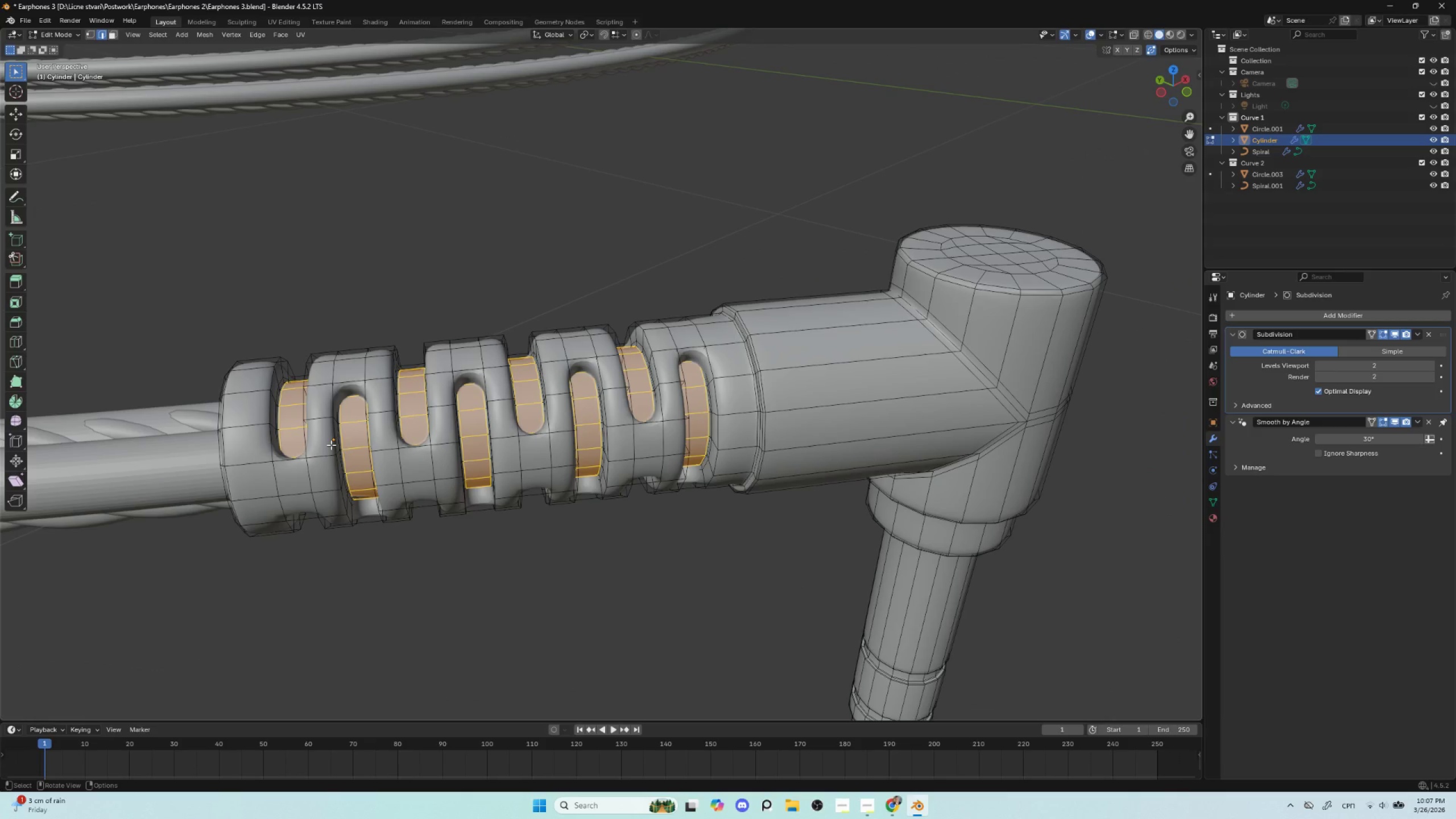 
key(Tab)
 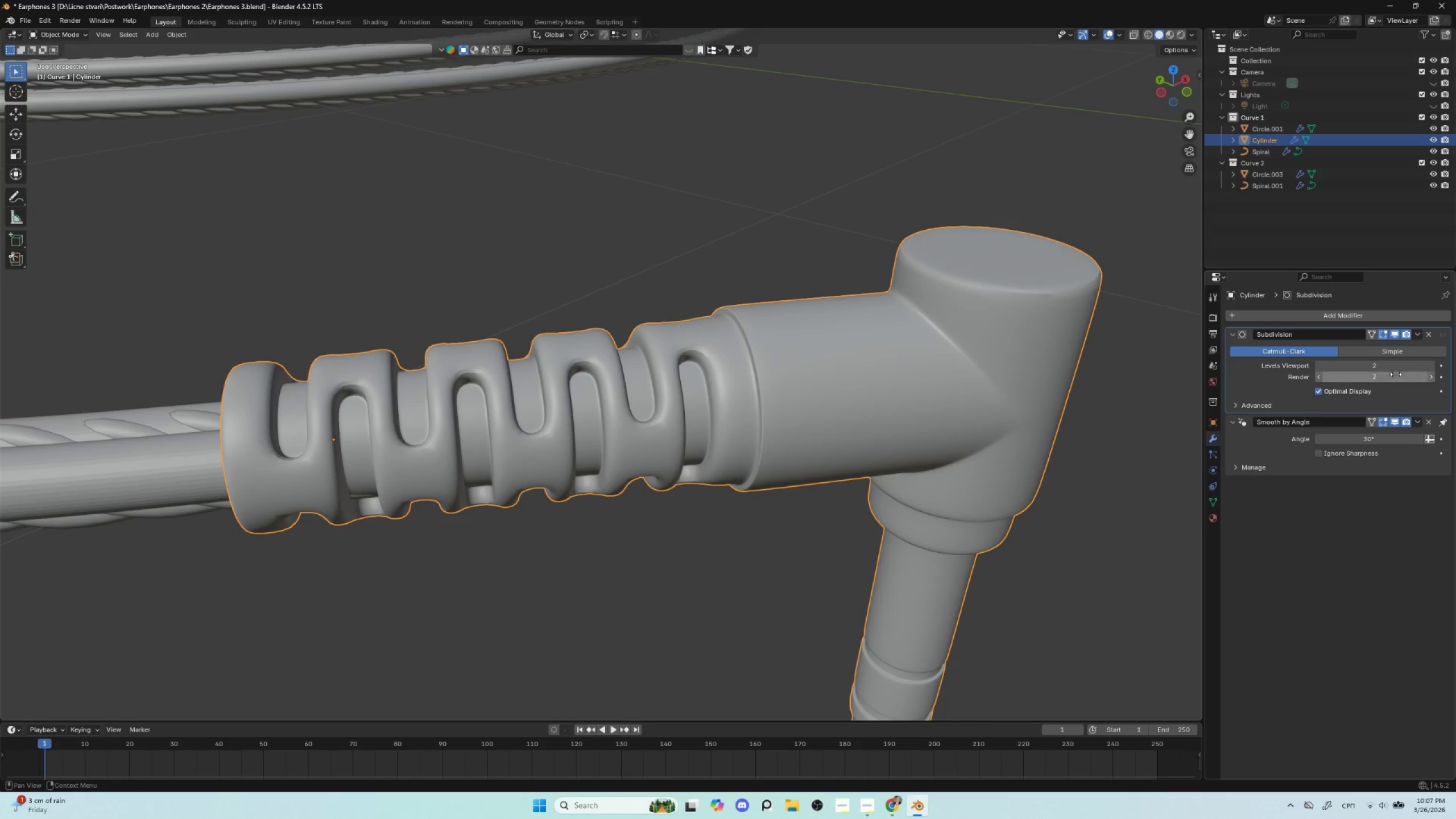 
left_click([1429, 335])
 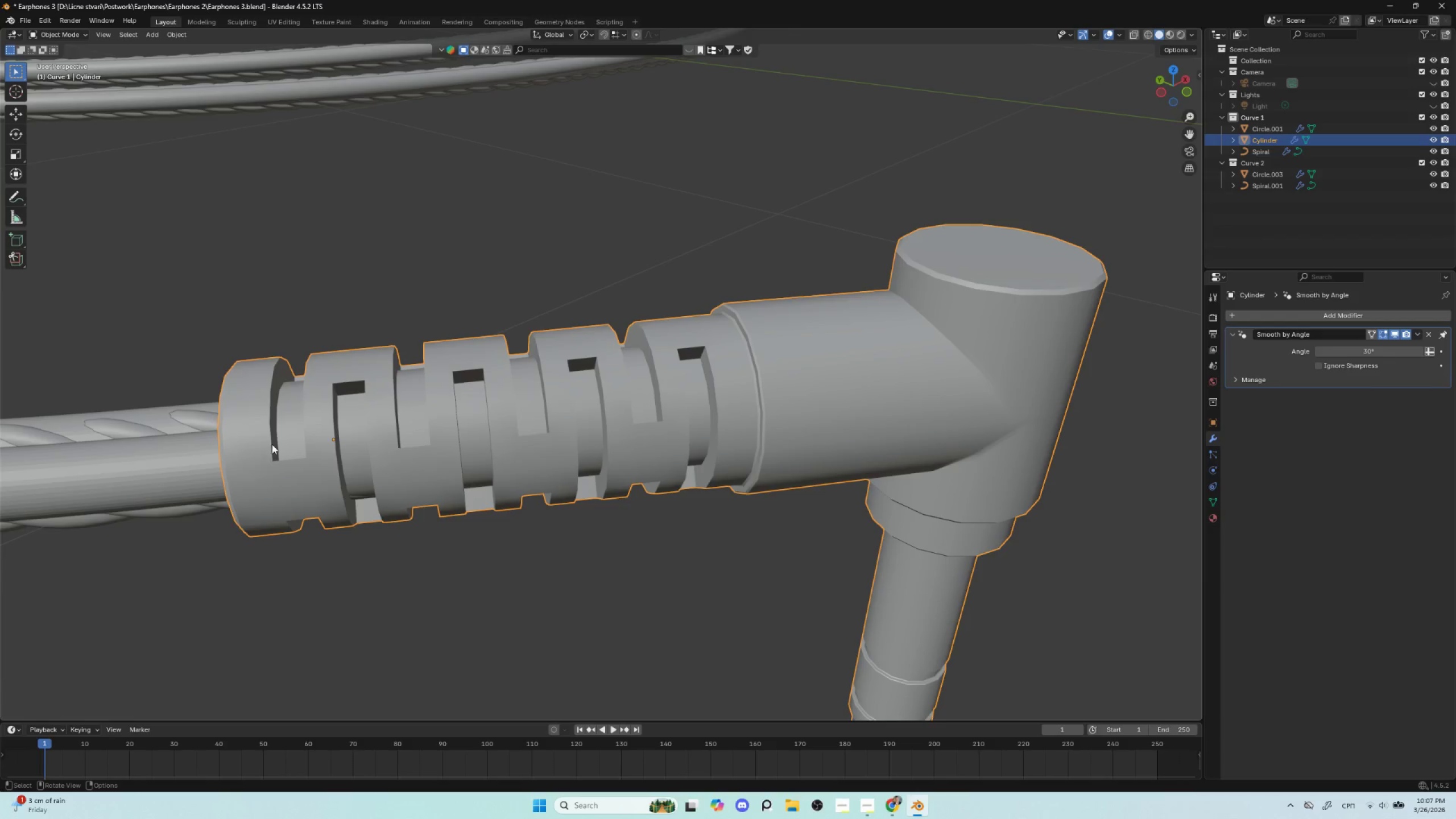 
left_click([271, 427])
 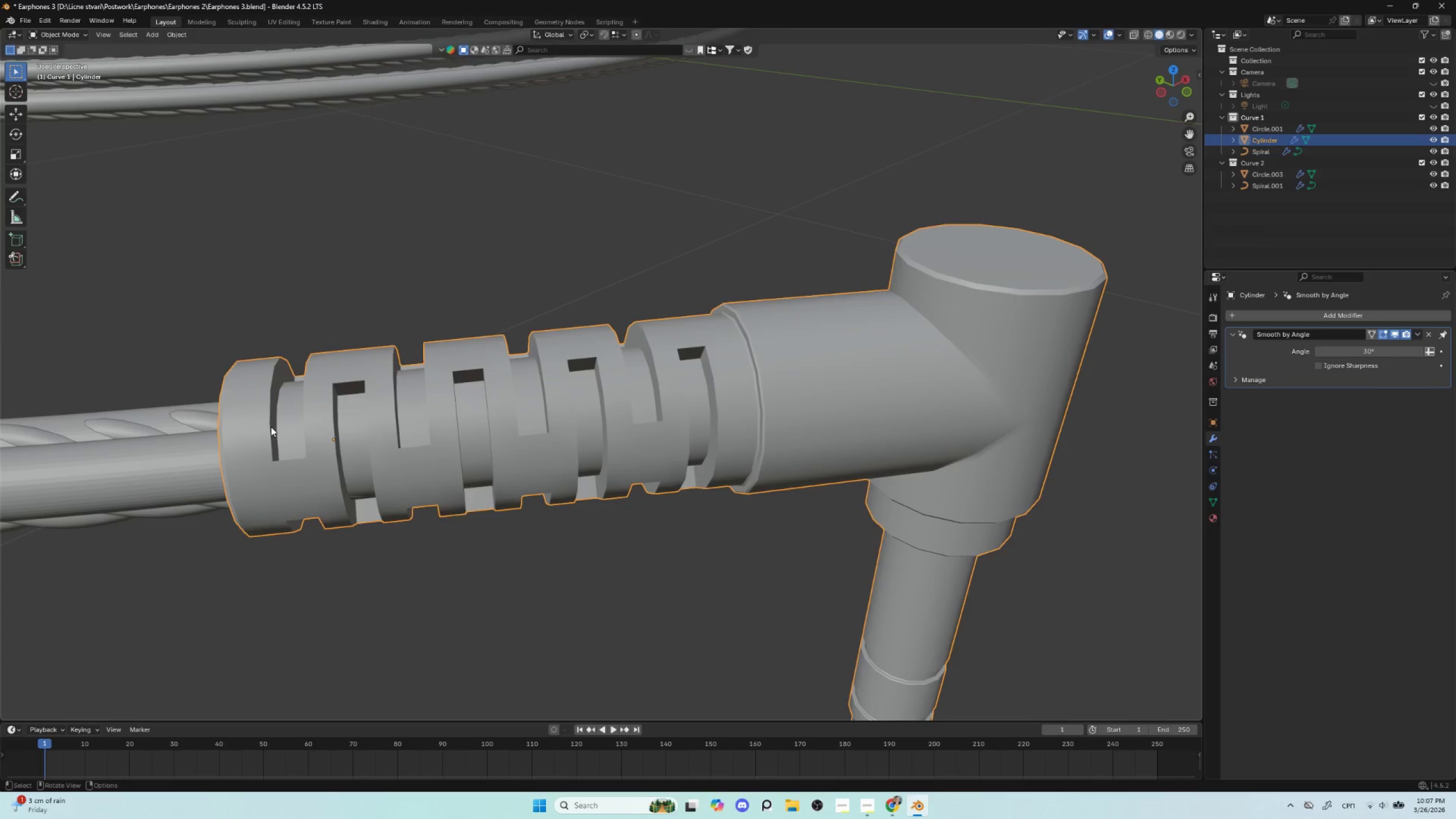 
key(Tab)
 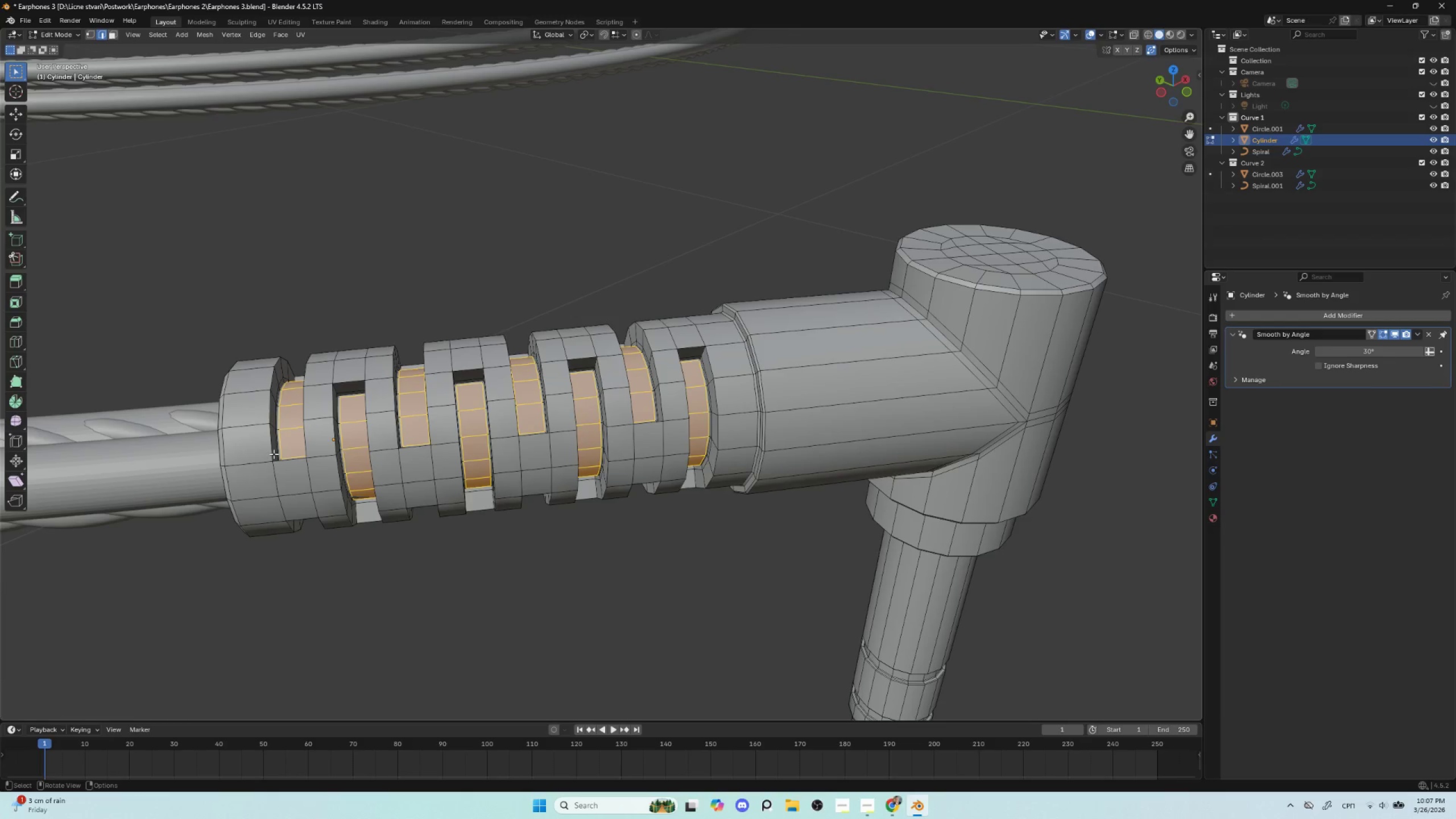 
hold_key(key=AltLeft, duration=0.61)
left_click([274, 453])
 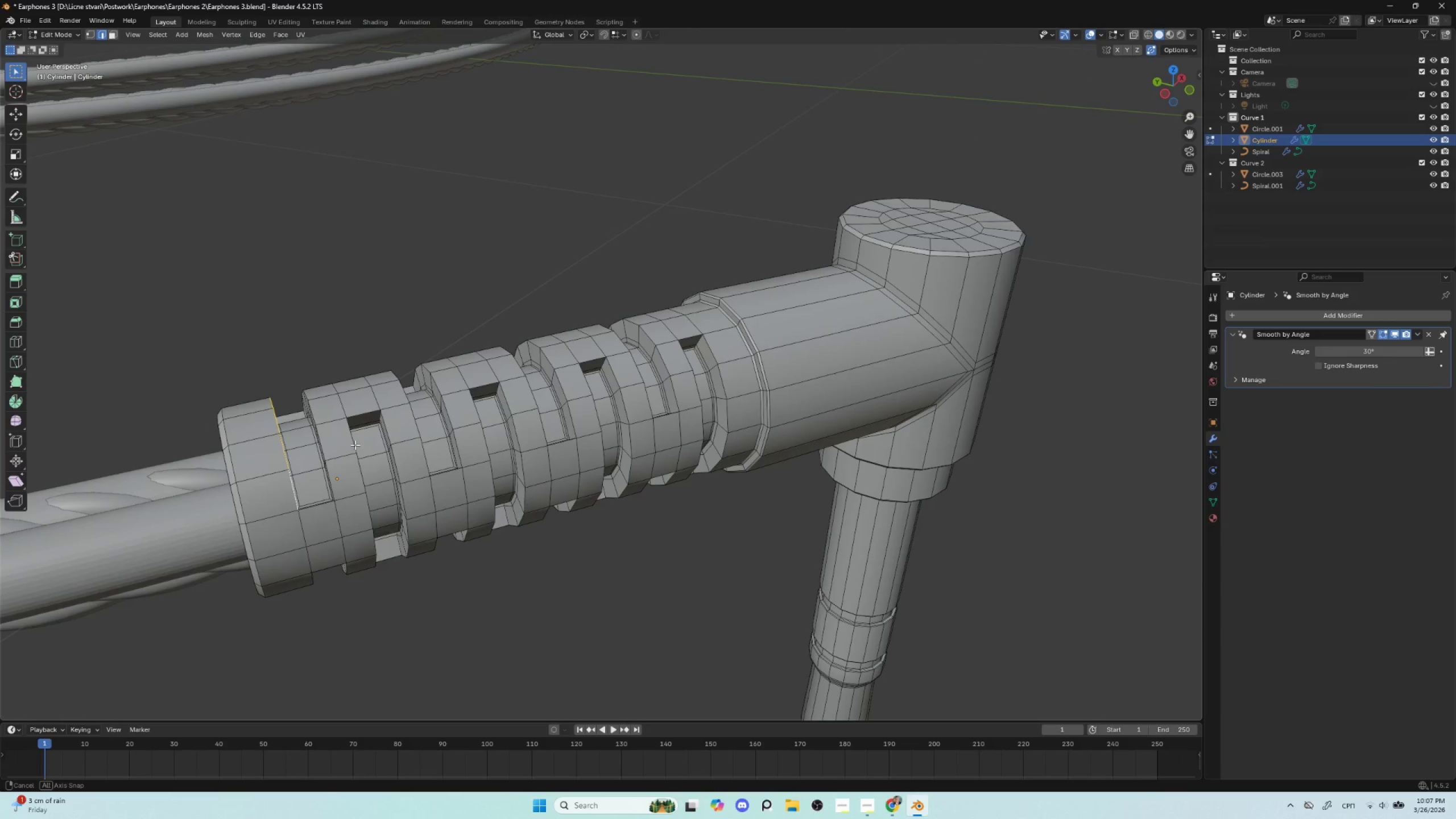 
hold_key(key=AltLeft, duration=8.5)
hold_key(key=ShiftLeft, duration=1.5)
left_click([324, 449])
 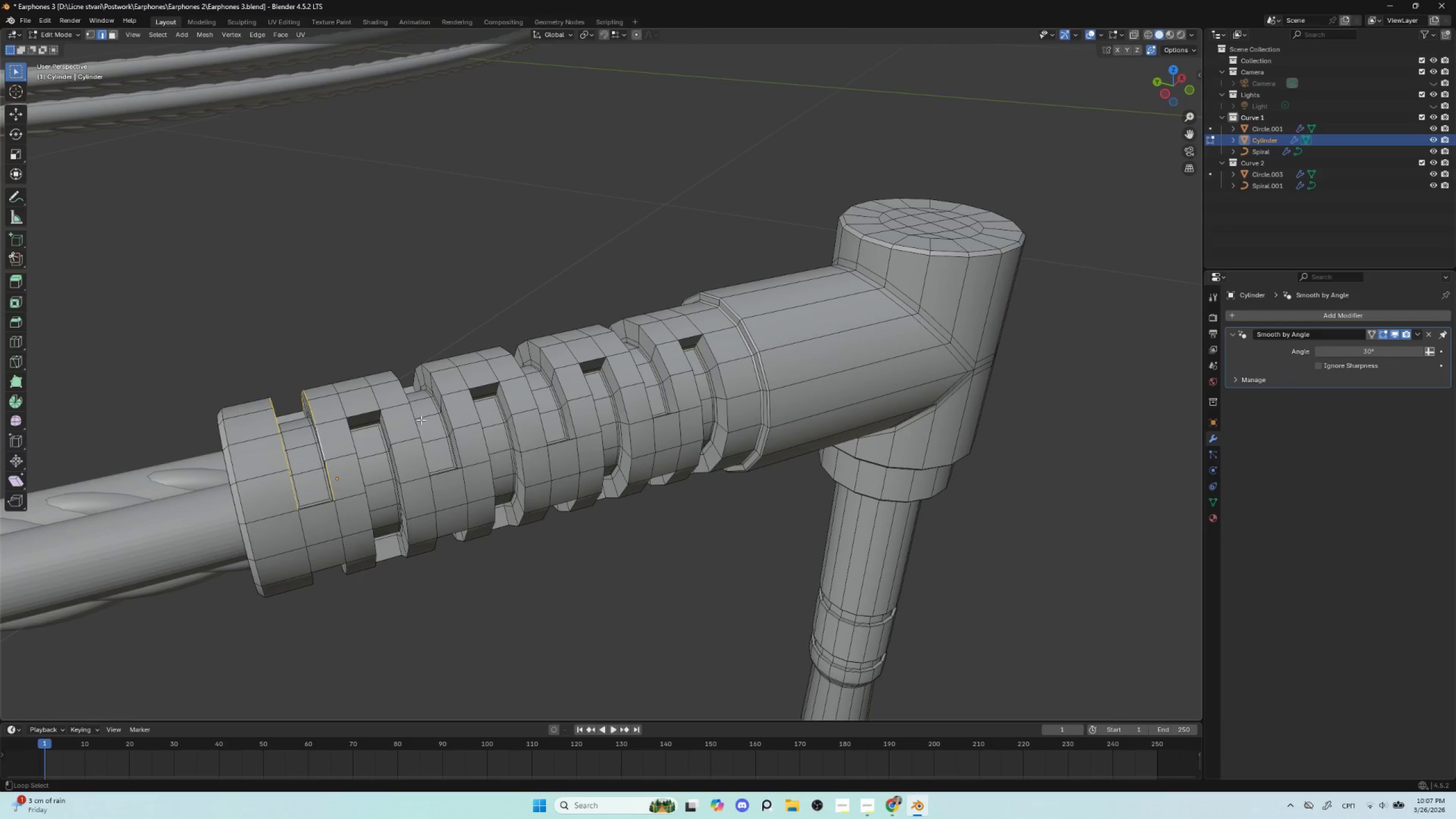 
hold_key(key=ShiftLeft, duration=1.51)
left_click([412, 422])
 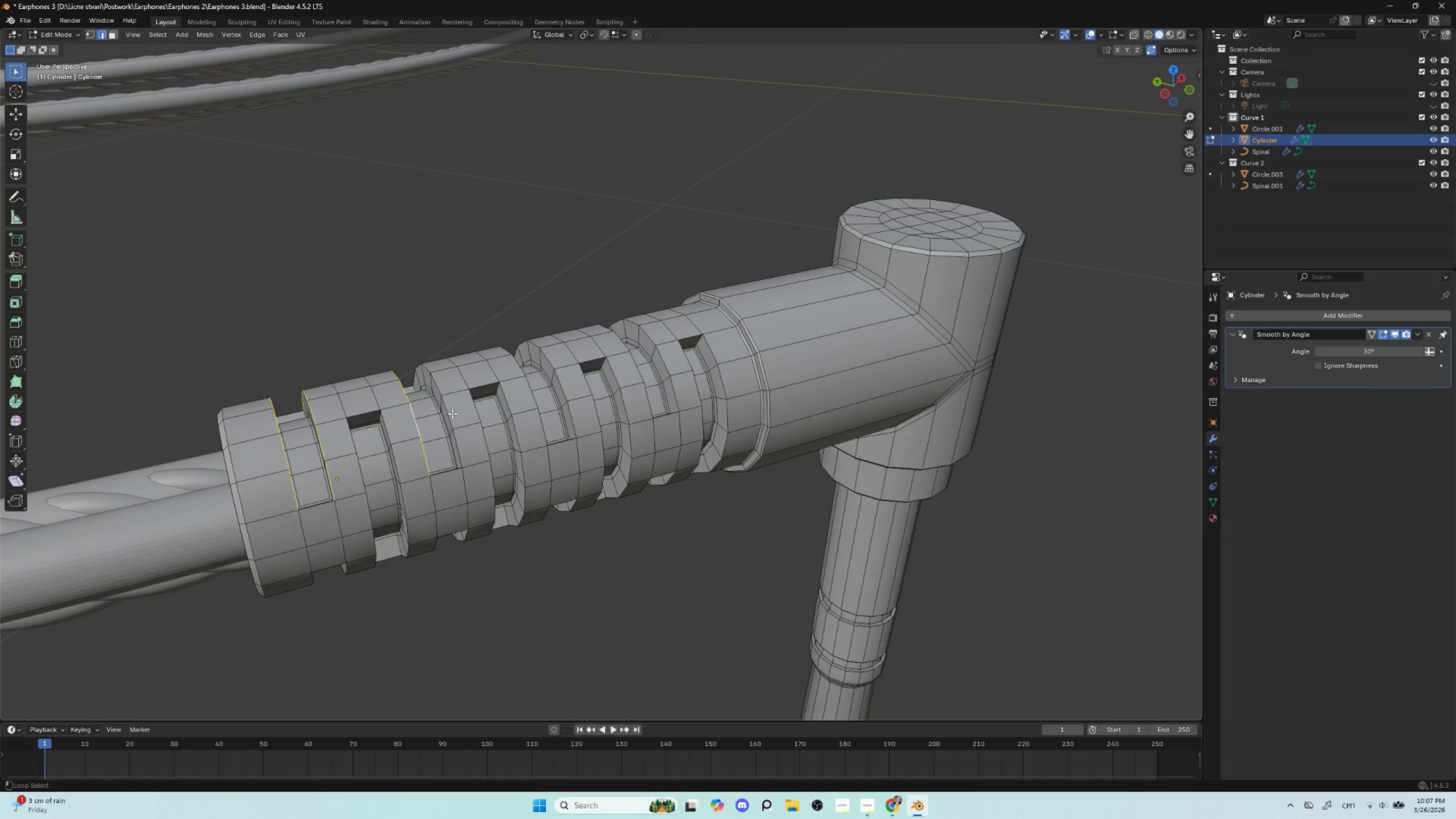 
left_click([449, 408])
 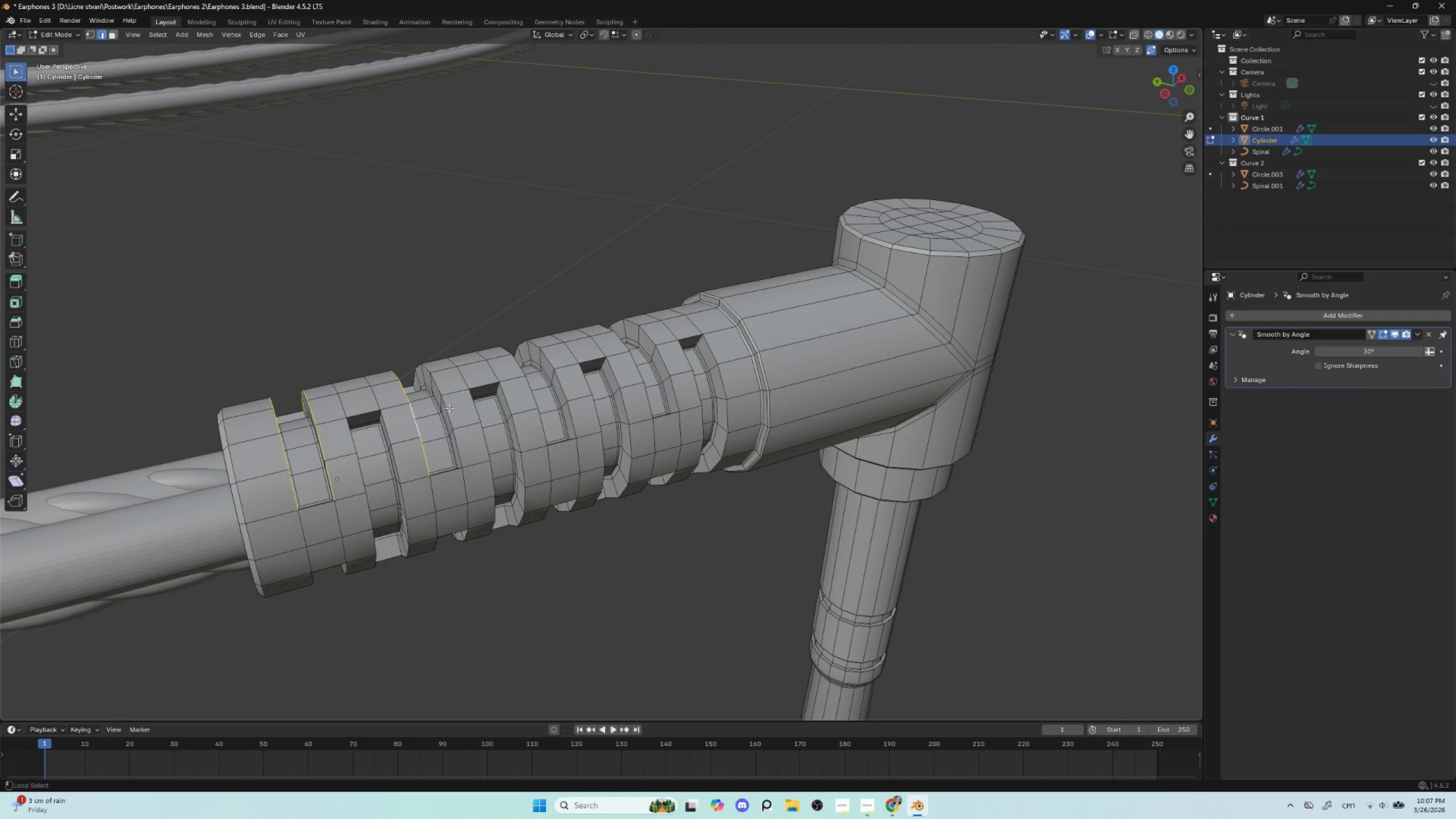 
hold_key(key=ShiftLeft, duration=1.52)
 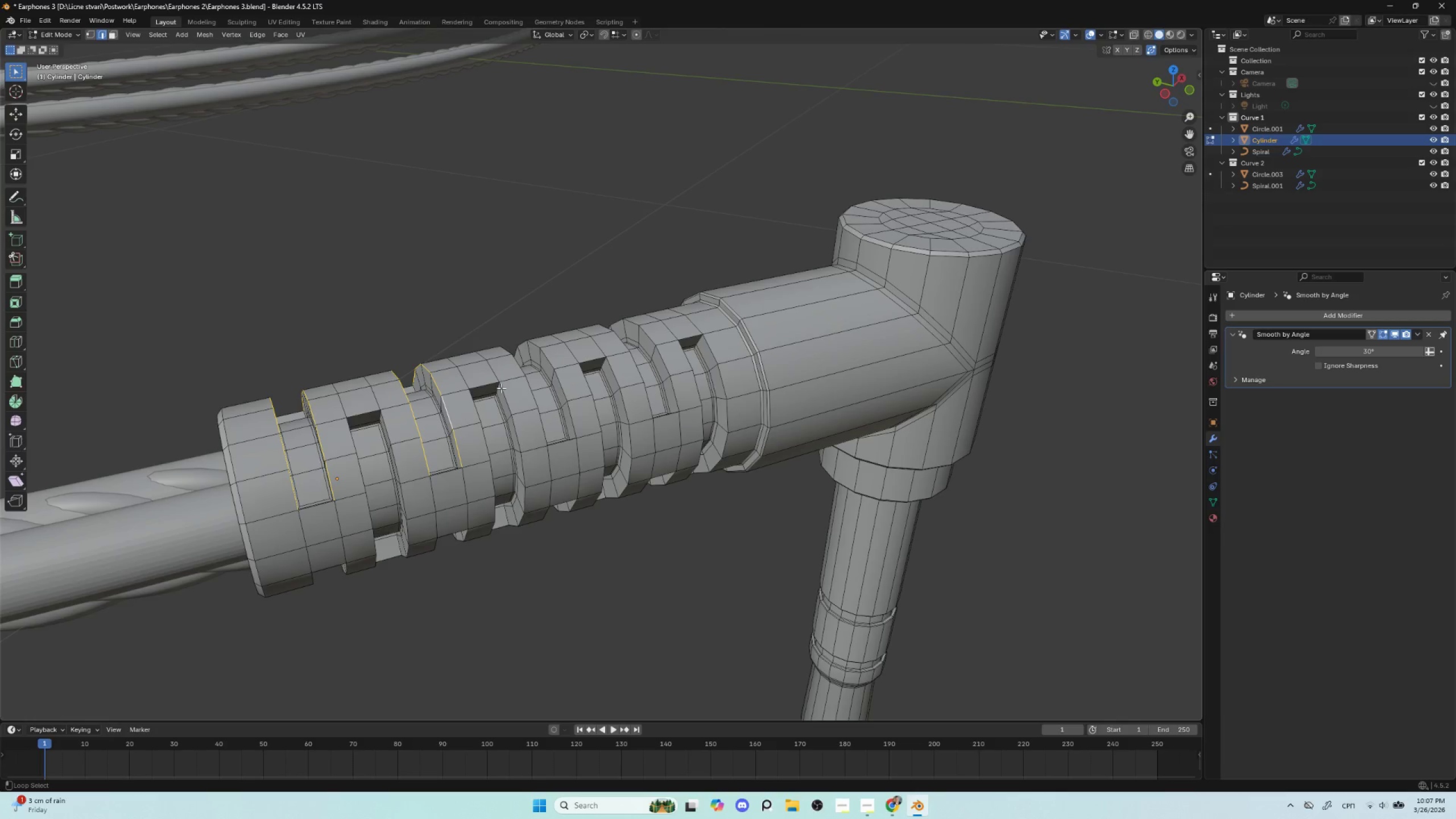 
hold_key(key=ShiftLeft, duration=1.5)
left_click([526, 378])
 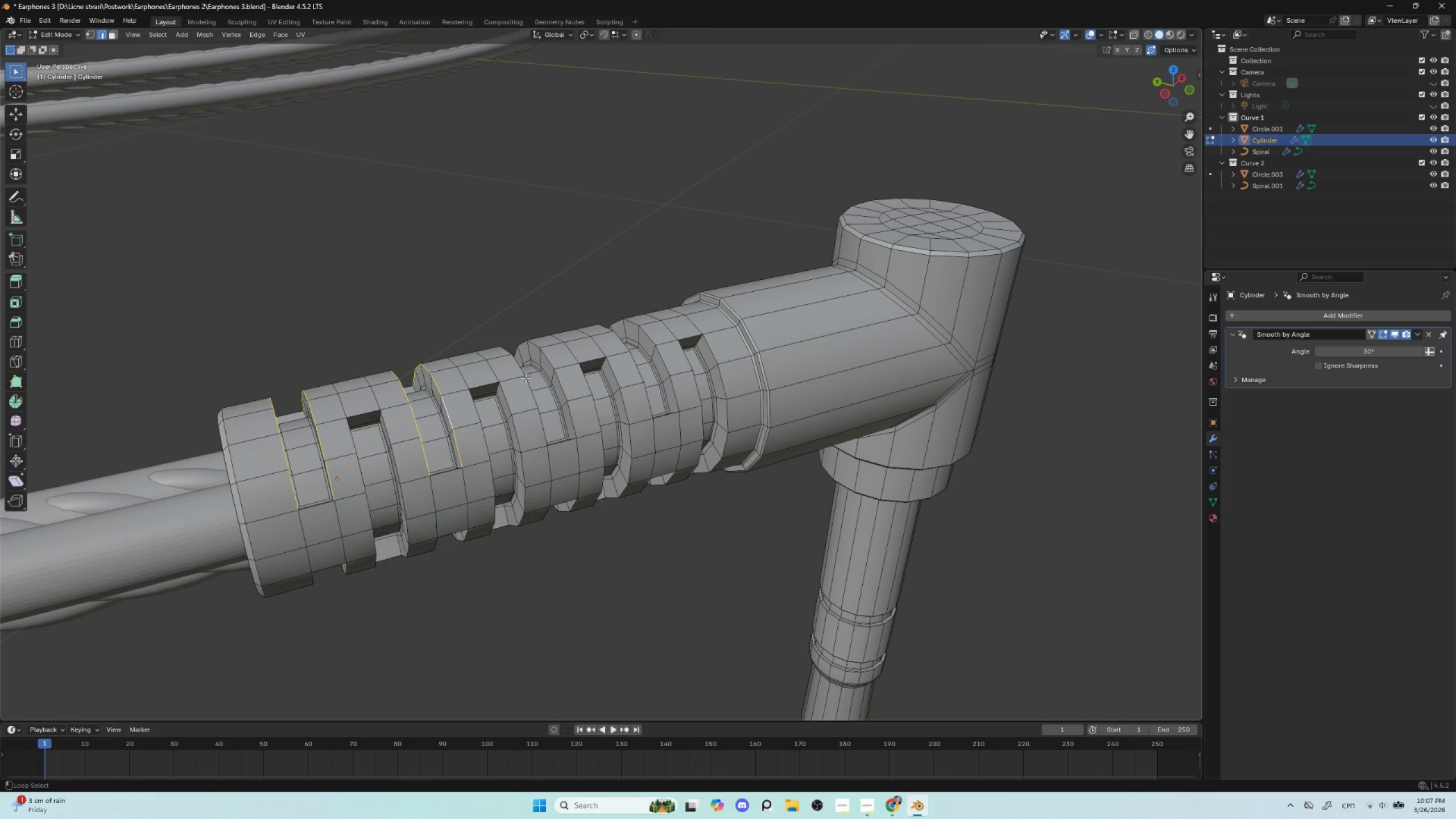 
hold_key(key=ShiftLeft, duration=1.5)
left_click([549, 363])
 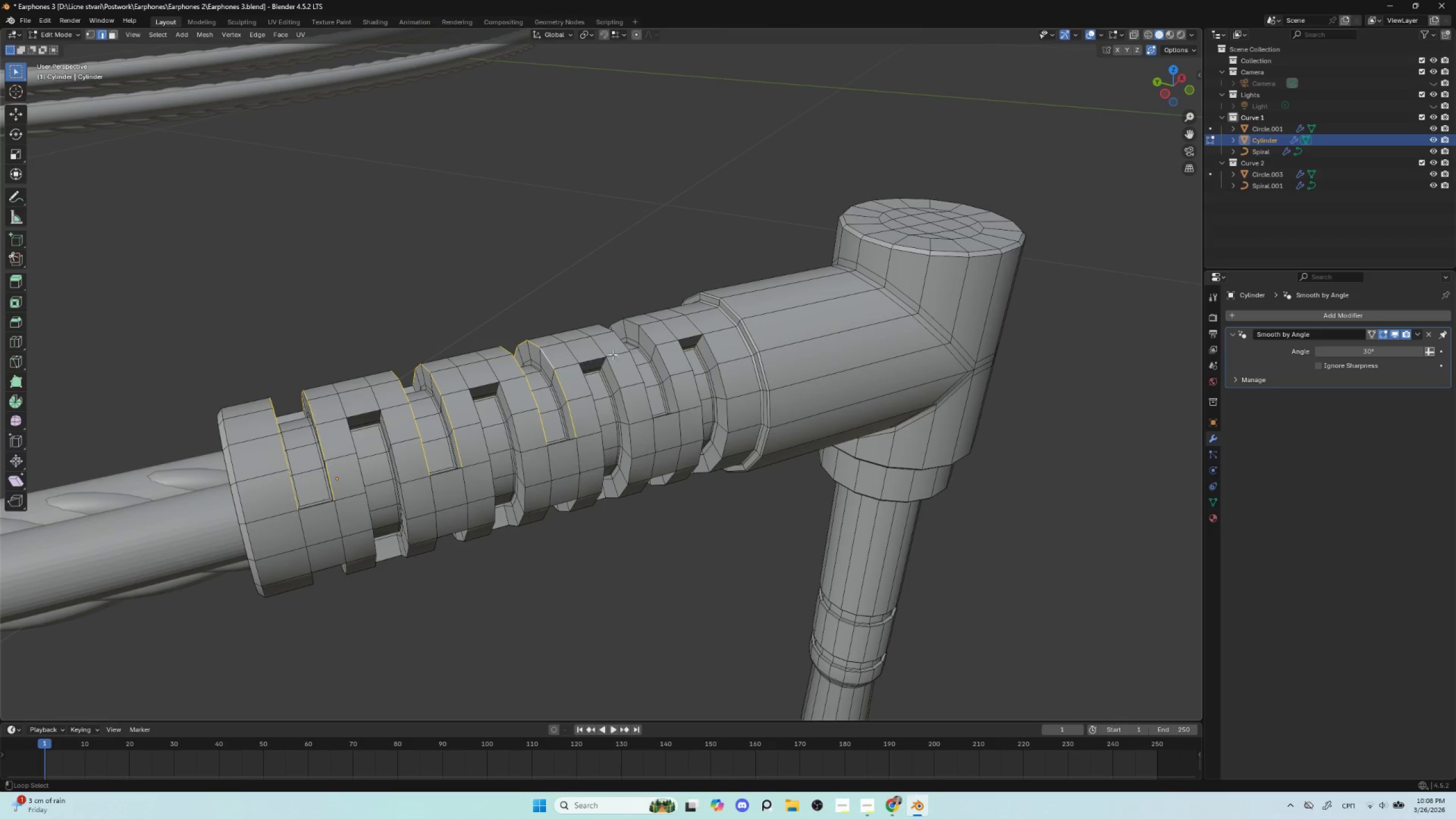 
hold_key(key=ShiftLeft, duration=0.94)
left_click([621, 342])
 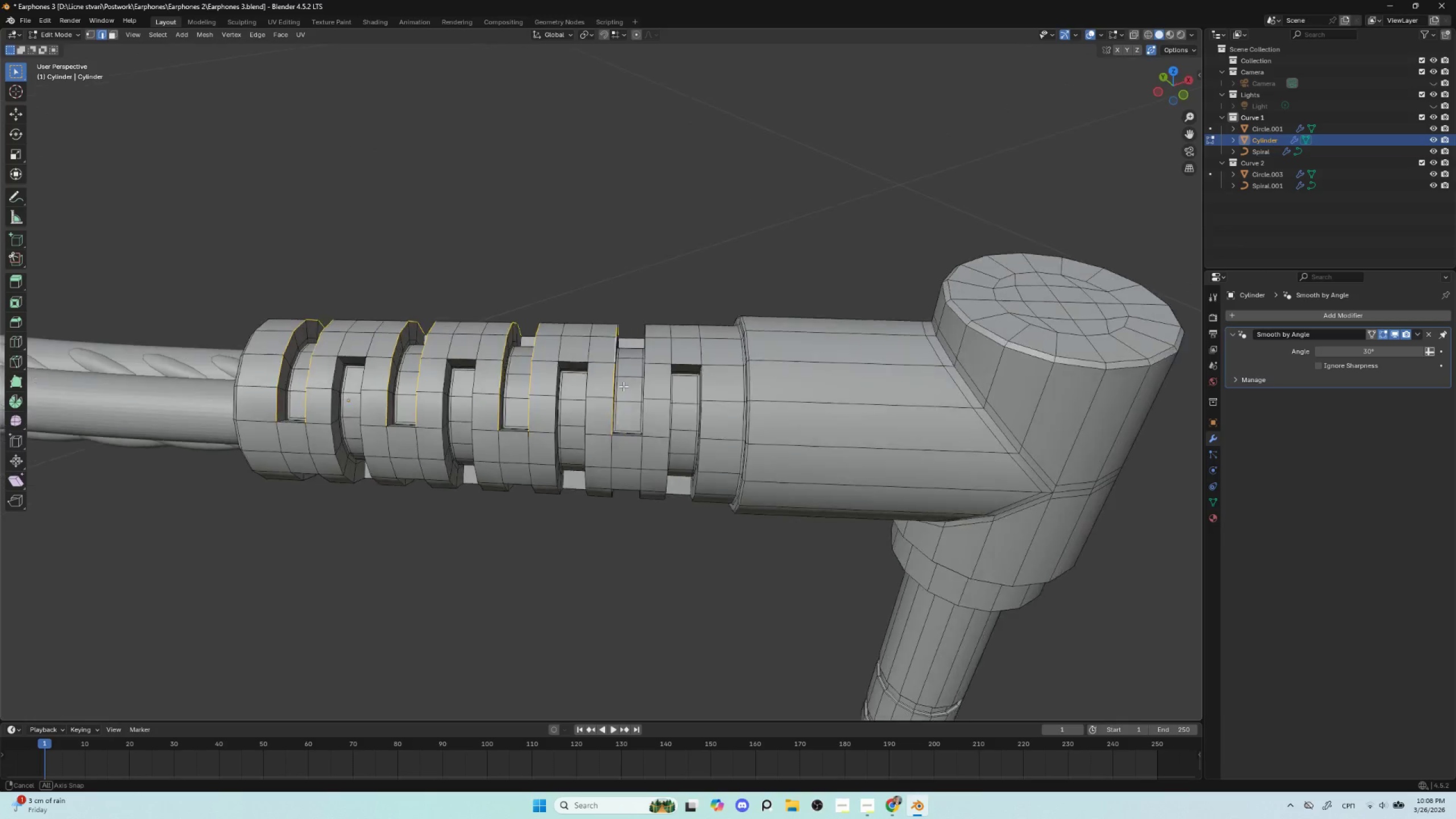 
hold_key(key=ShiftLeft, duration=1.17)
 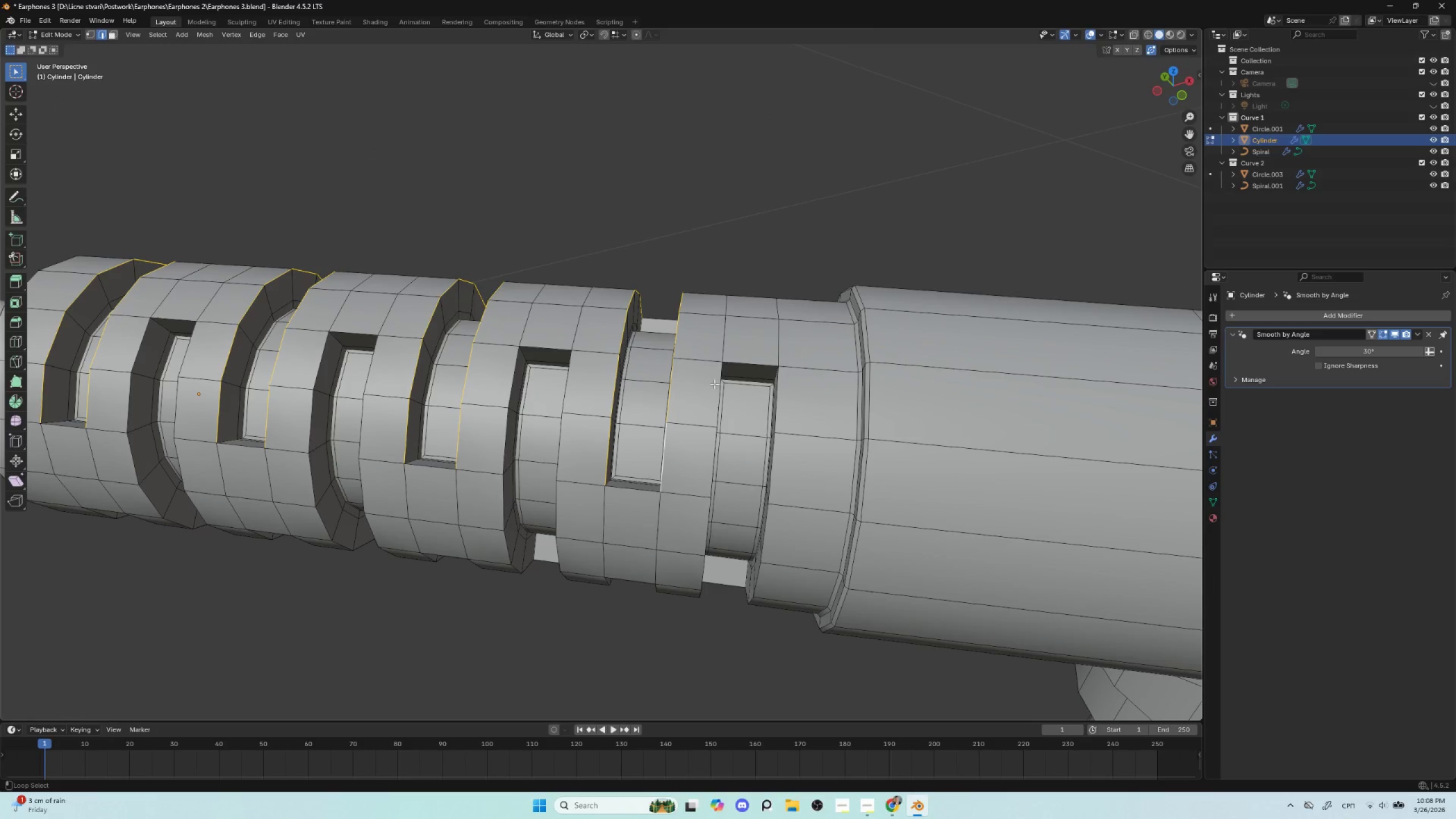 
hold_key(key=AltLeft, duration=1.12)
 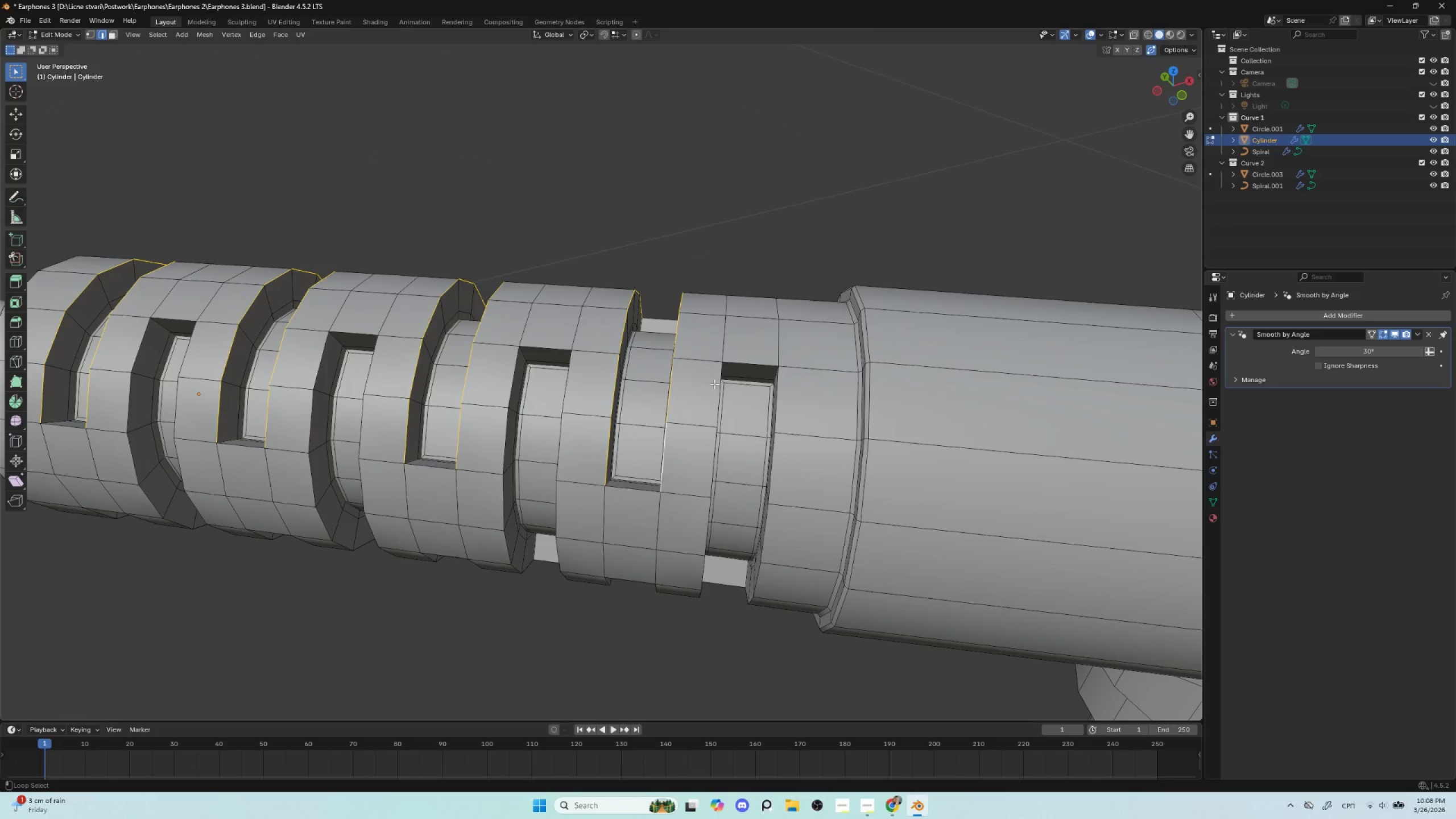 
scroll: coordinate [597, 445], scroll_direction: up, amount: 3.0
 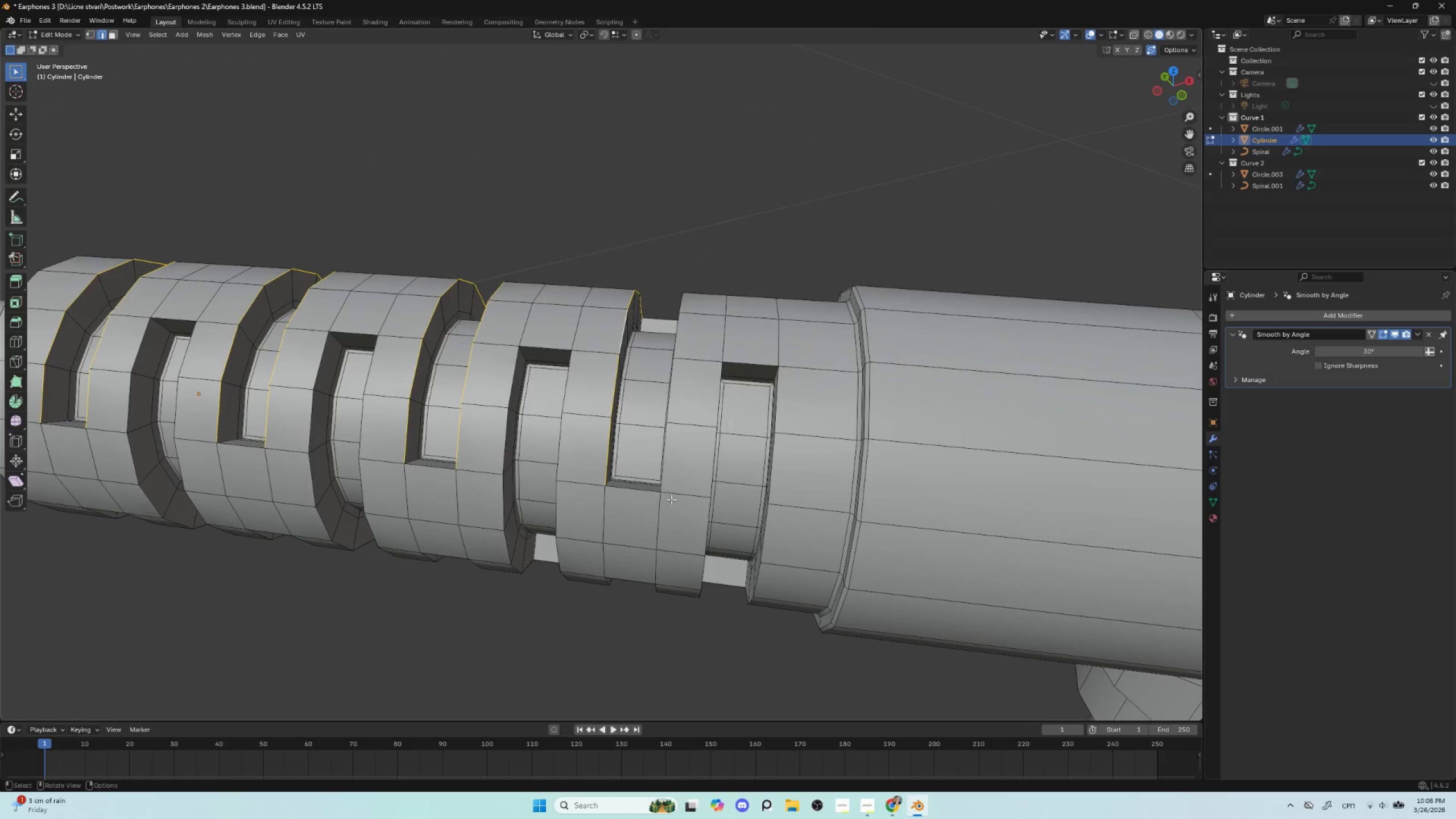 
left_click([663, 462])
 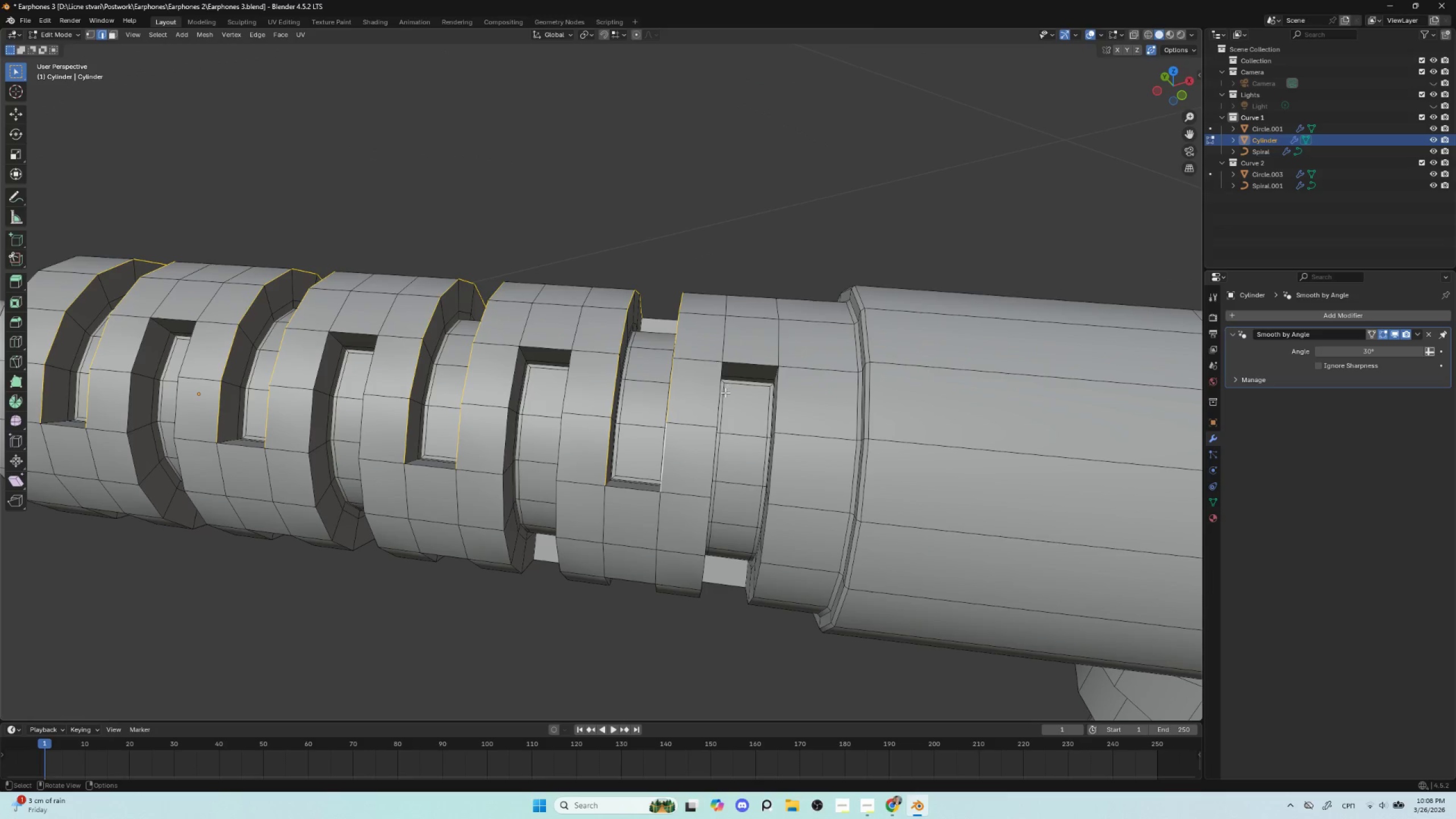 
hold_key(key=AltLeft, duration=2.19)
hold_key(key=ShiftLeft, duration=1.52)
left_click([719, 383])
 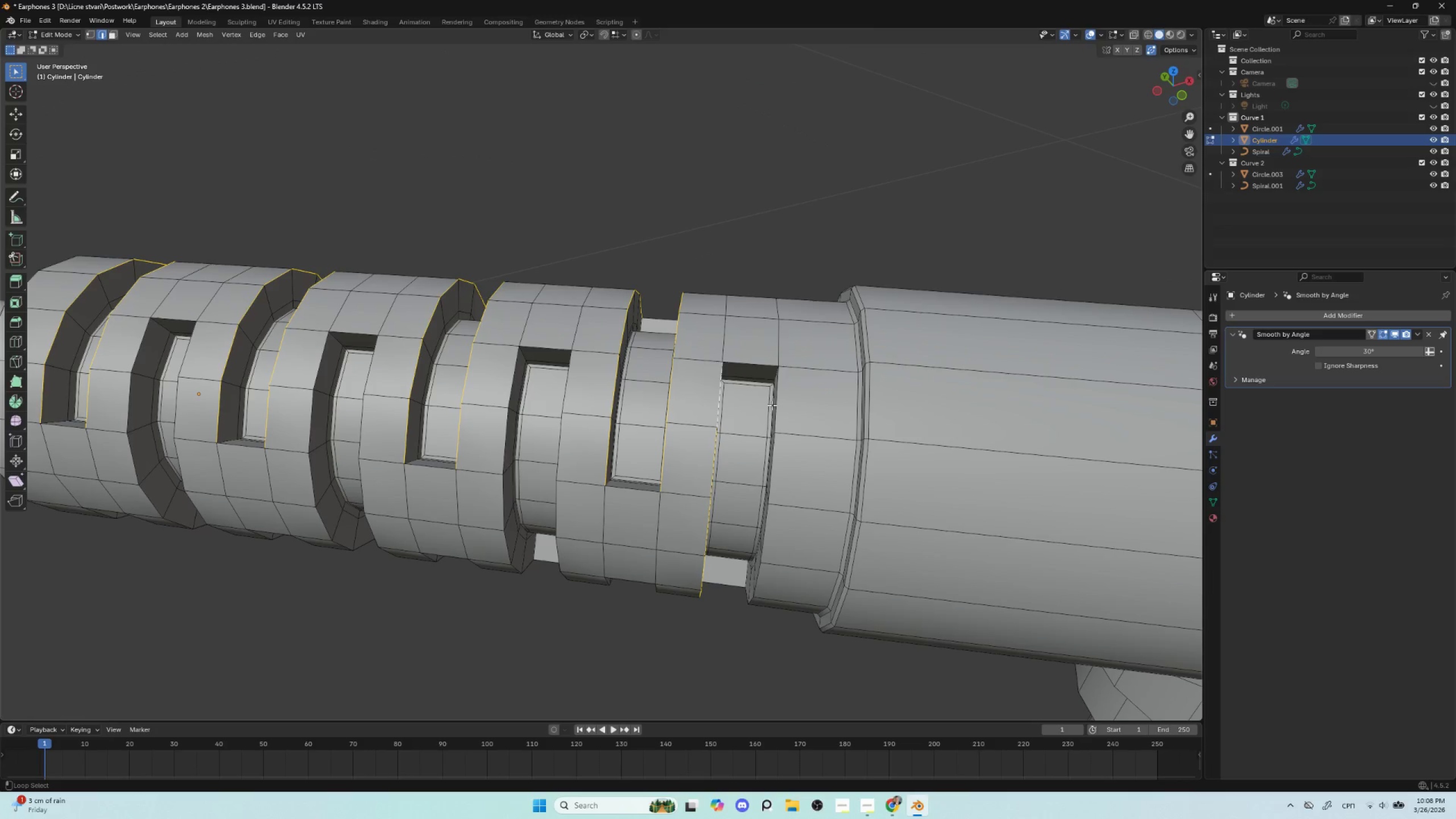 
hold_key(key=ShiftLeft, duration=0.67)
left_click([779, 398])
 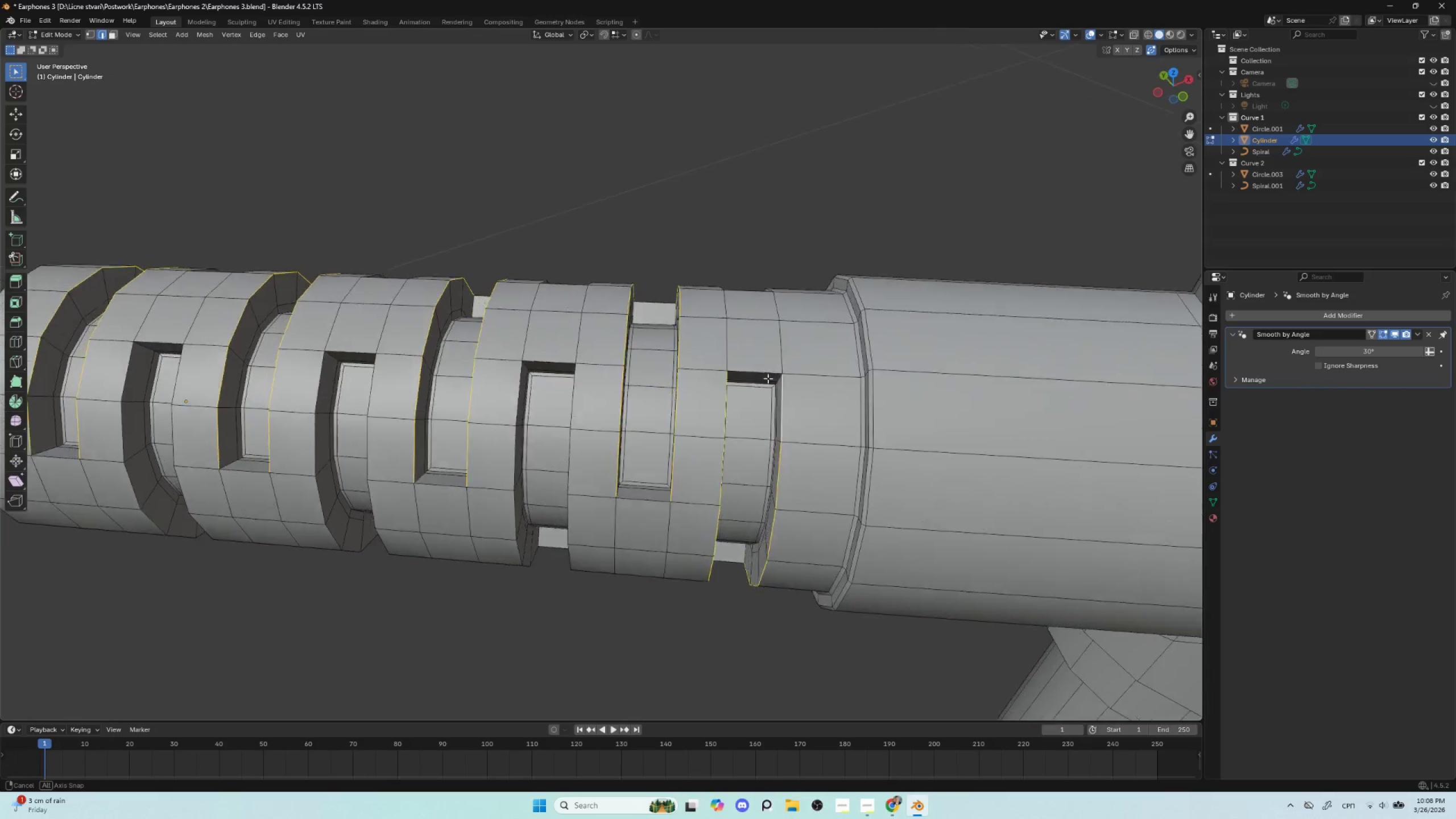 
hold_key(key=AltLeft, duration=3.94)
hold_key(key=ShiftLeft, duration=1.5)
left_click([655, 491])
 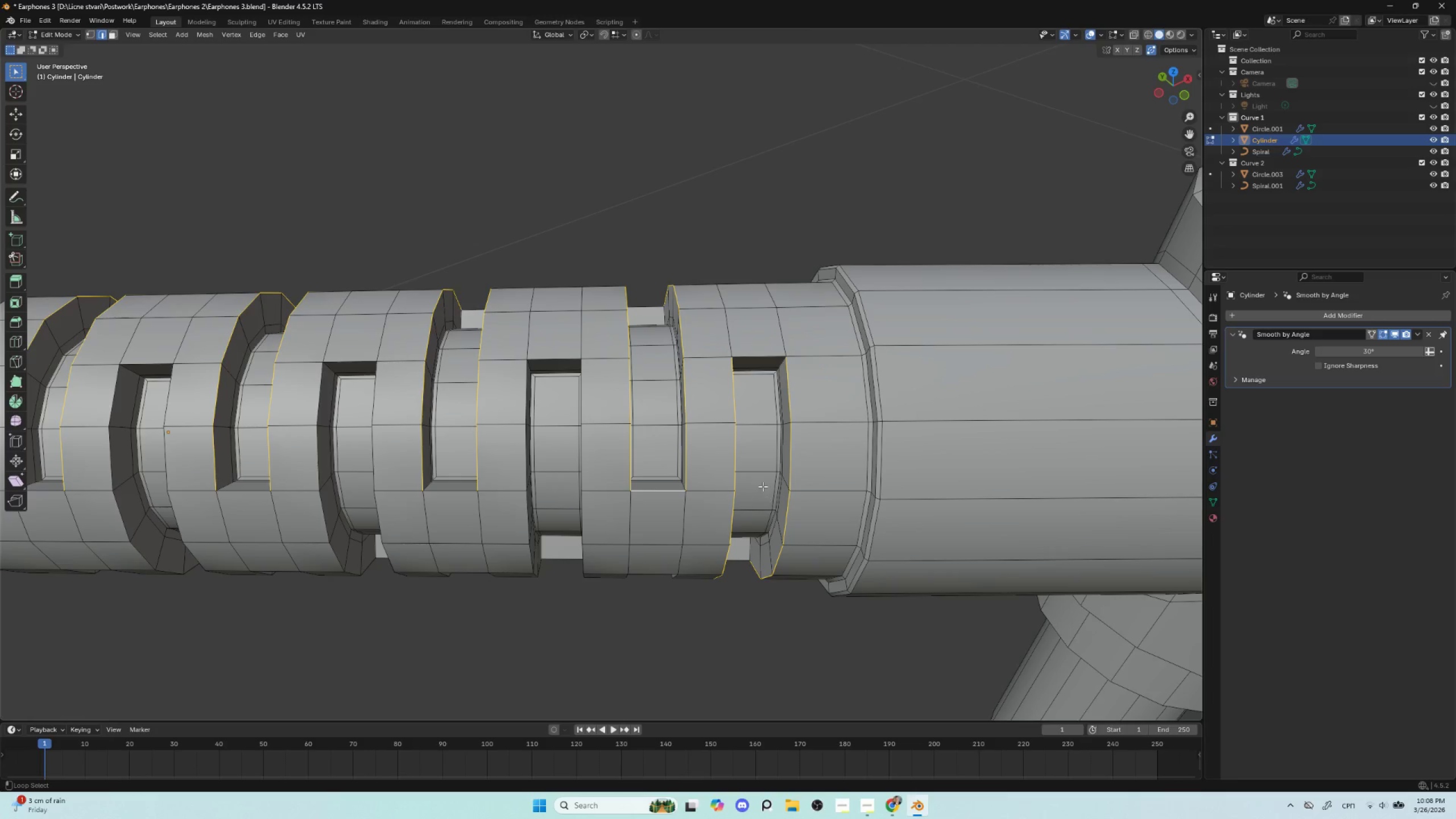 
hold_key(key=ShiftLeft, duration=1.5)
left_click([763, 352])
 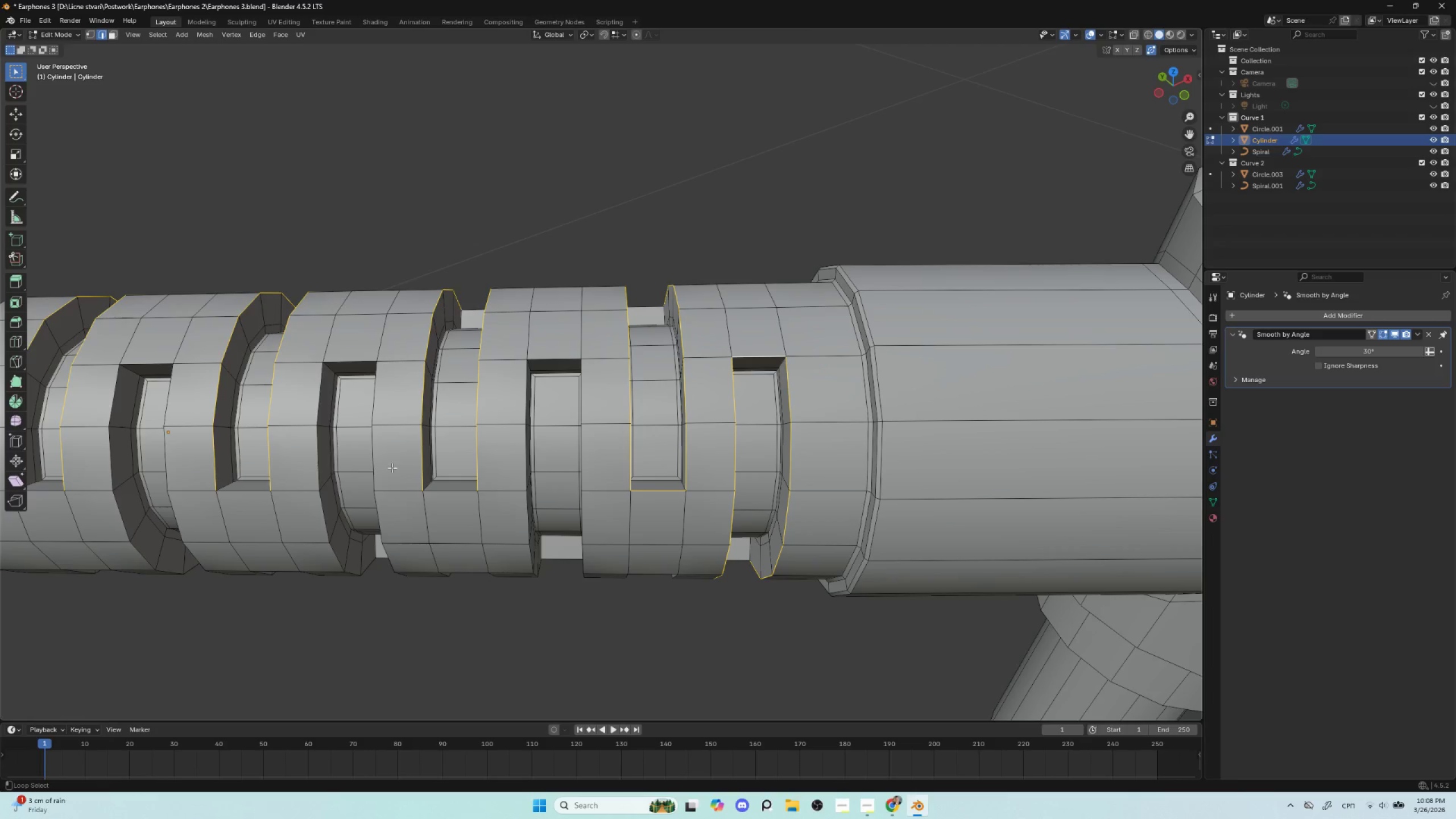 
hold_key(key=ShiftLeft, duration=0.92)
left_click([443, 490])
 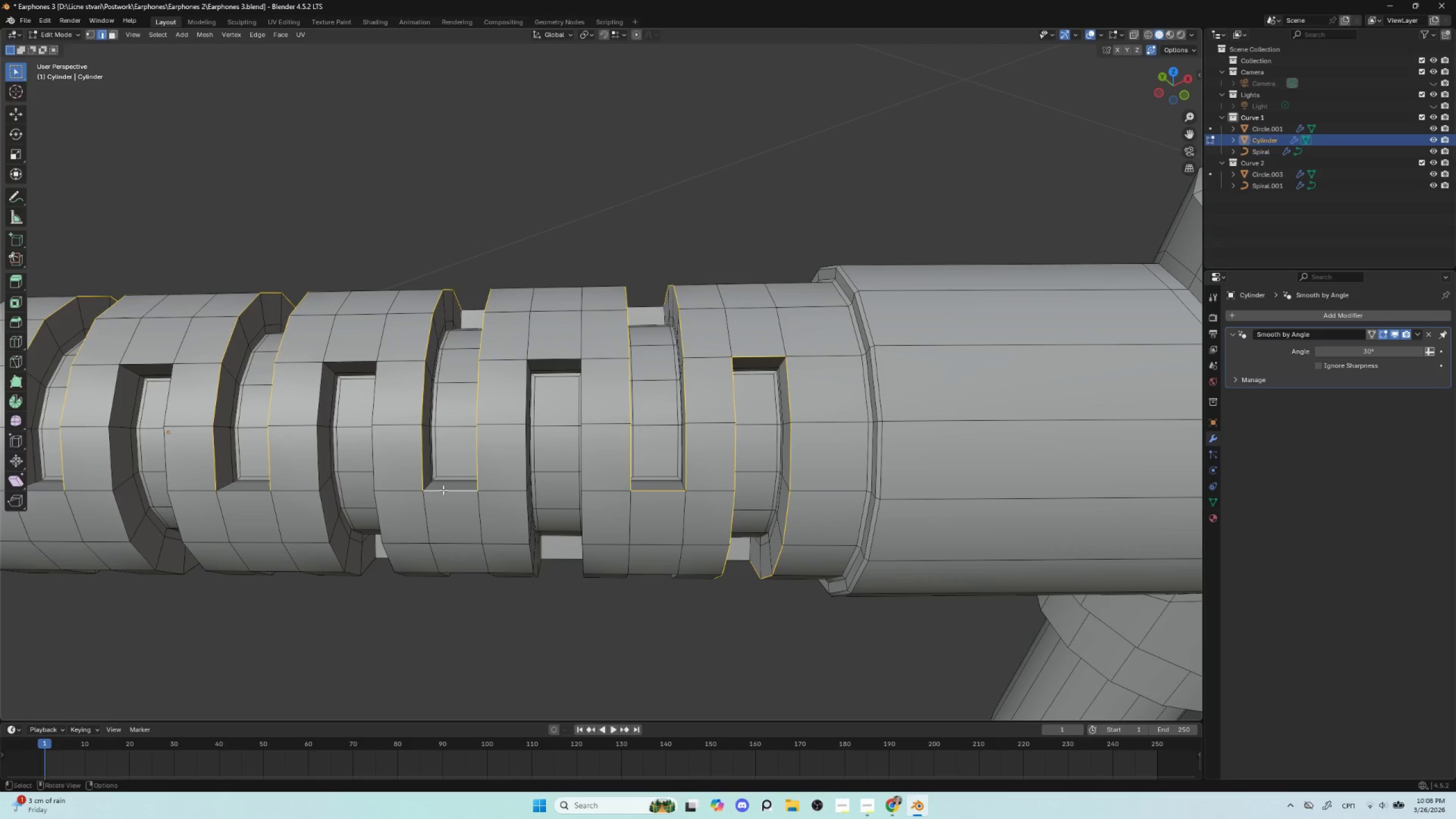 
hold_key(key=ShiftLeft, duration=0.48)
 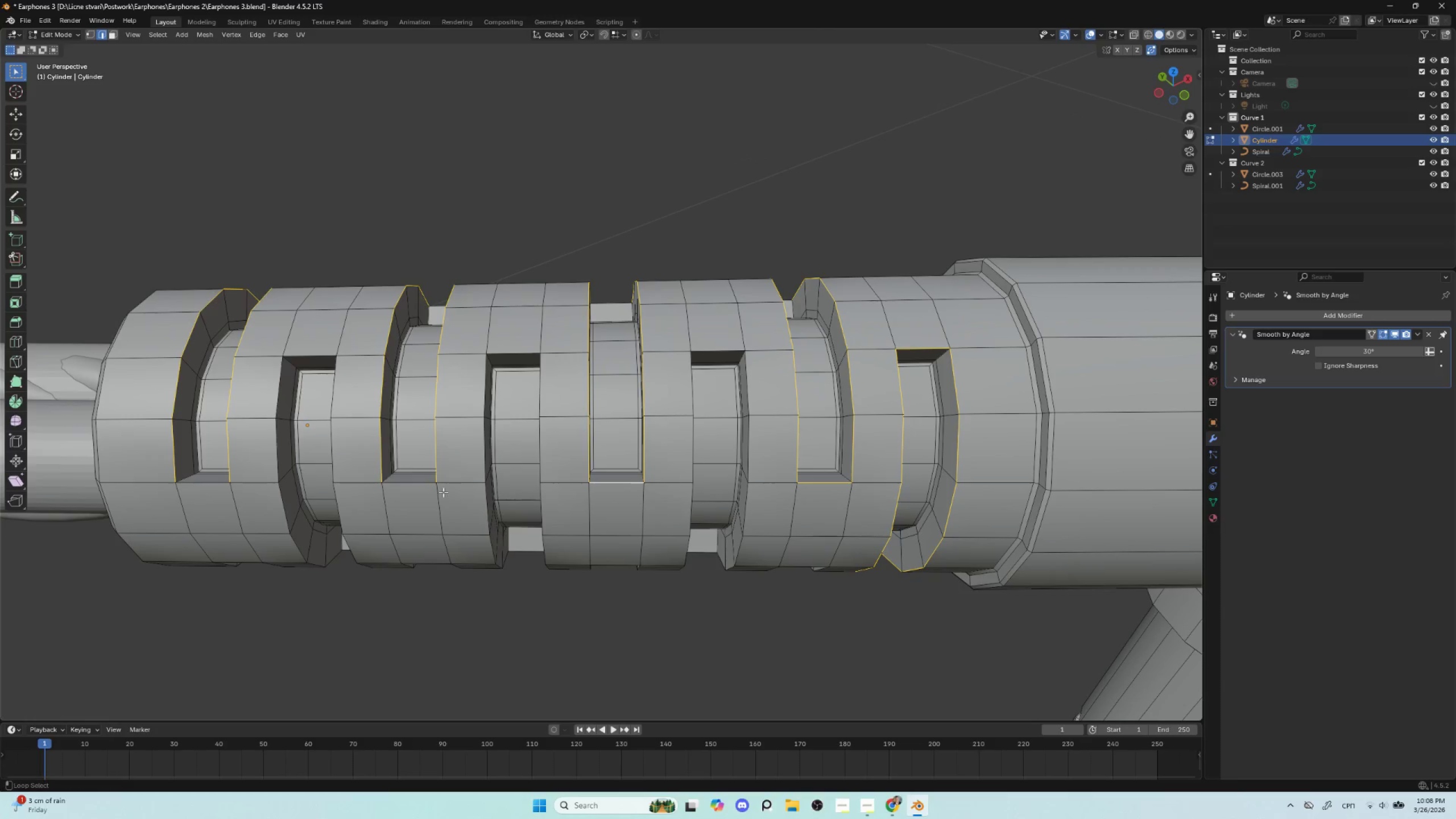 
hold_key(key=AltLeft, duration=6.7)
hold_key(key=ShiftLeft, duration=1.5)
left_click([413, 483])
 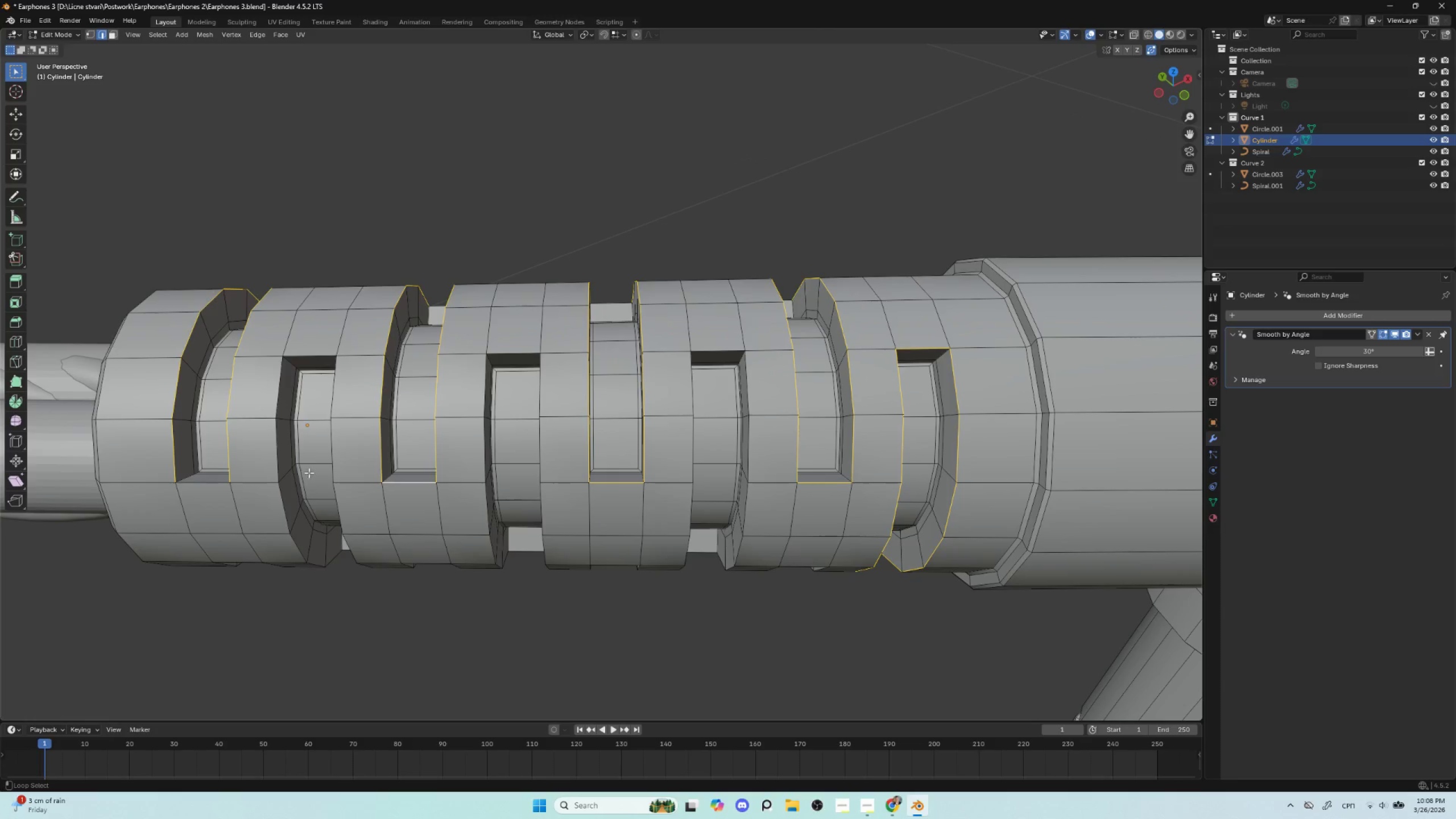 
hold_key(key=ShiftLeft, duration=1.51)
left_click([300, 355])
 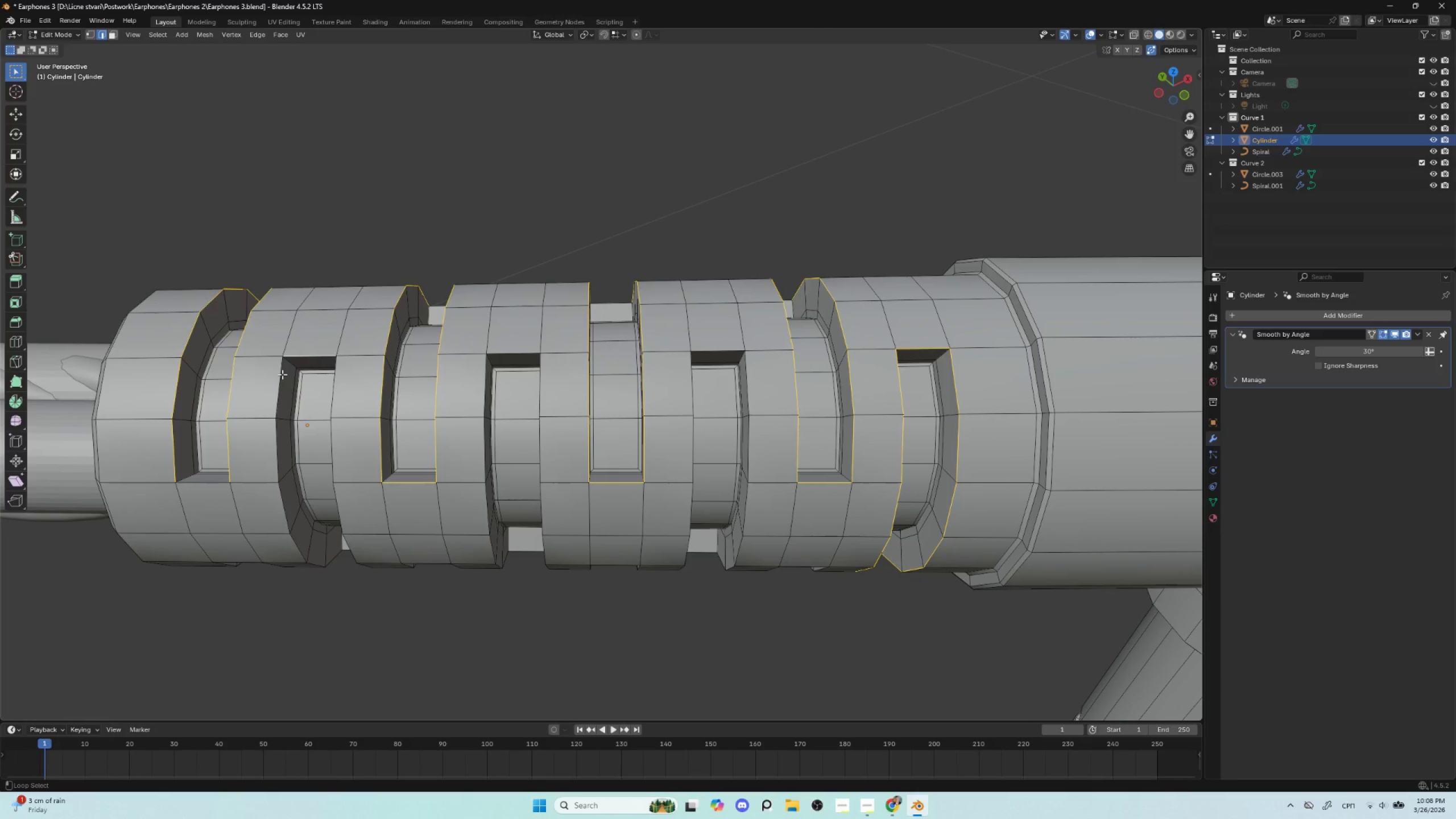 
hold_key(key=ShiftLeft, duration=1.52)
left_click([278, 375])
 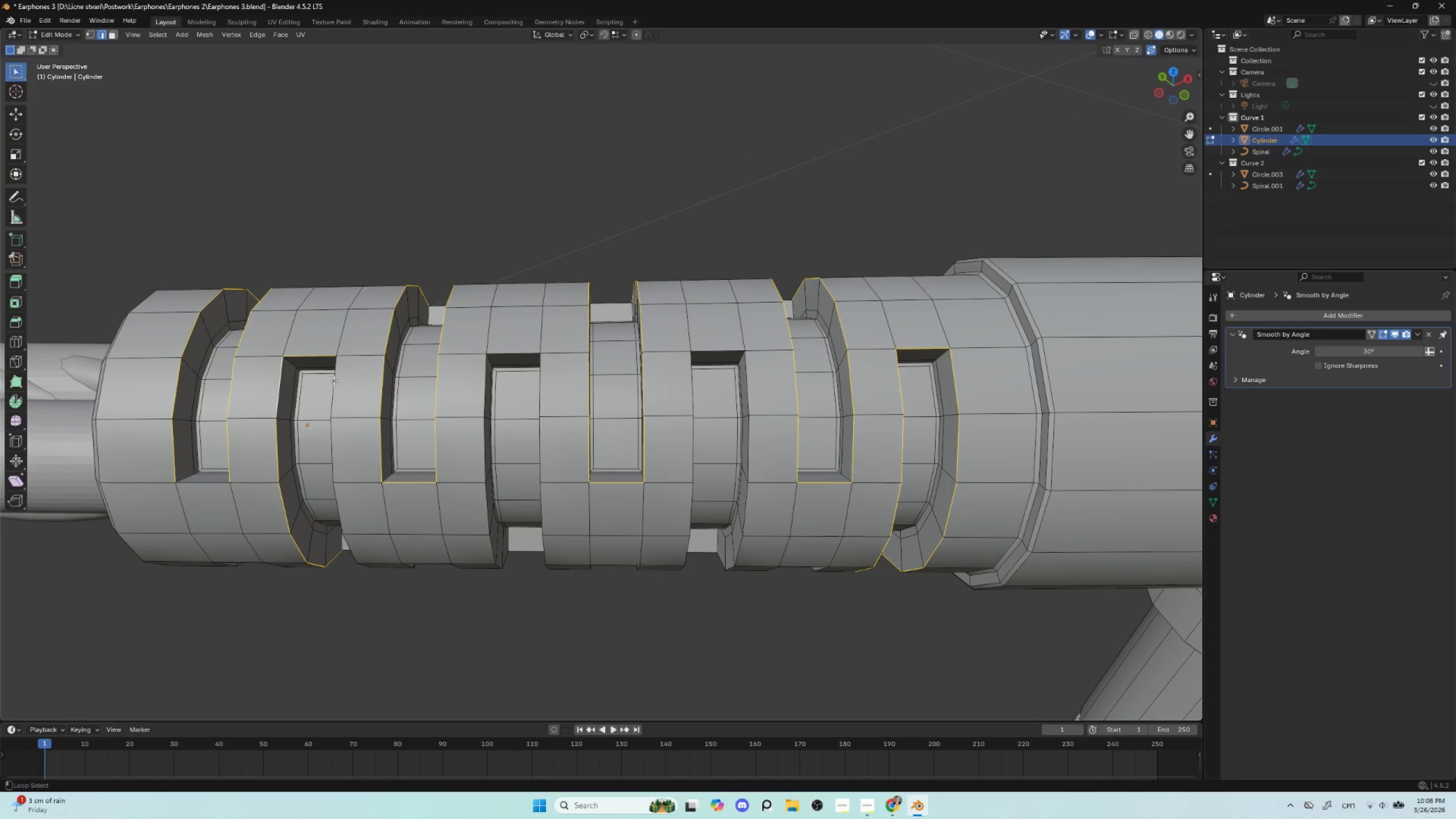 
left_click([334, 379])
 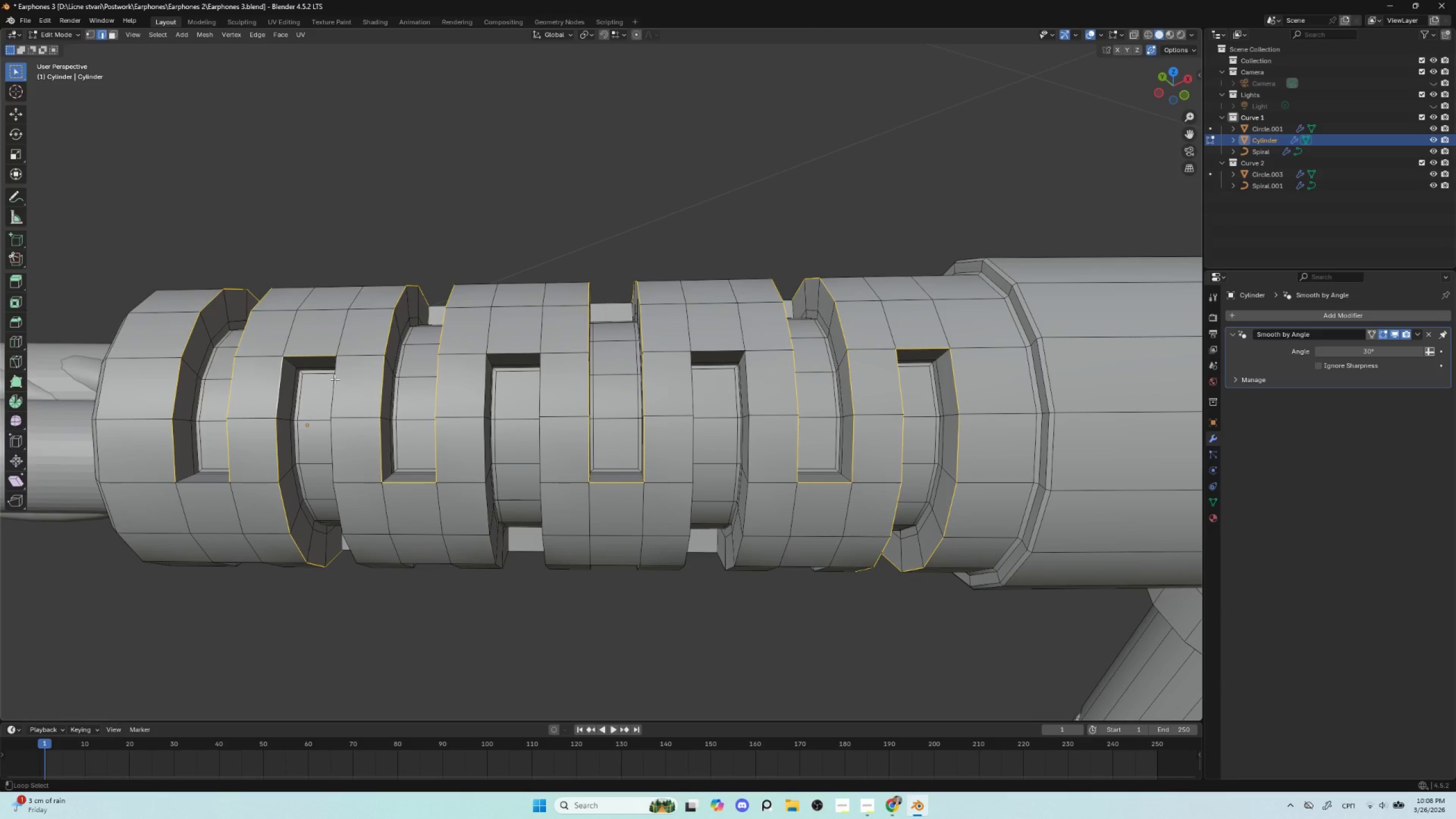 
hold_key(key=ShiftLeft, duration=1.52)
left_click([195, 481])
 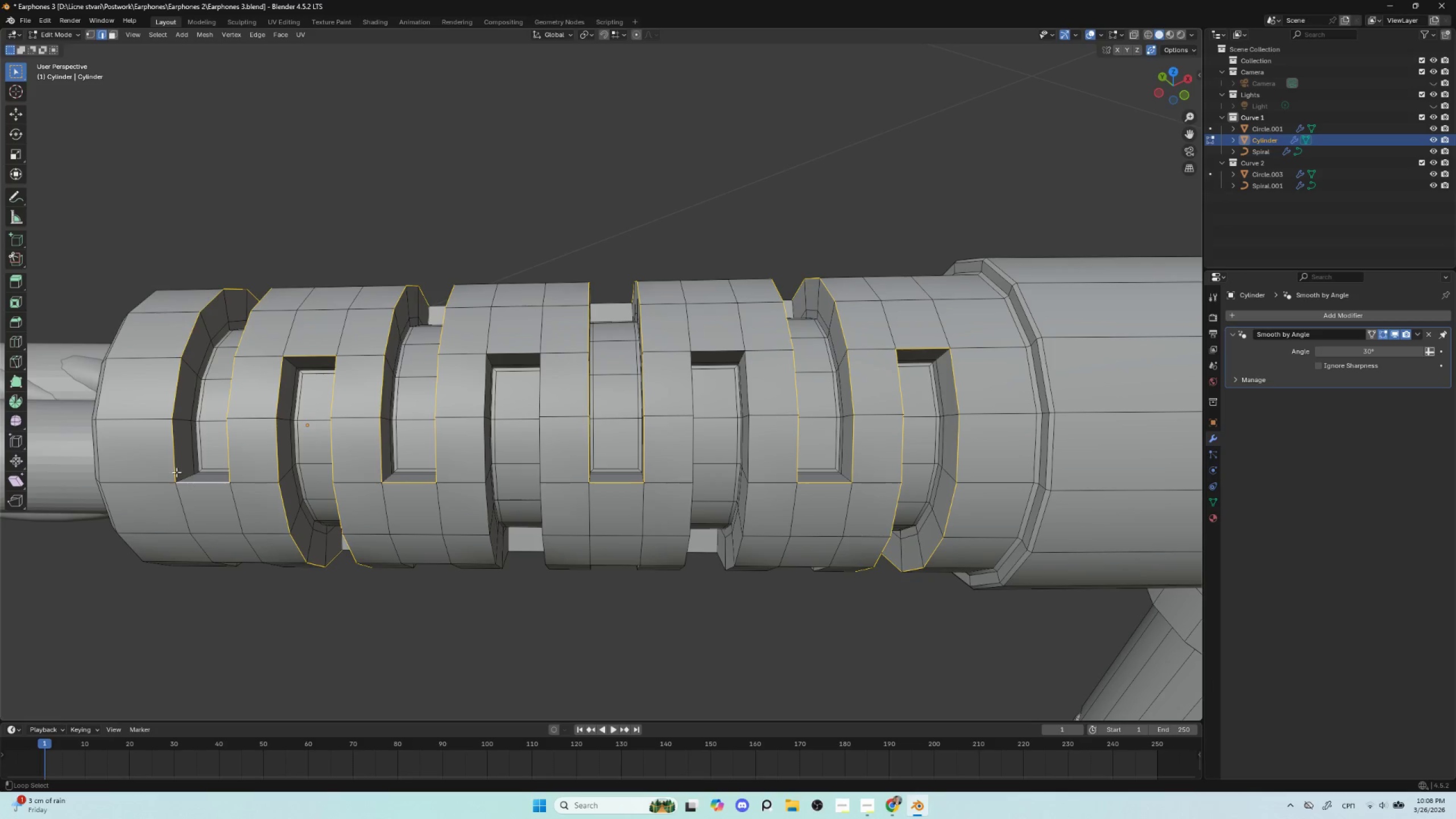 
hold_key(key=ShiftLeft, duration=0.67)
 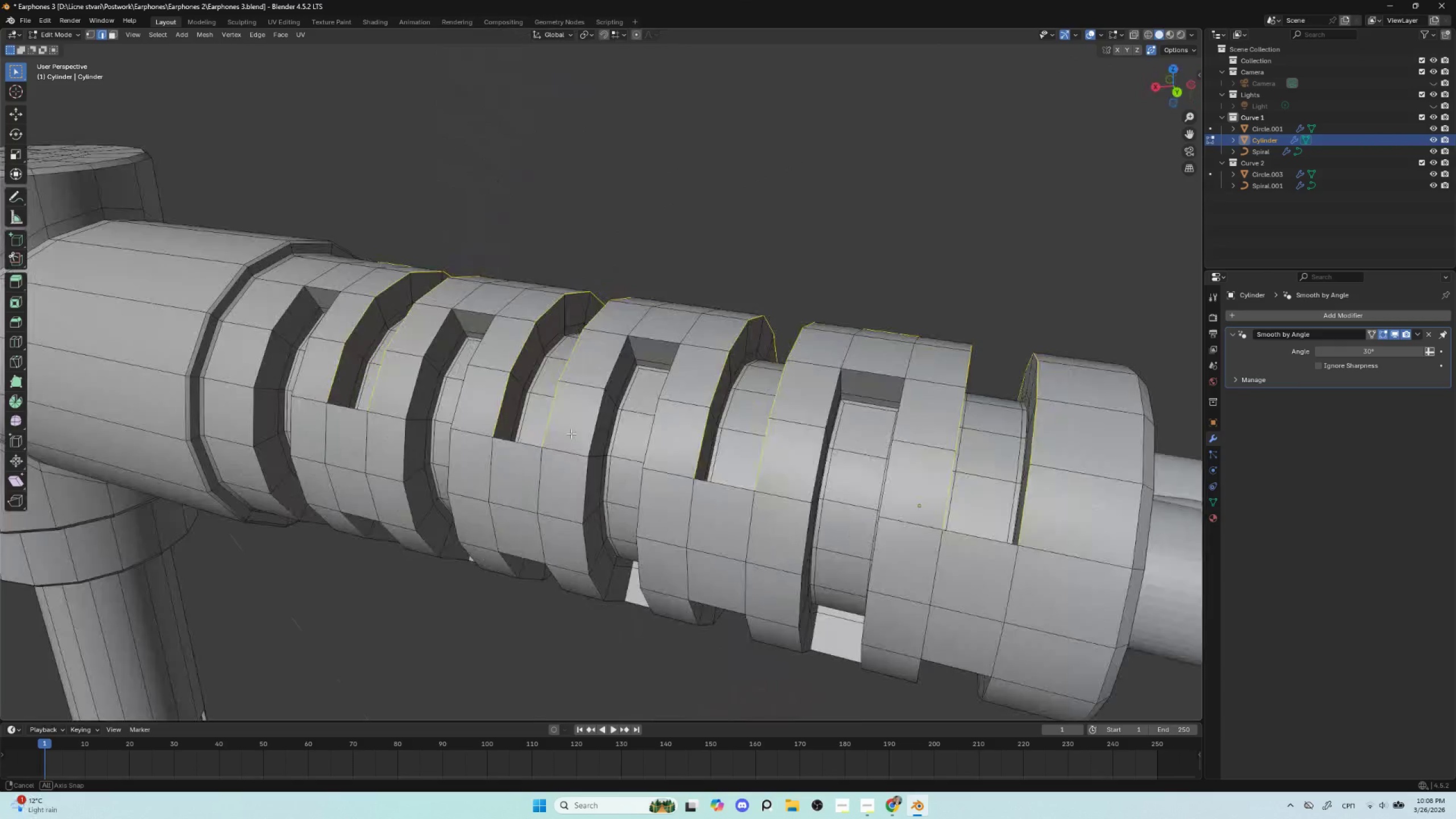 
hold_key(key=AltLeft, duration=7.05)
hold_key(key=ShiftLeft, duration=1.5)
left_click([743, 463])
 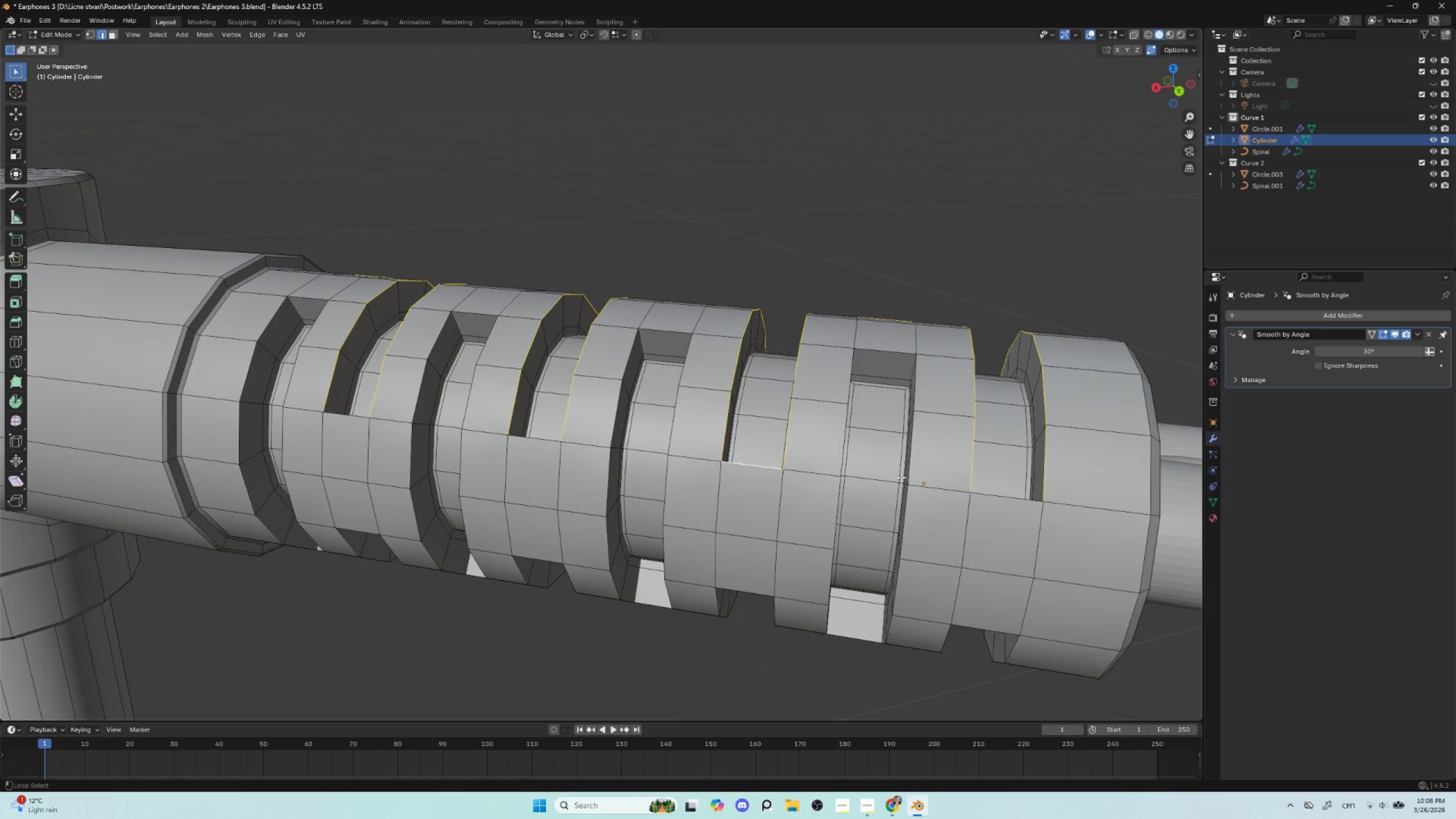 
hold_key(key=ShiftLeft, duration=1.5)
left_click([888, 353])
 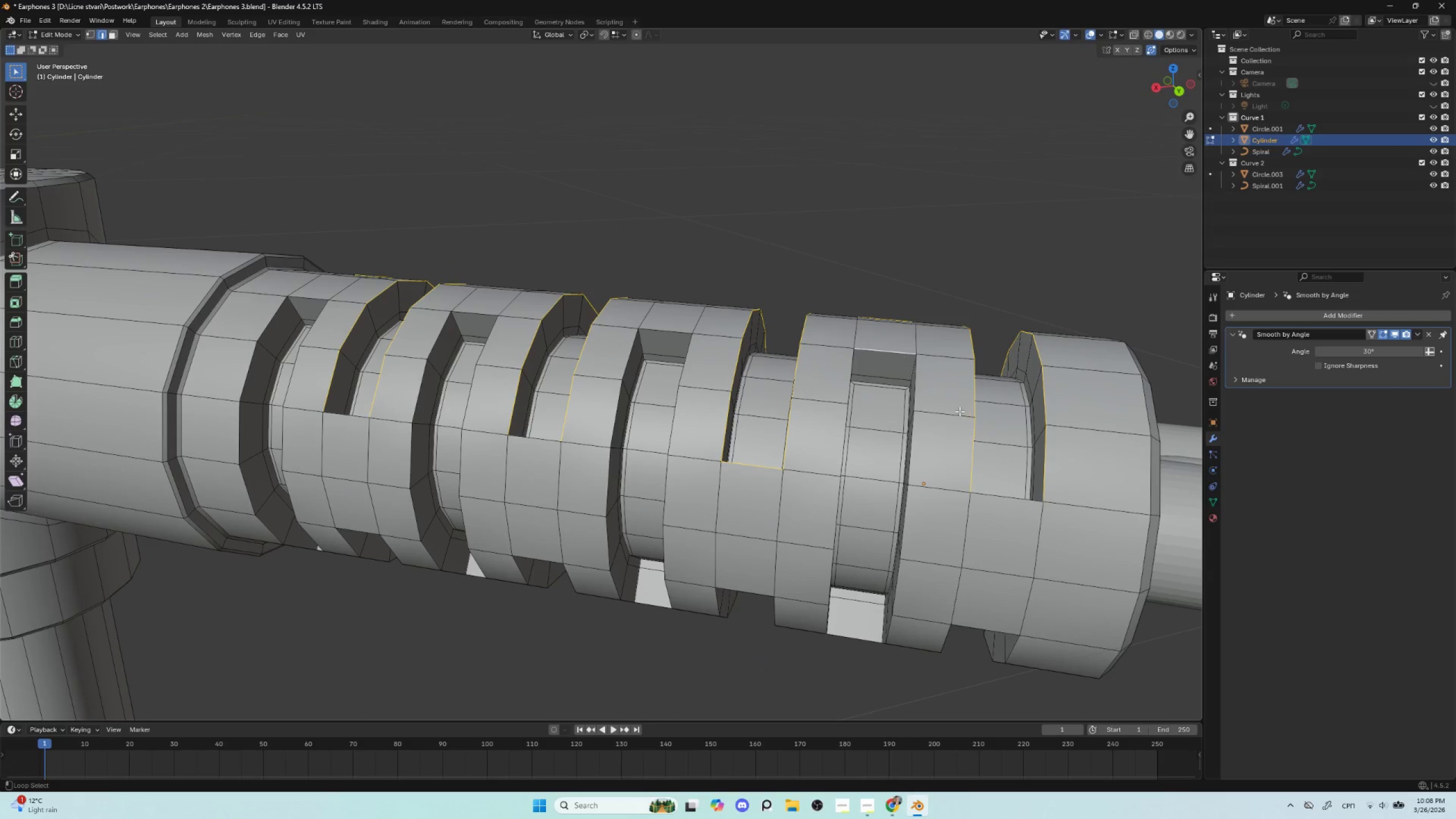 
hold_key(key=ShiftLeft, duration=1.51)
left_click([853, 367])
 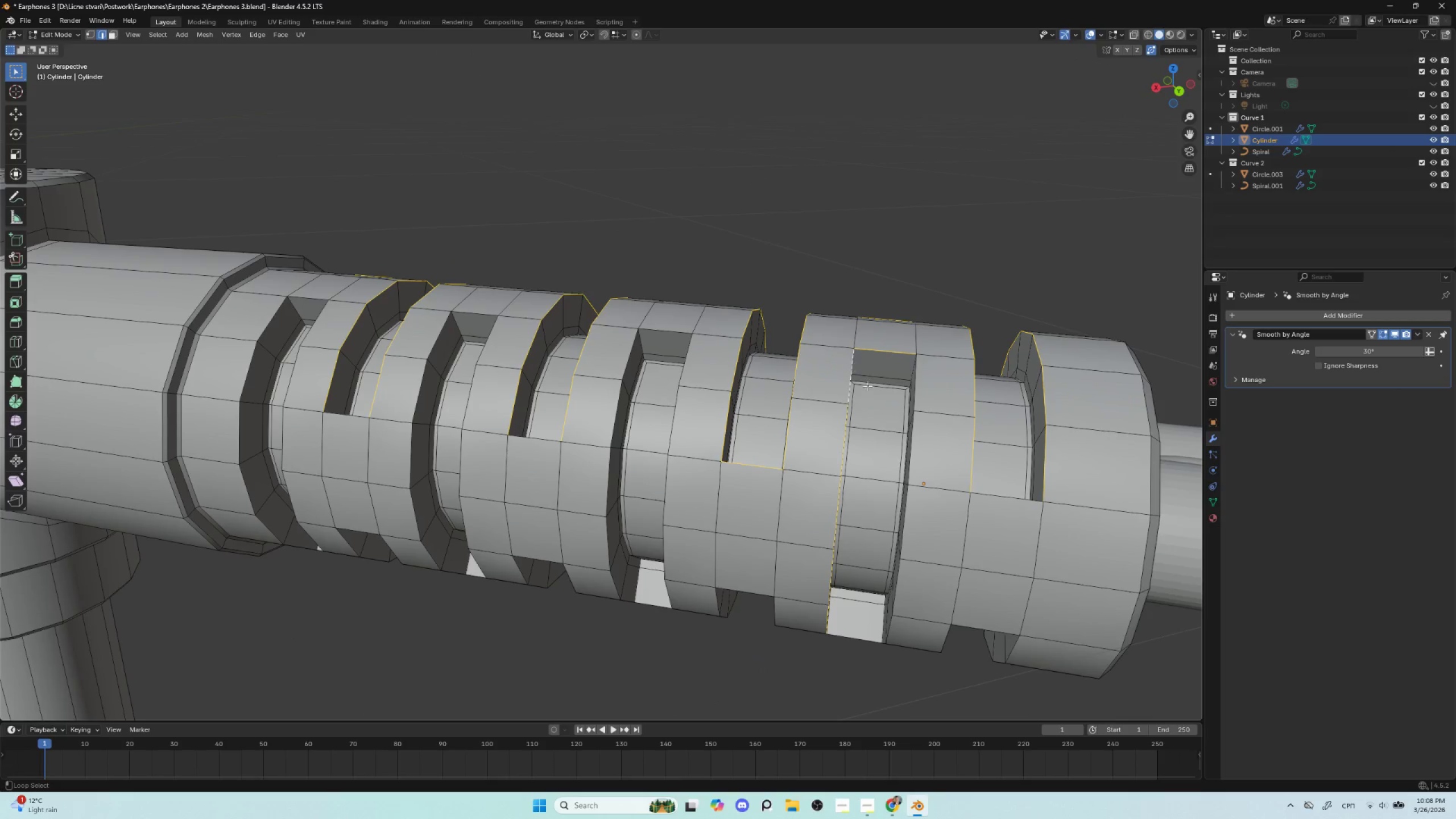 
hold_key(key=ShiftLeft, duration=1.5)
left_click([919, 389])
 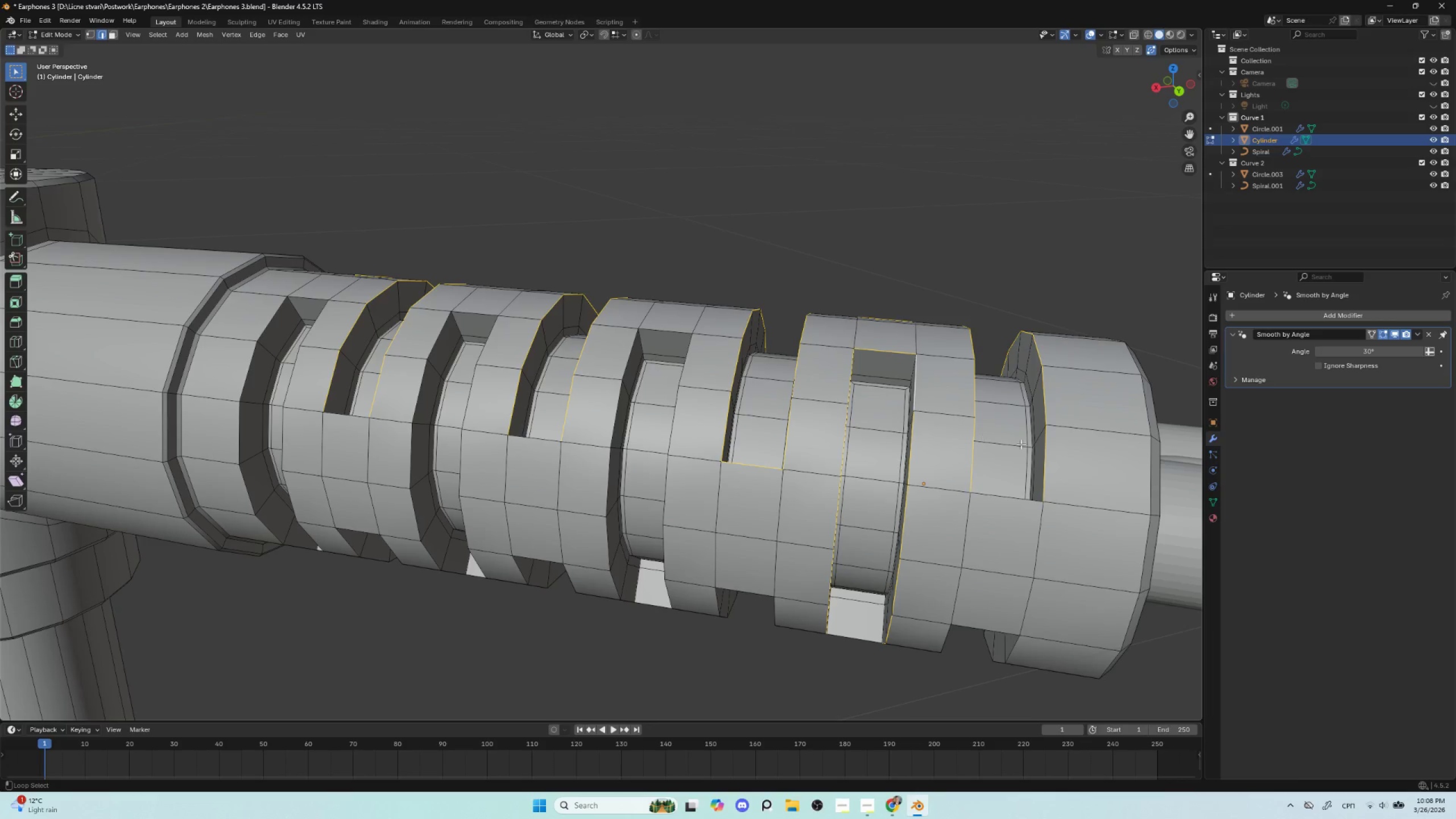 
hold_key(key=ShiftLeft, duration=1.03)
left_click([996, 495])
 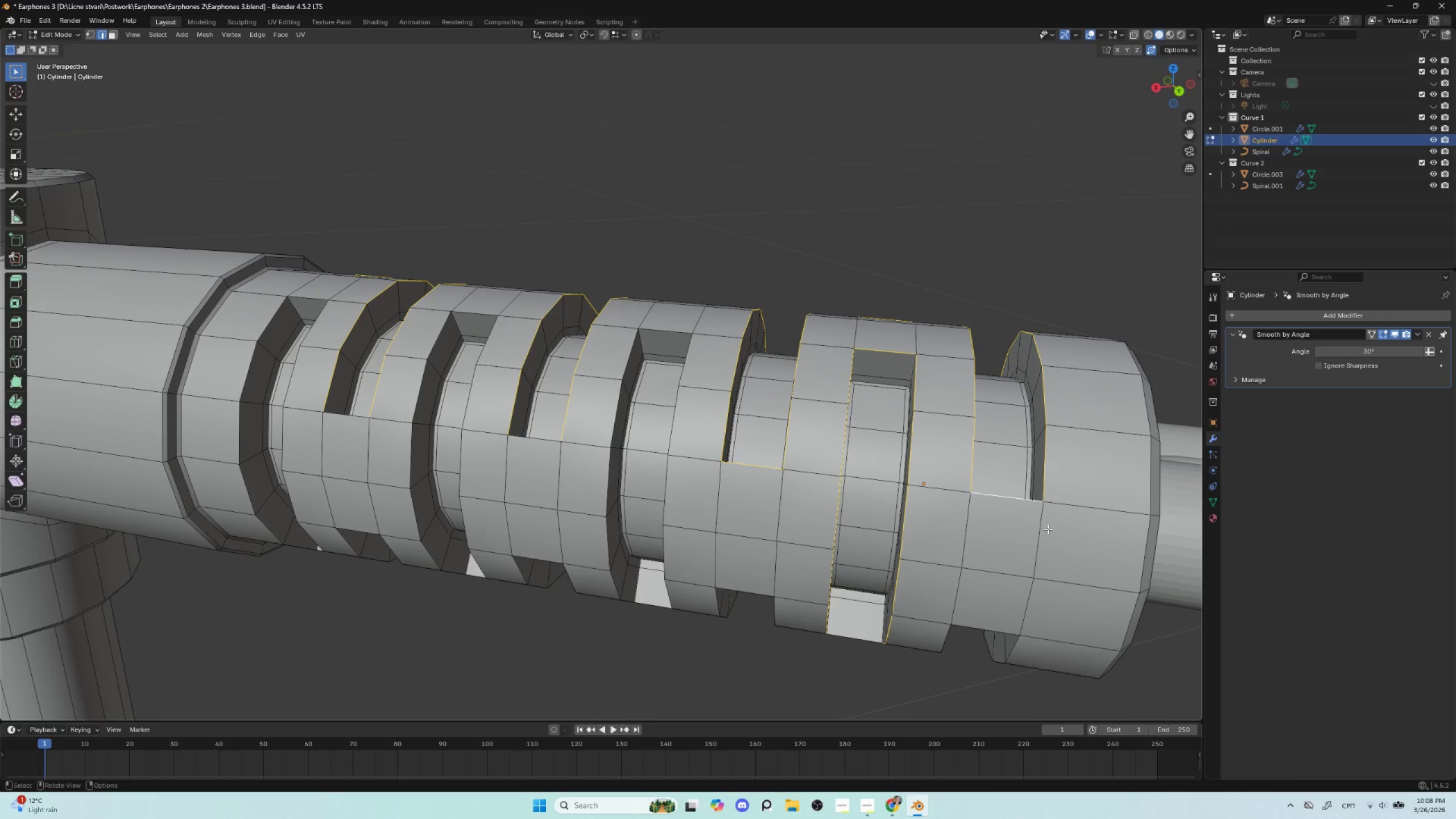 
hold_key(key=ShiftLeft, duration=0.69)
 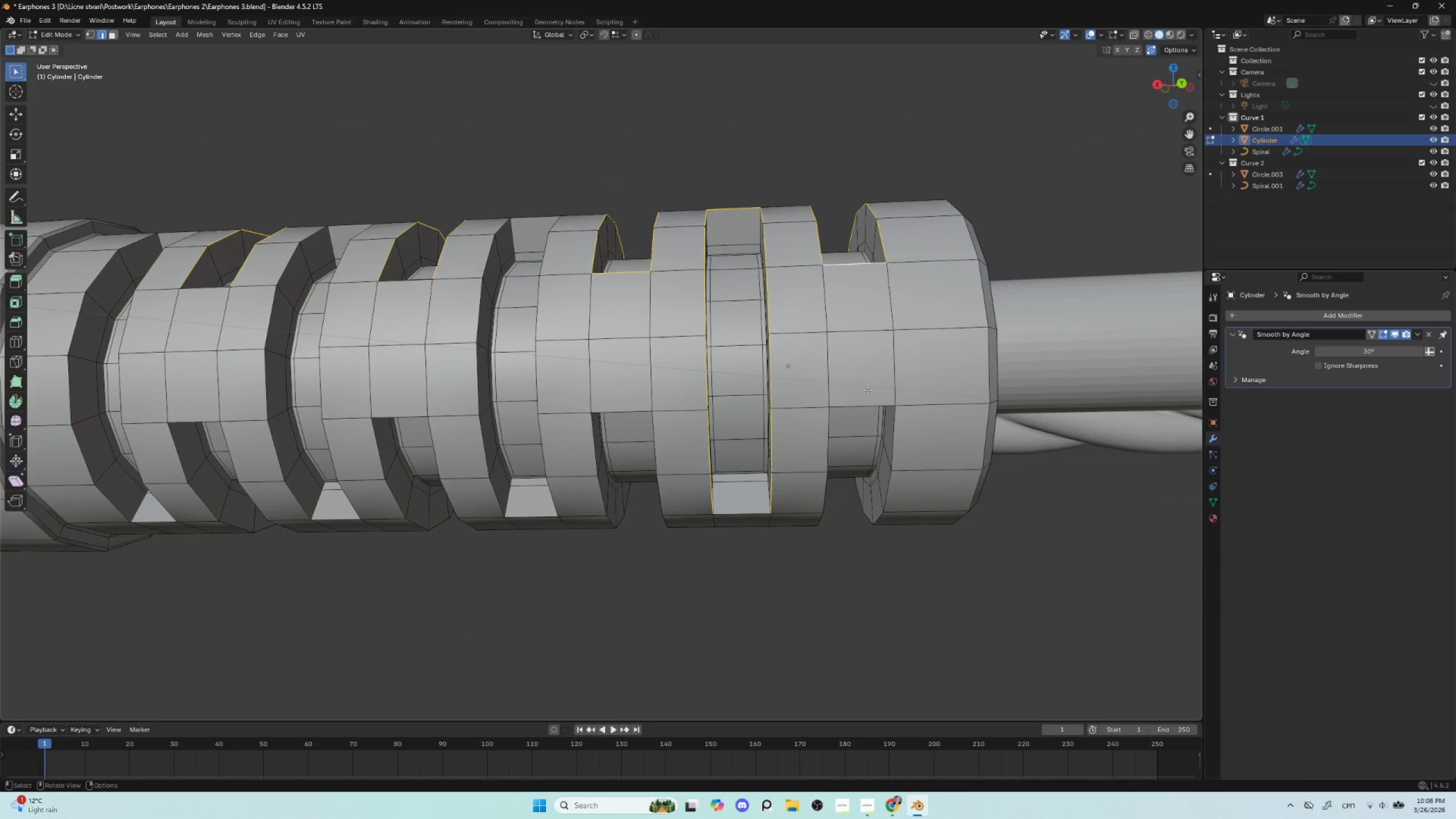 
hold_key(key=ShiftLeft, duration=0.5)
 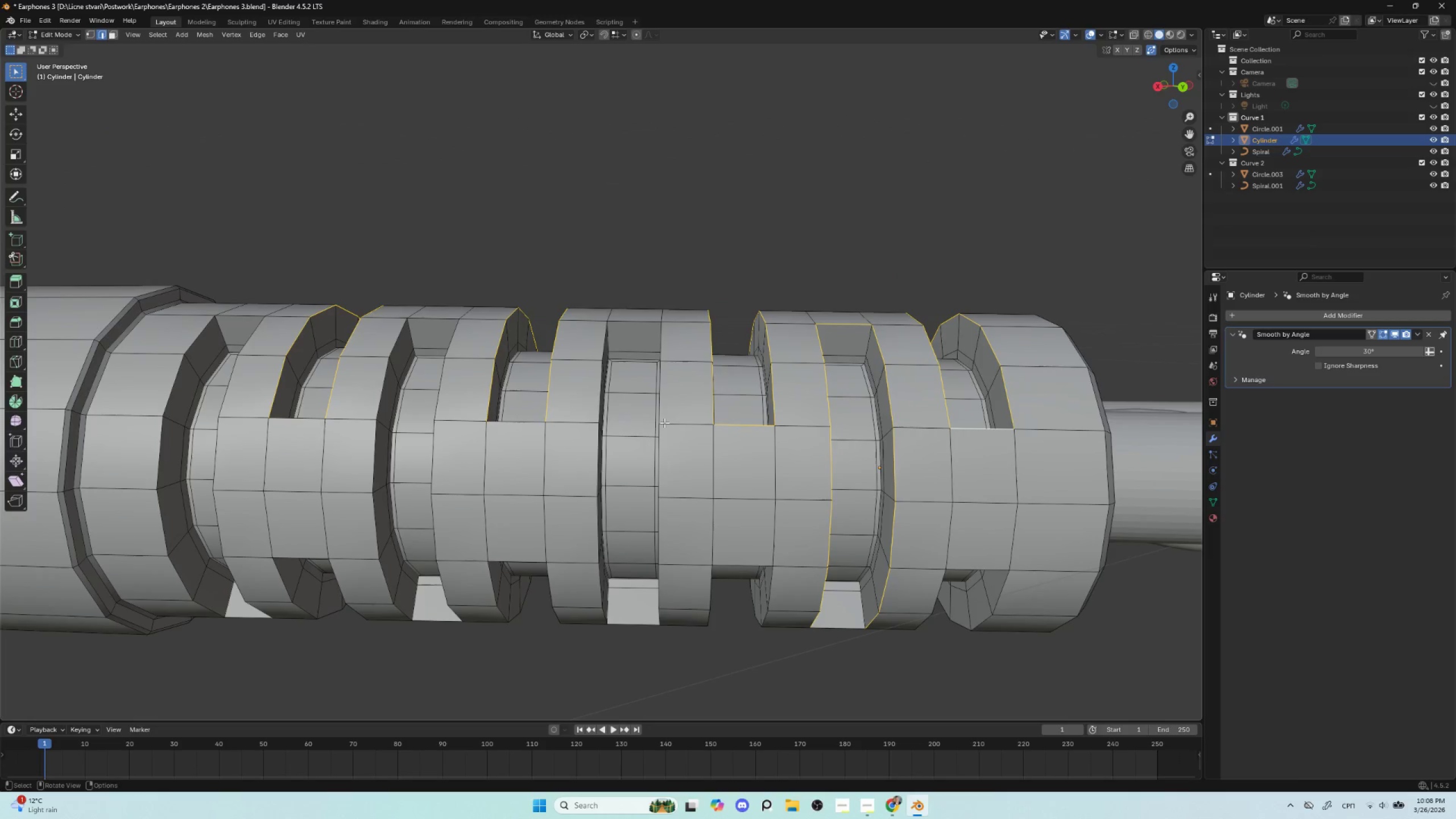 
hold_key(key=AltLeft, duration=2.86)
hold_key(key=ShiftLeft, duration=1.5)
left_click([661, 379])
 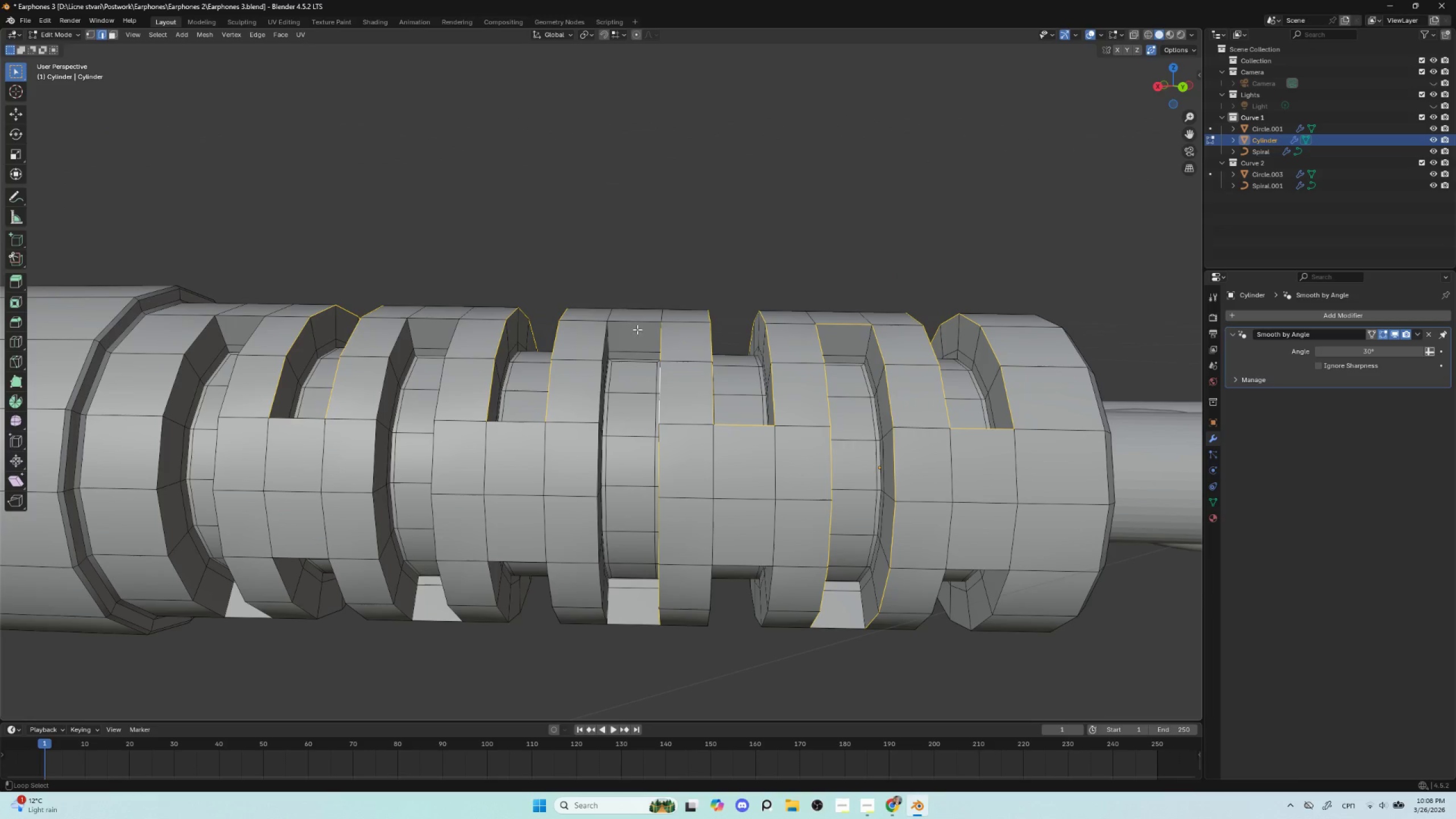 
hold_key(key=ShiftLeft, duration=1.34)
left_click([637, 322])
 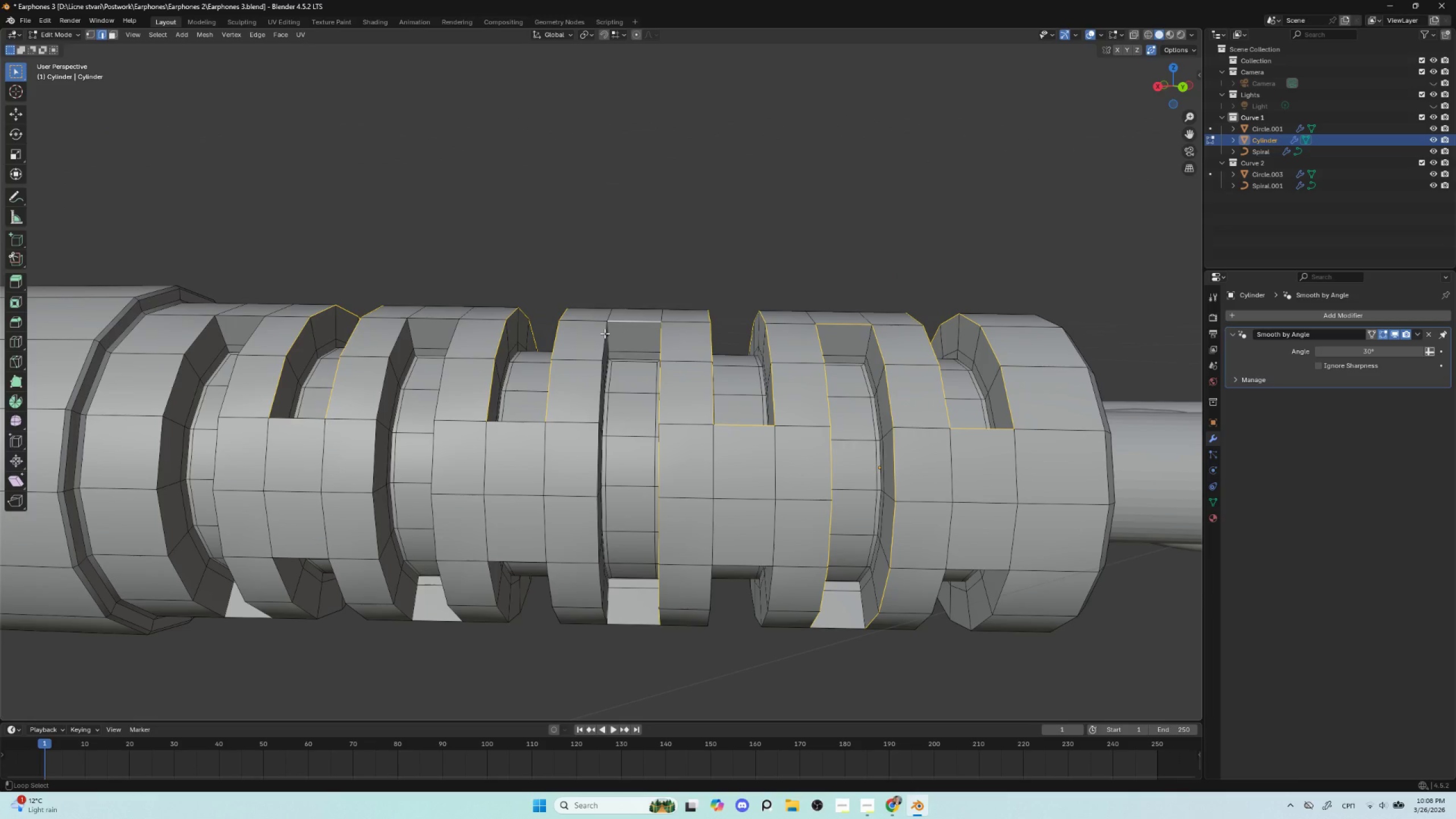 
left_click([605, 333])
 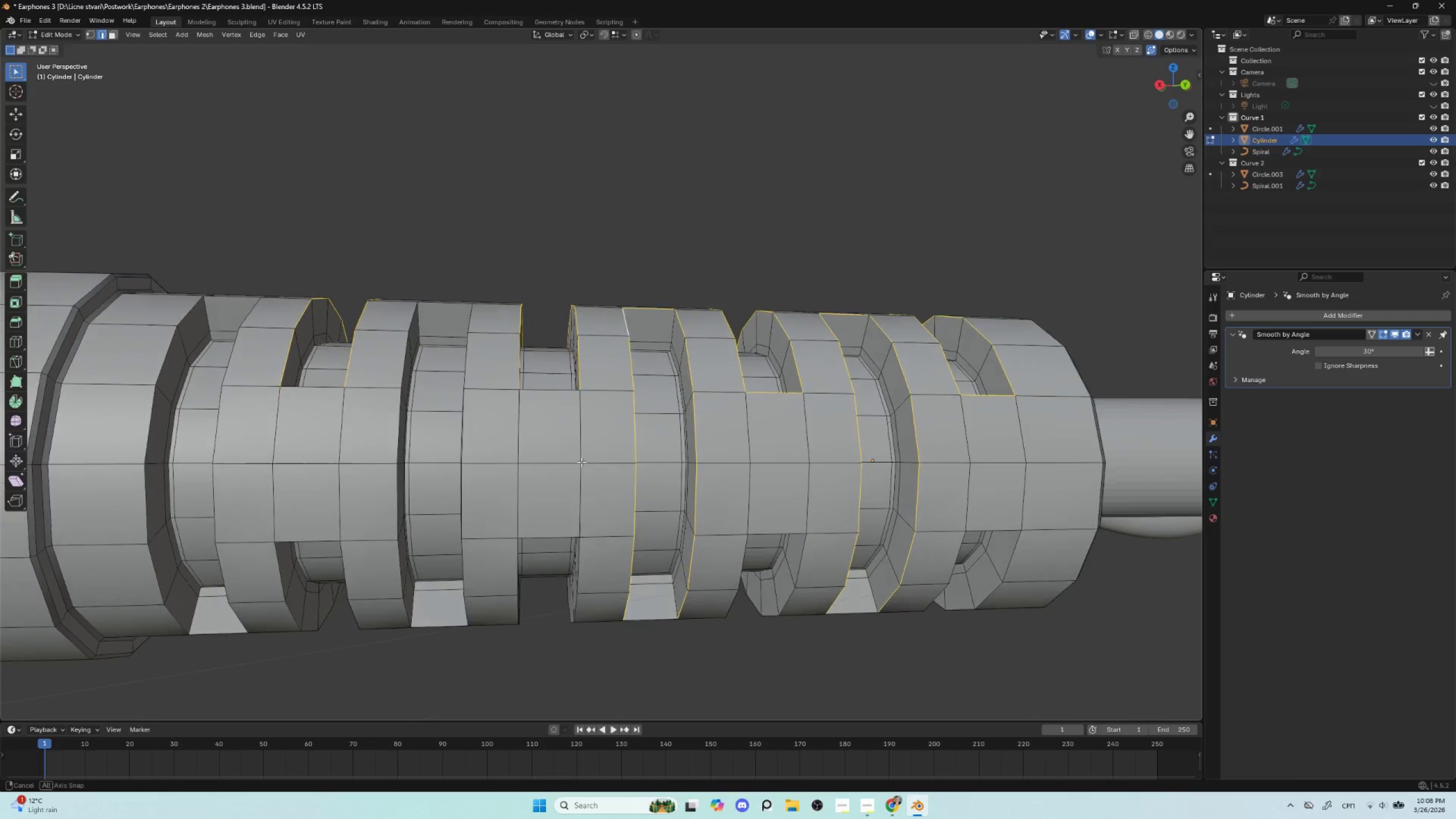 
hold_key(key=AltLeft, duration=3.02)
 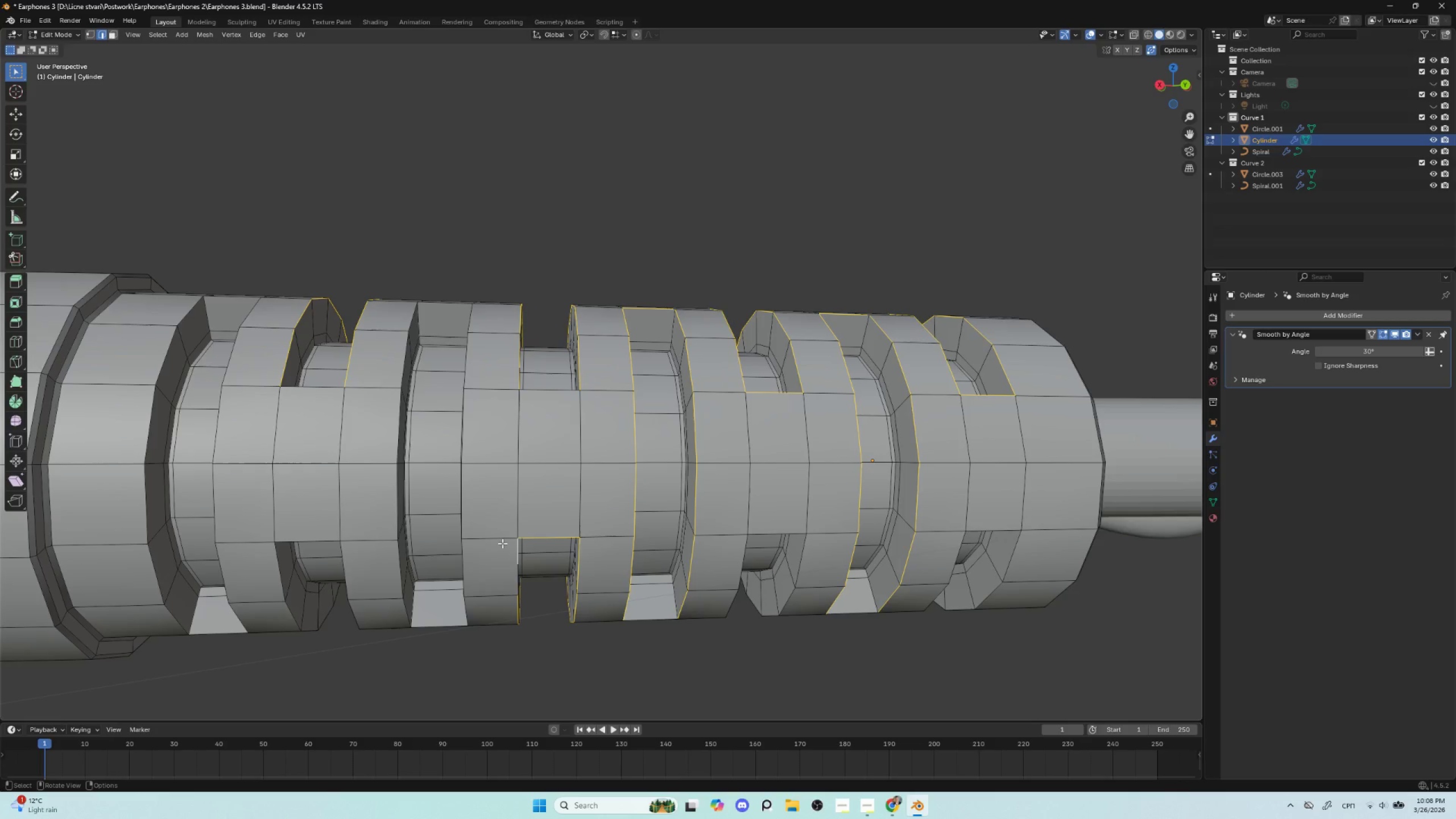 
hold_key(key=ShiftLeft, duration=1.53)
 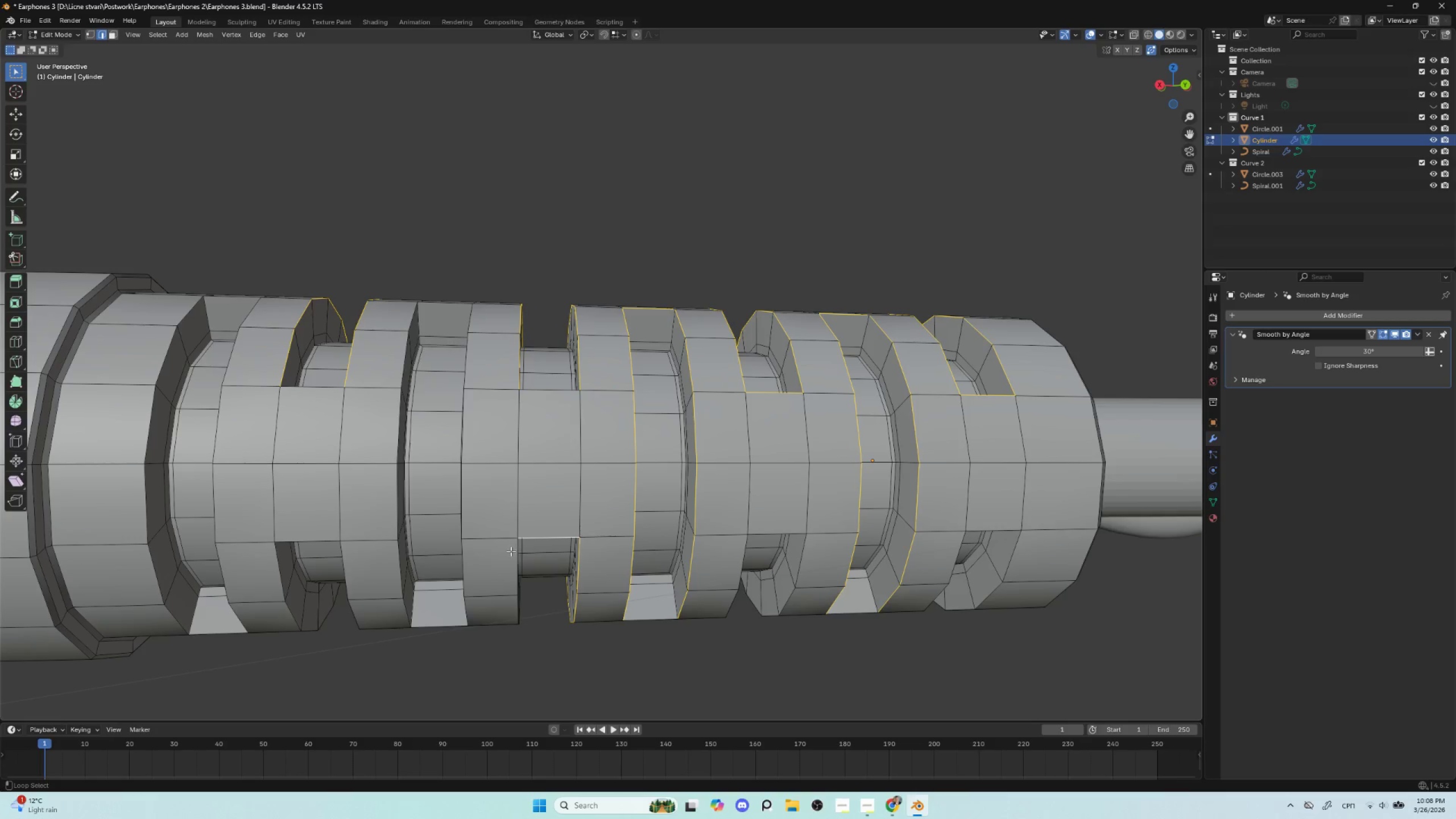 
hold_key(key=ShiftLeft, duration=1.5)
left_click([564, 537])
 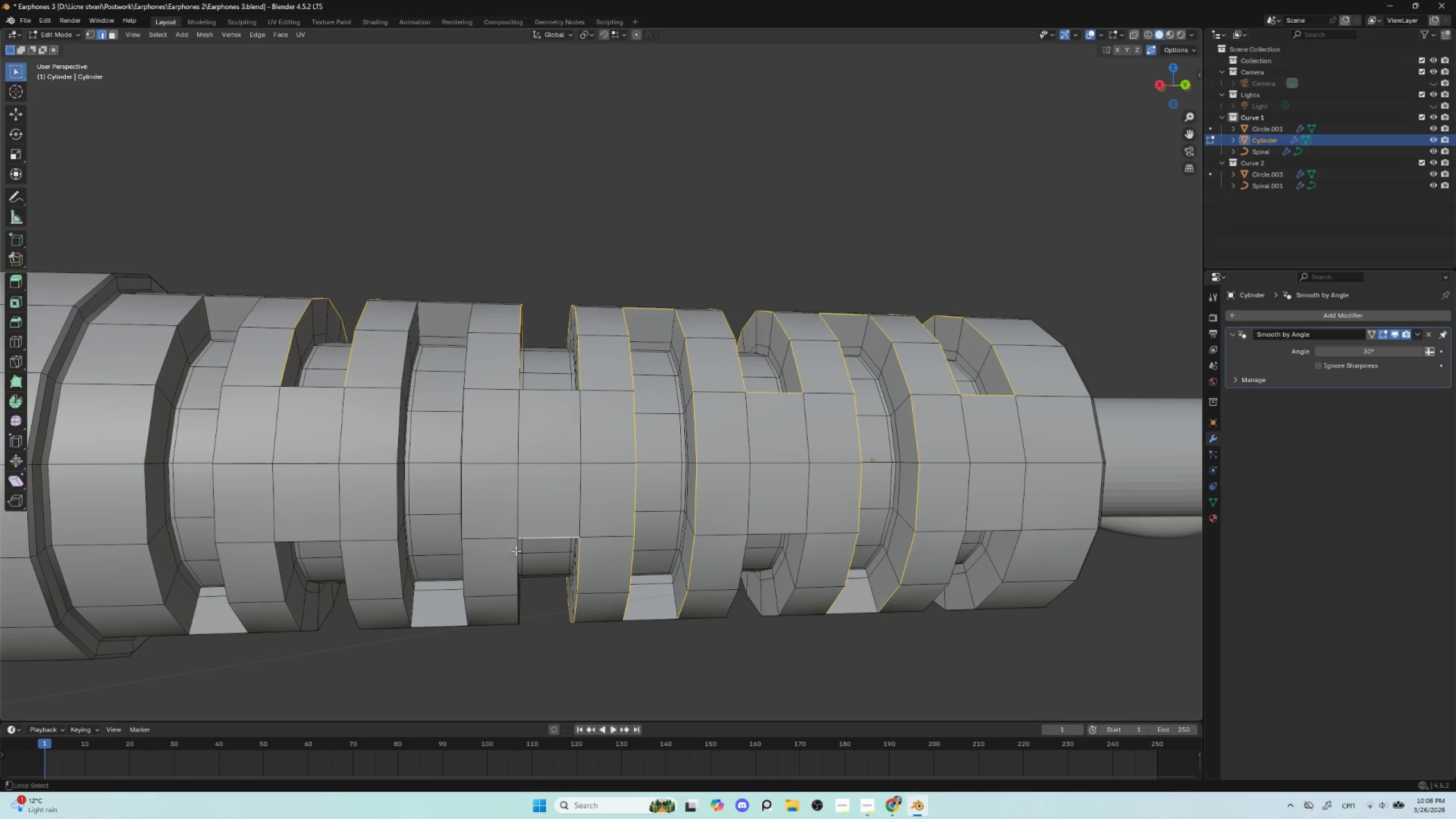 
left_click([517, 549])
 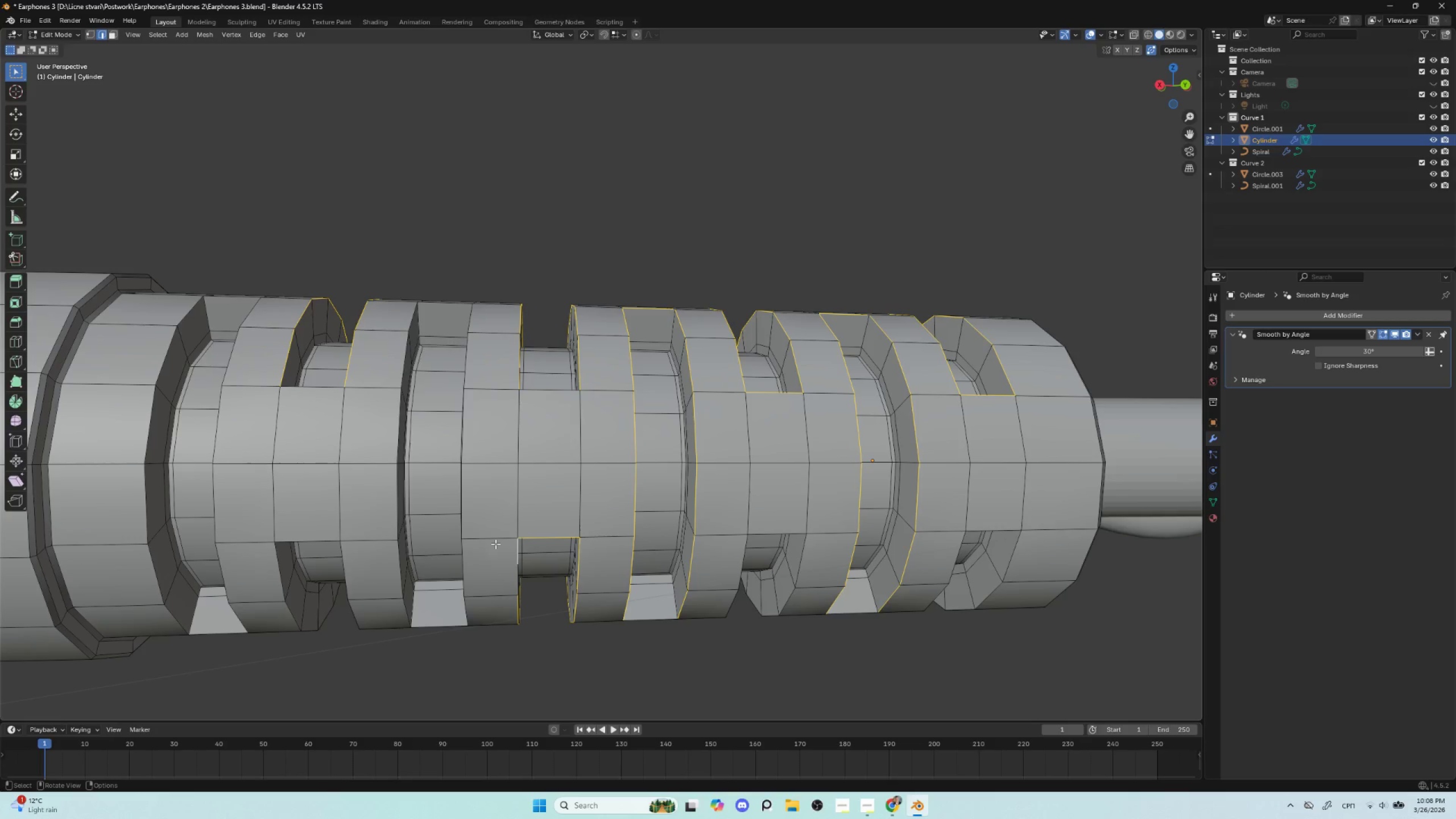 
hold_key(key=ShiftLeft, duration=1.2)
 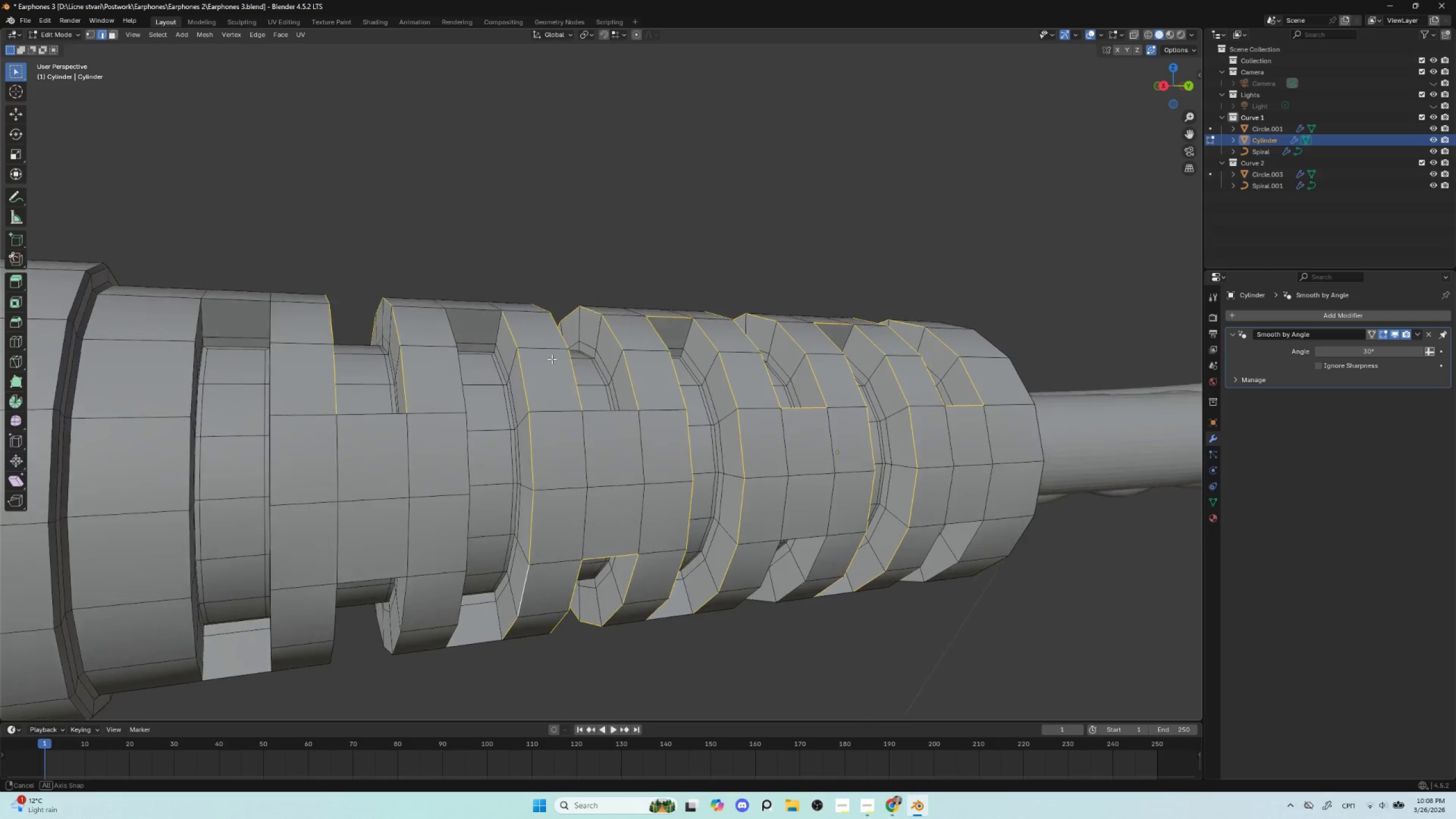 
scroll: coordinate [514, 540], scroll_direction: up, amount: 1.0
 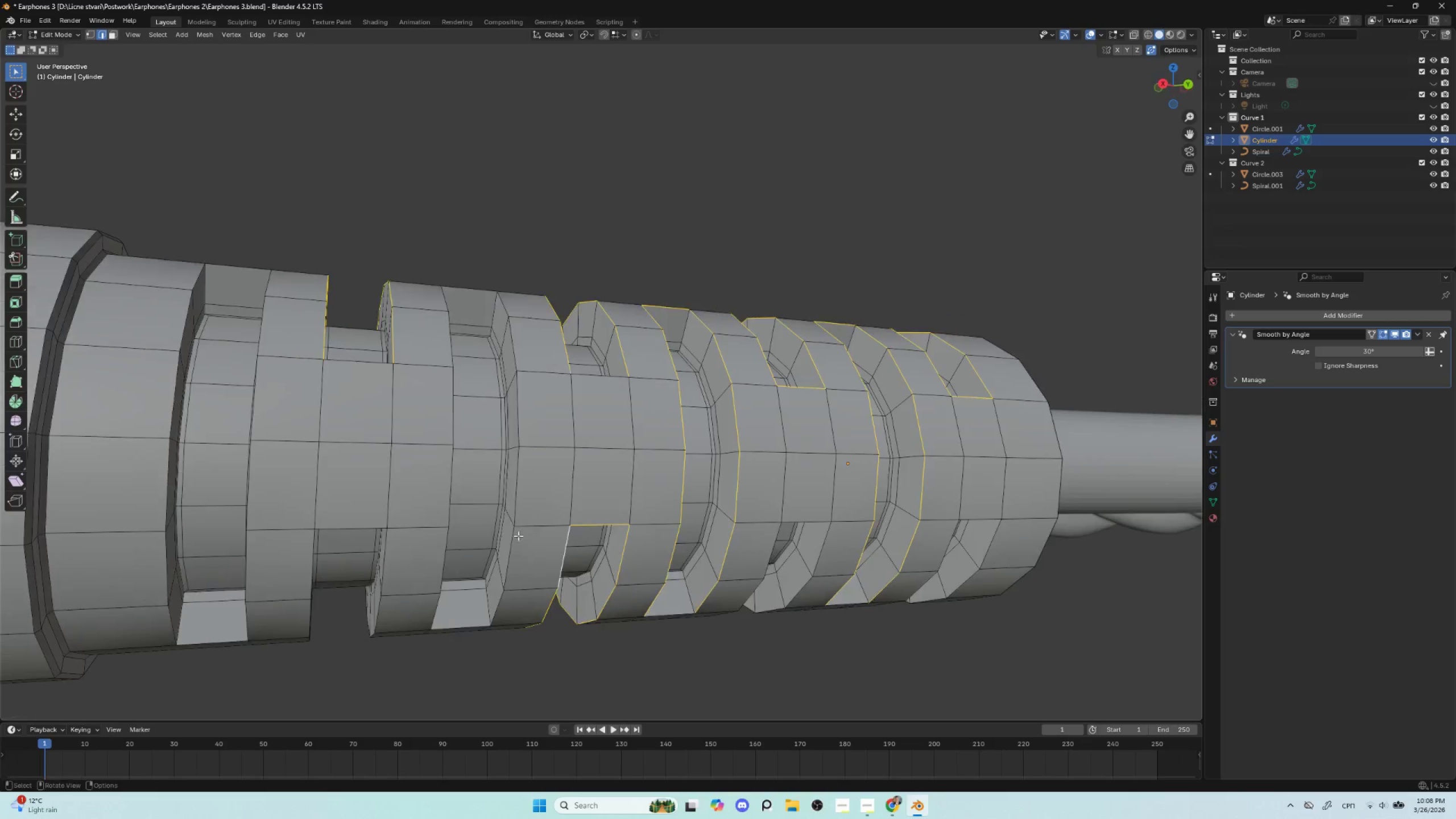 
hold_key(key=AltLeft, duration=1.16)
left_click([511, 539])
 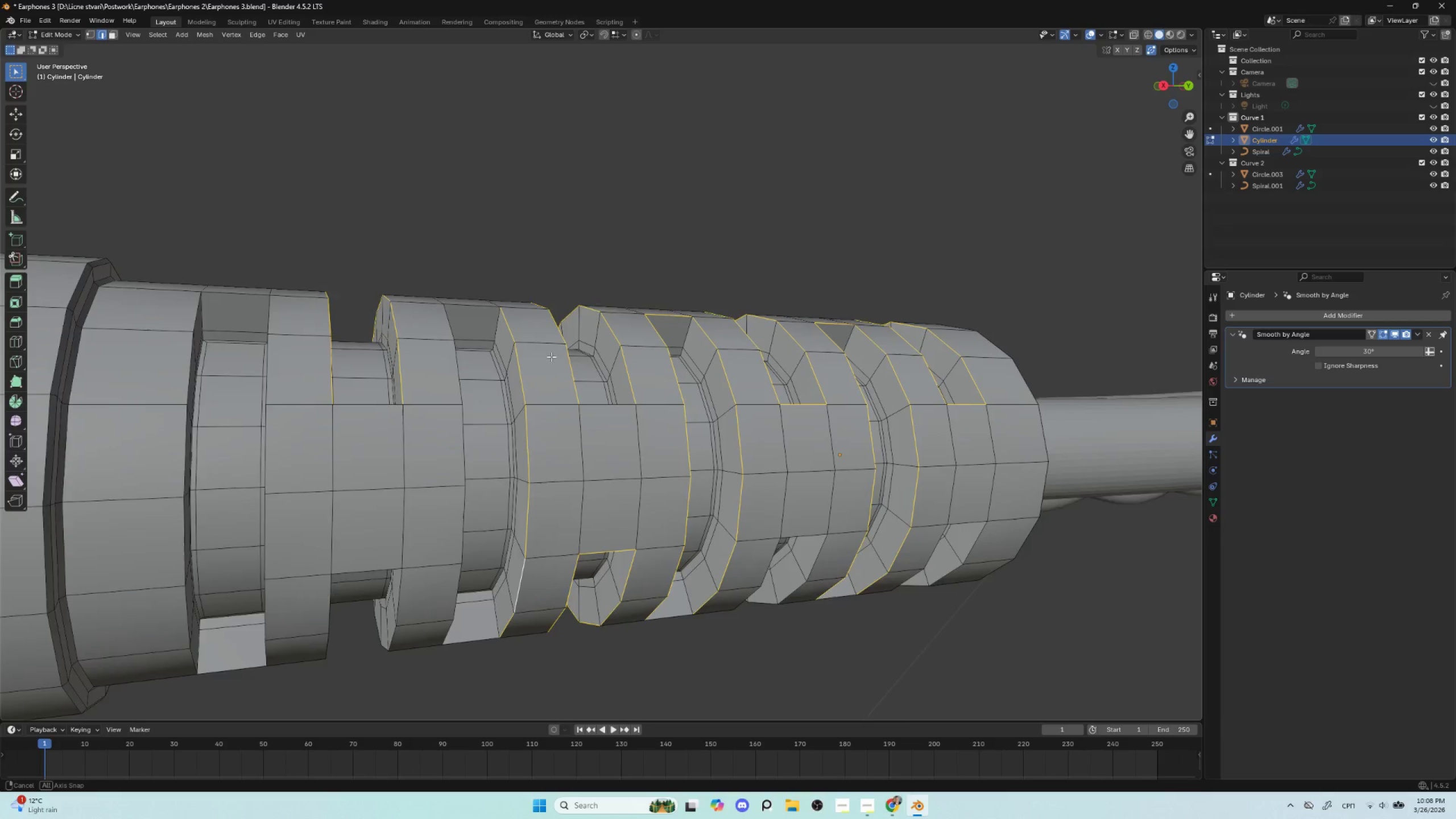 
hold_key(key=ShiftLeft, duration=0.77)
hold_key(key=AltLeft, duration=0.72)
left_click([486, 312])
 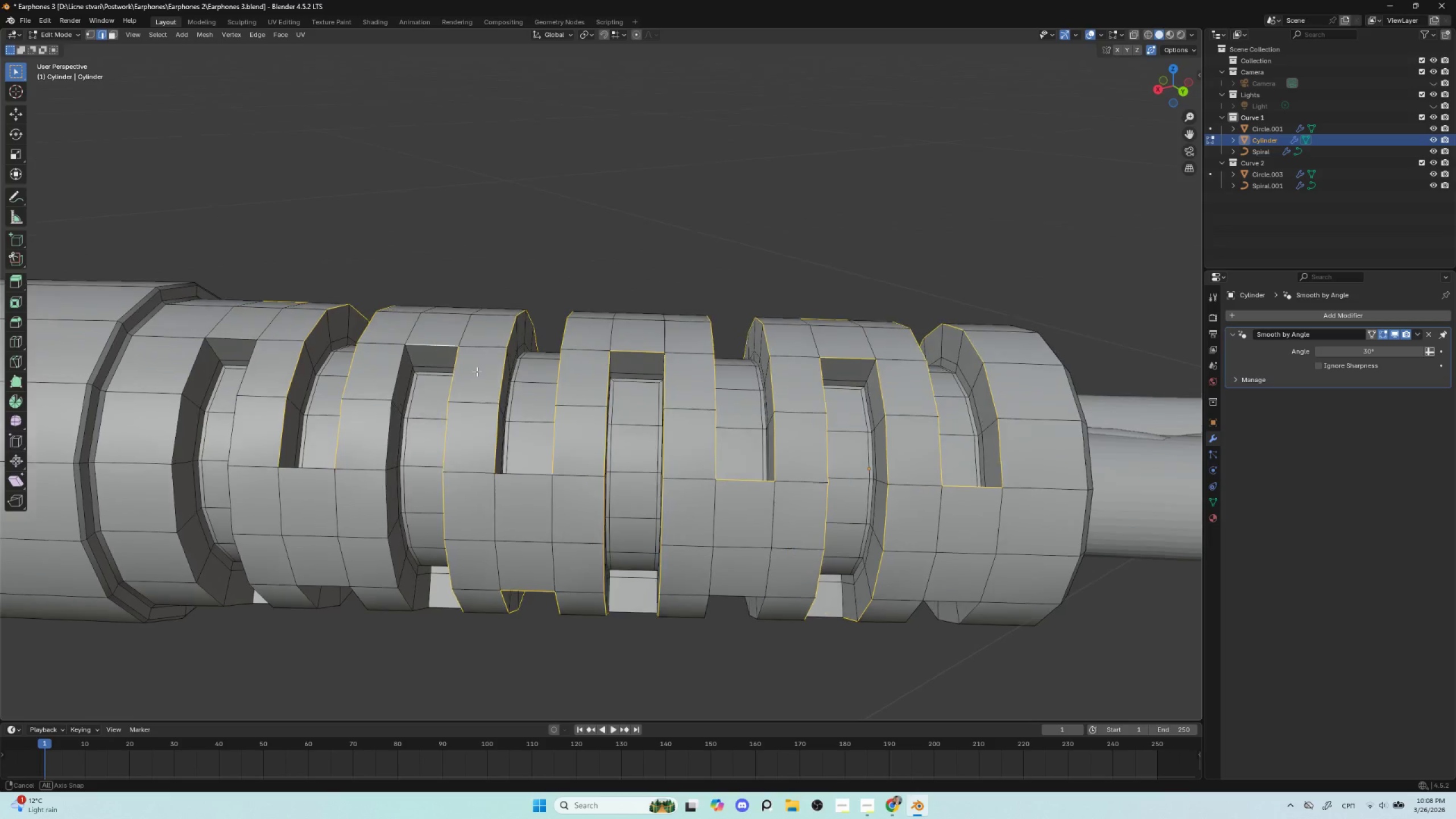 
hold_key(key=AltLeft, duration=1.01)
hold_key(key=ShiftLeft, duration=1.03)
left_click([396, 363])
 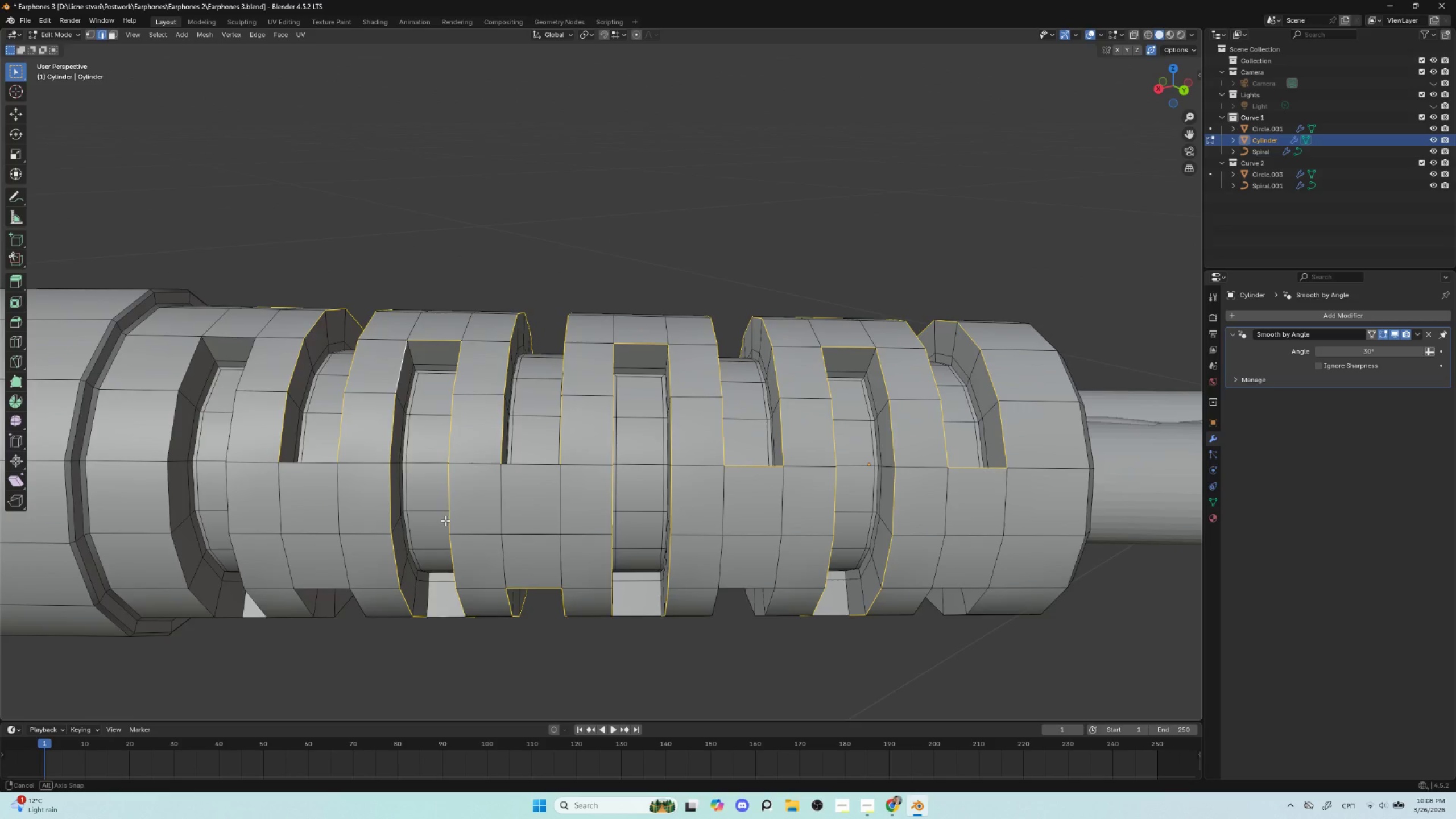 
hold_key(key=ShiftLeft, duration=0.92)
hold_key(key=AltLeft, duration=0.89)
left_click([390, 535])
 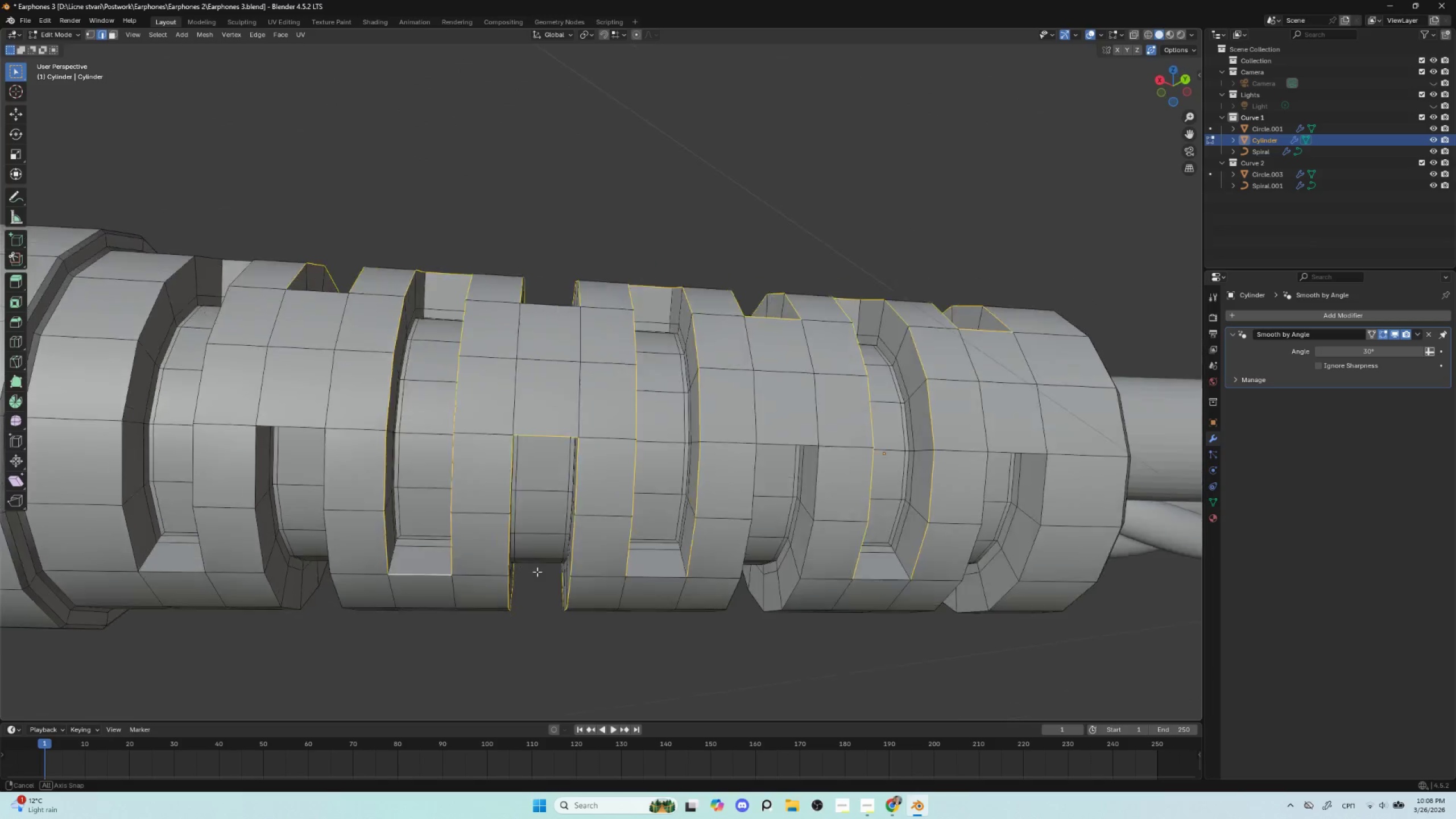 
hold_key(key=AltLeft, duration=2.52)
hold_key(key=ShiftLeft, duration=1.5)
left_click([340, 471])
 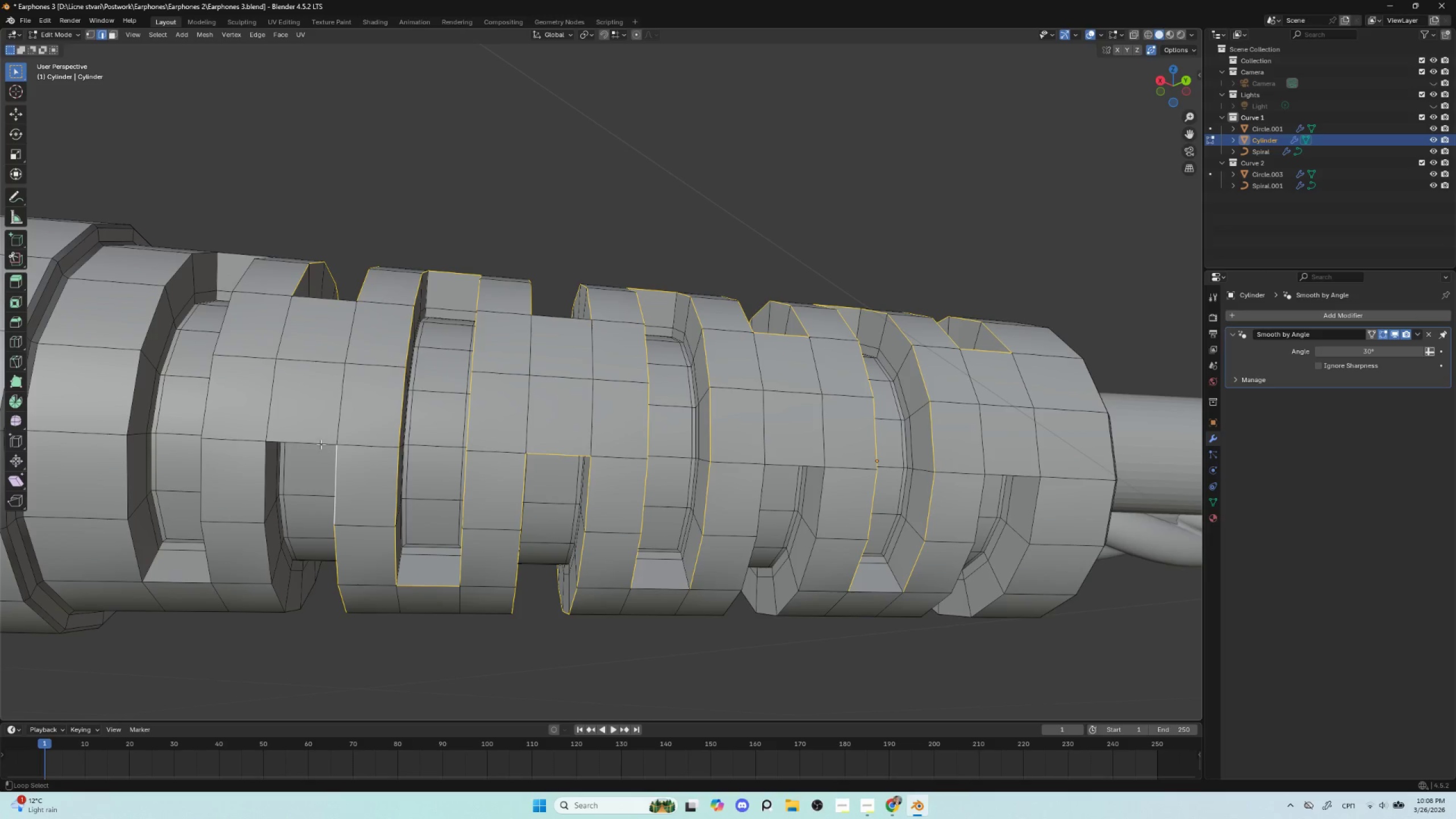 
left_click([318, 442])
 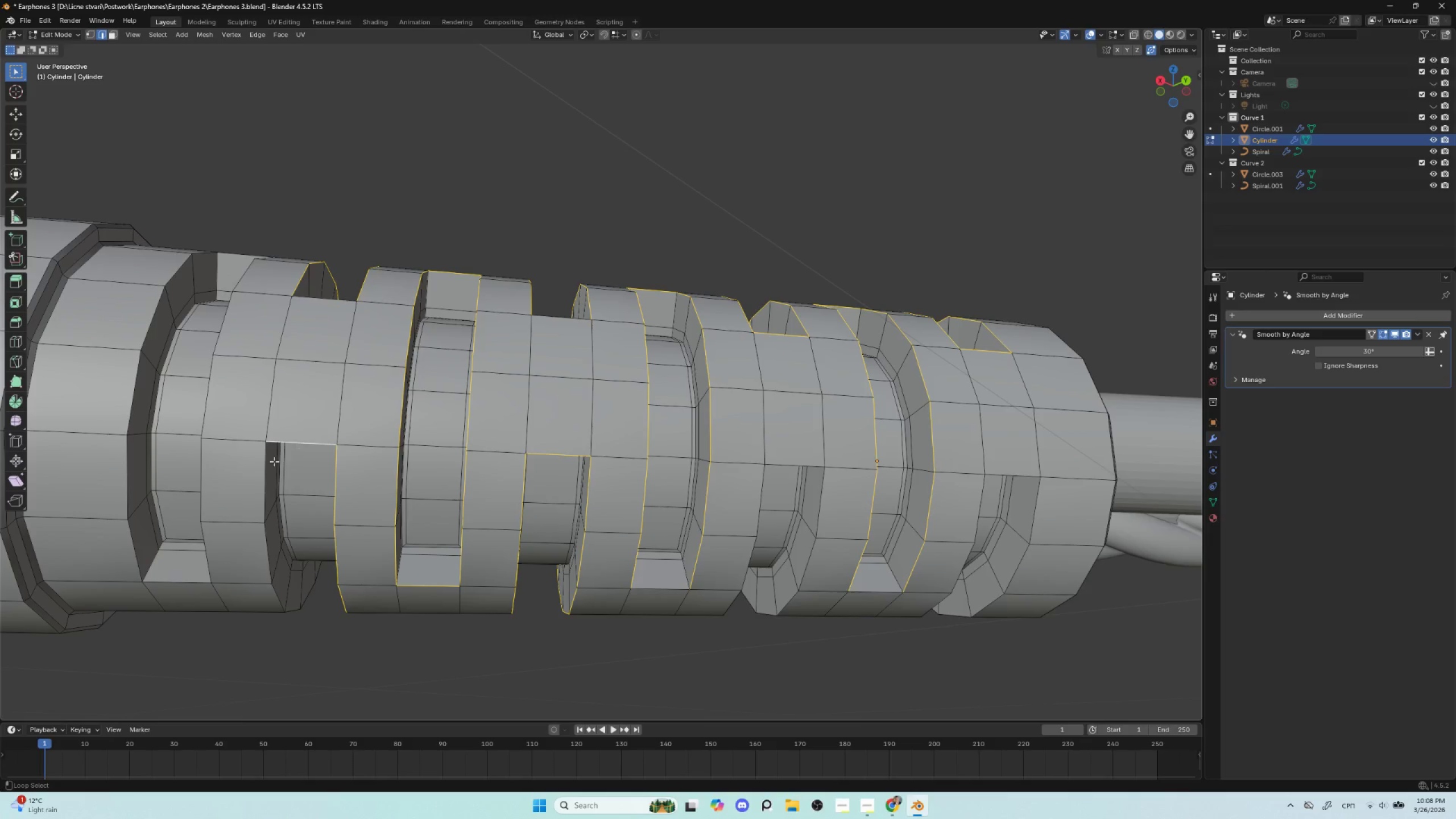 
hold_key(key=ShiftLeft, duration=1.02)
left_click([267, 467])
 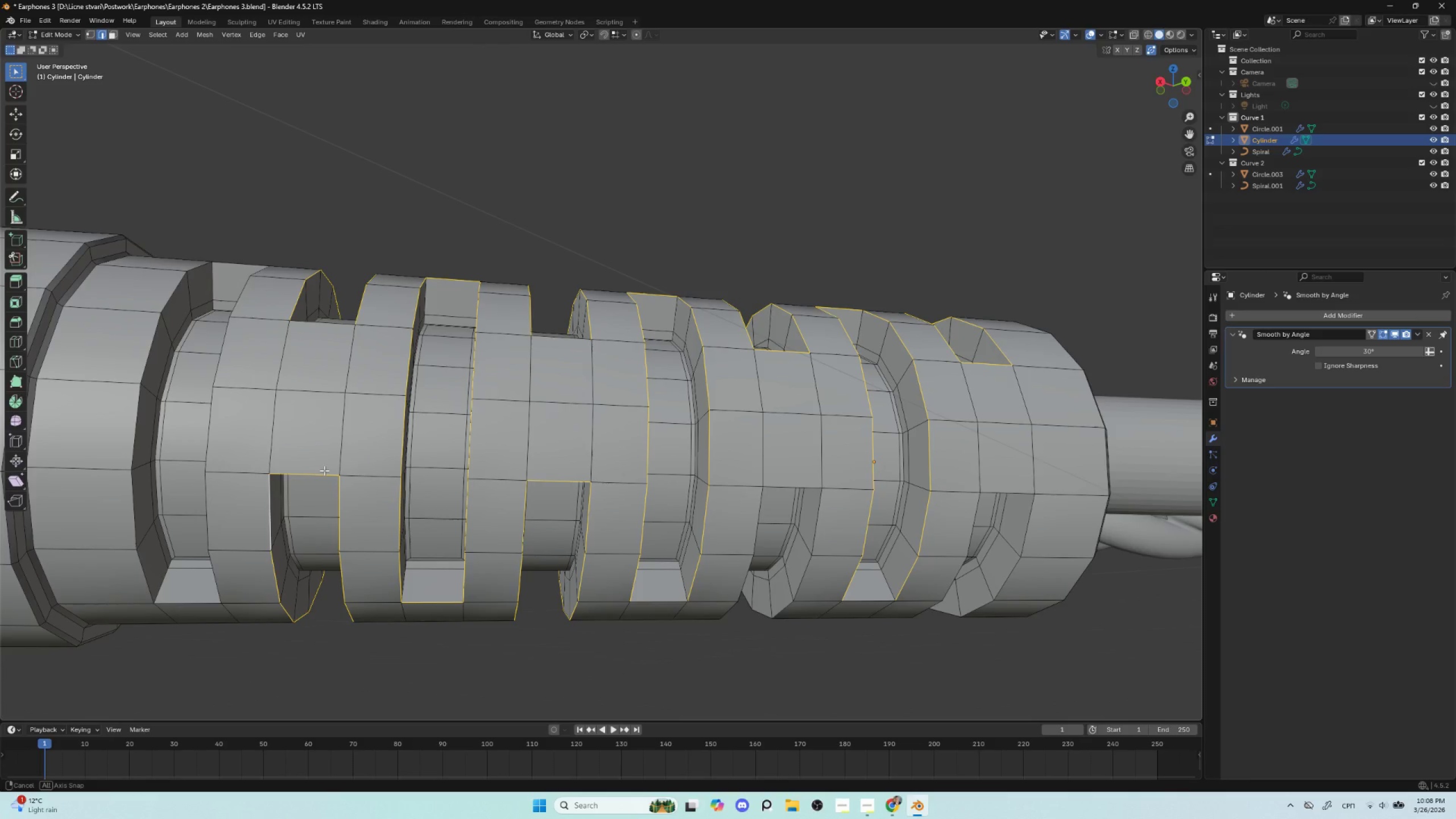 
hold_key(key=AltLeft, duration=0.81)
hold_key(key=ShiftLeft, duration=0.8)
left_click([324, 442])
 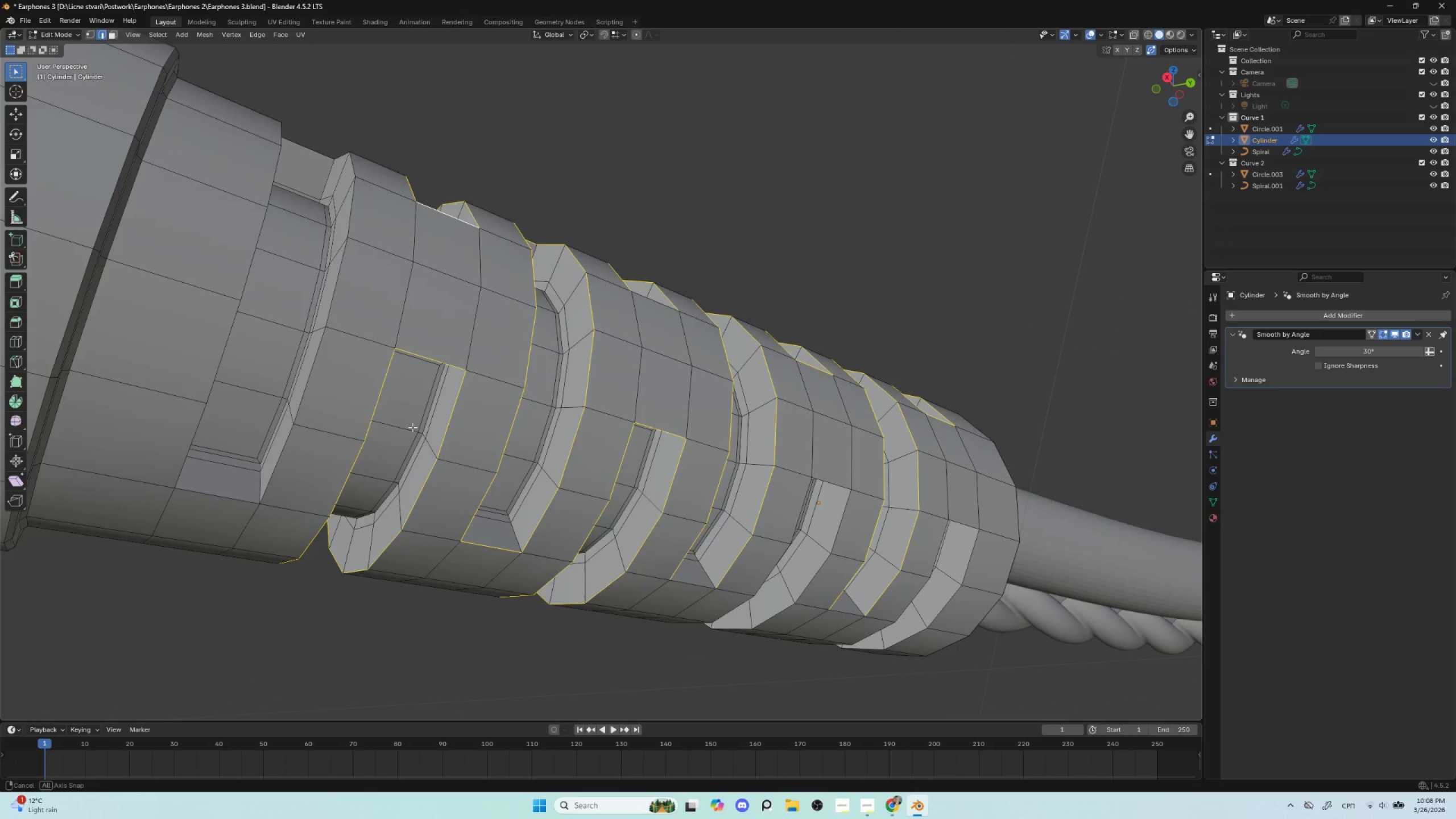 
hold_key(key=AltLeft, duration=1.5)
hold_key(key=ShiftLeft, duration=2.12)
left_click([306, 405])
 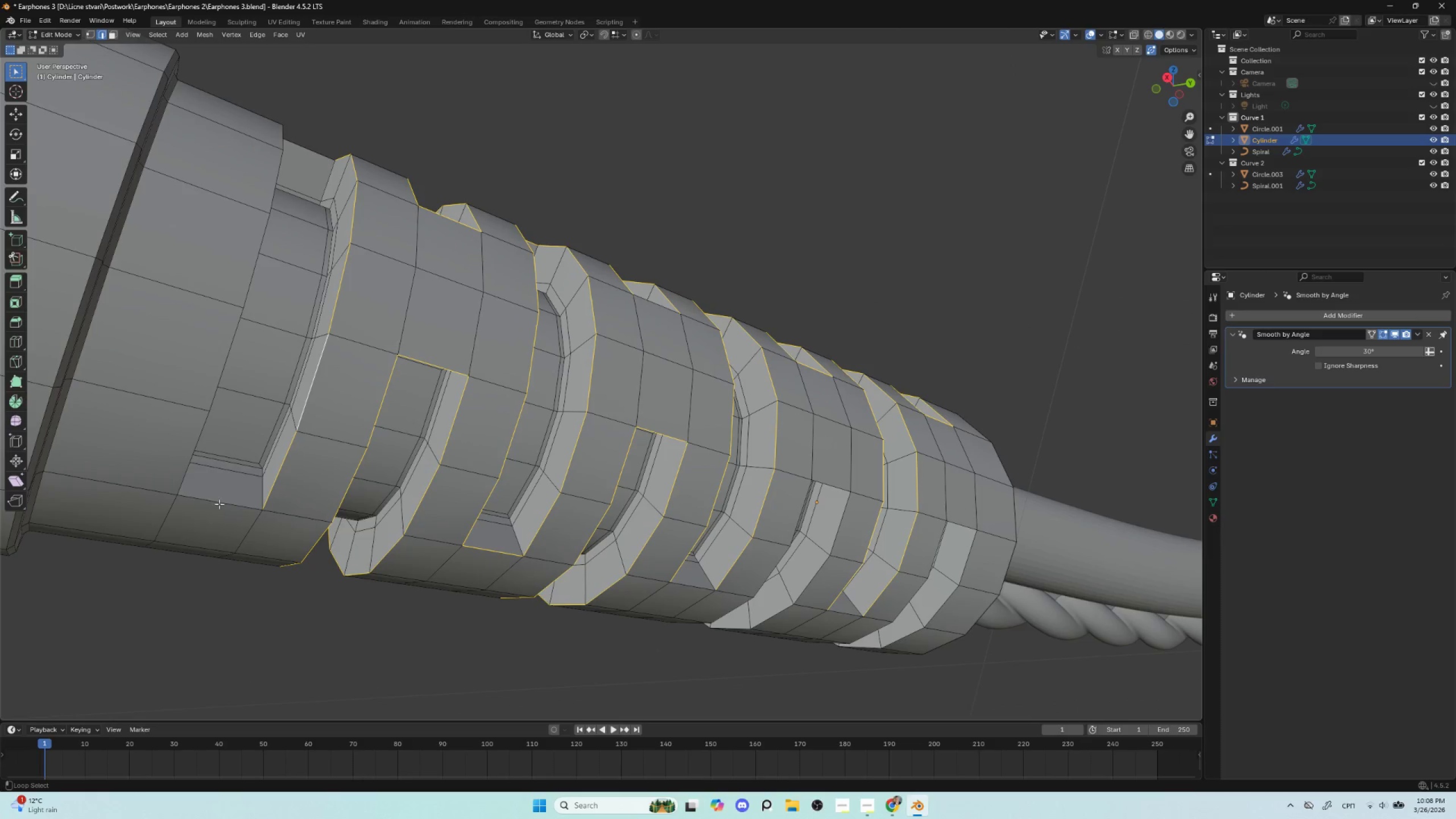 
left_click([219, 504])
 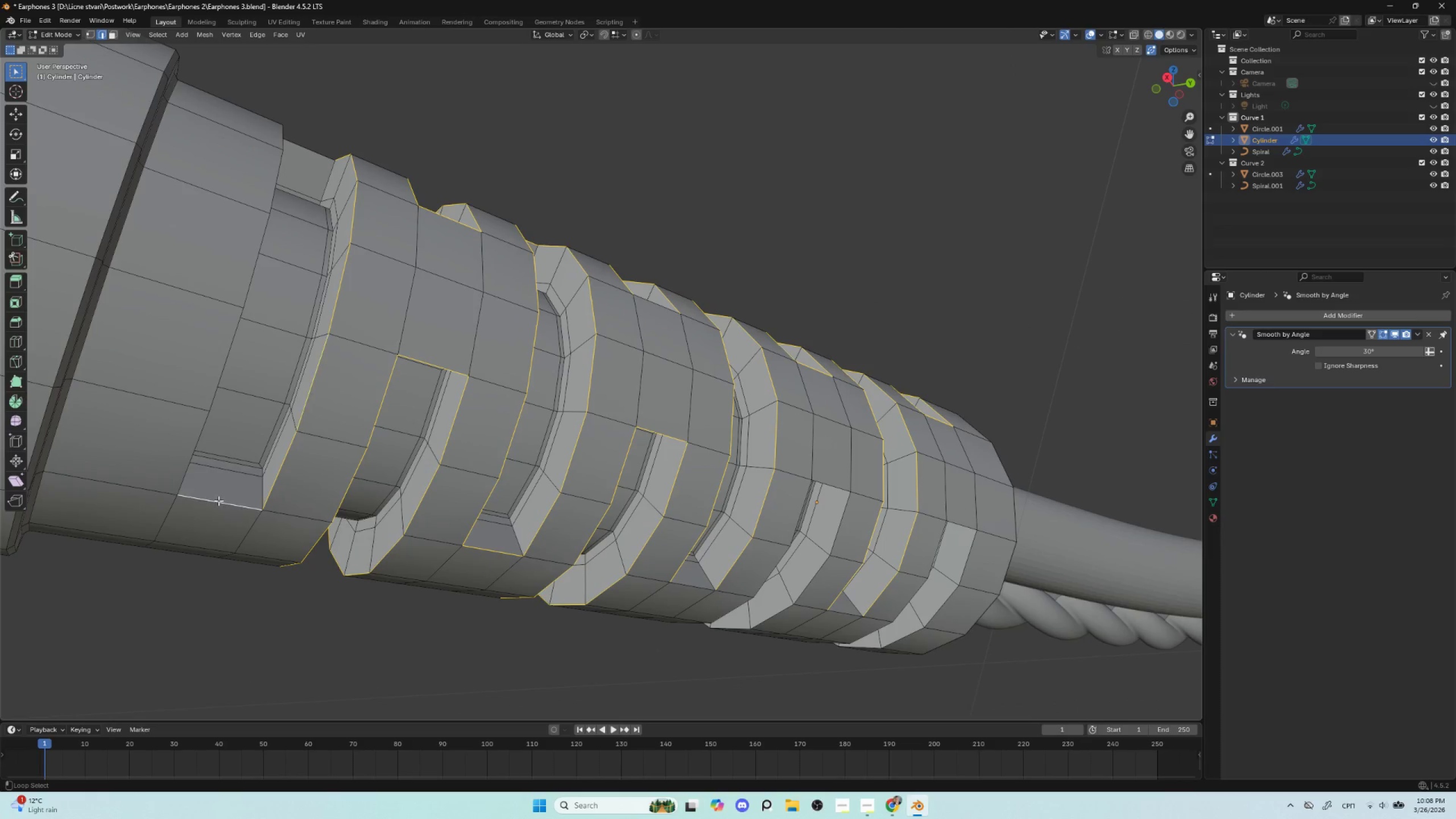 
hold_key(key=AltLeft, duration=0.61)
left_click([190, 448])
 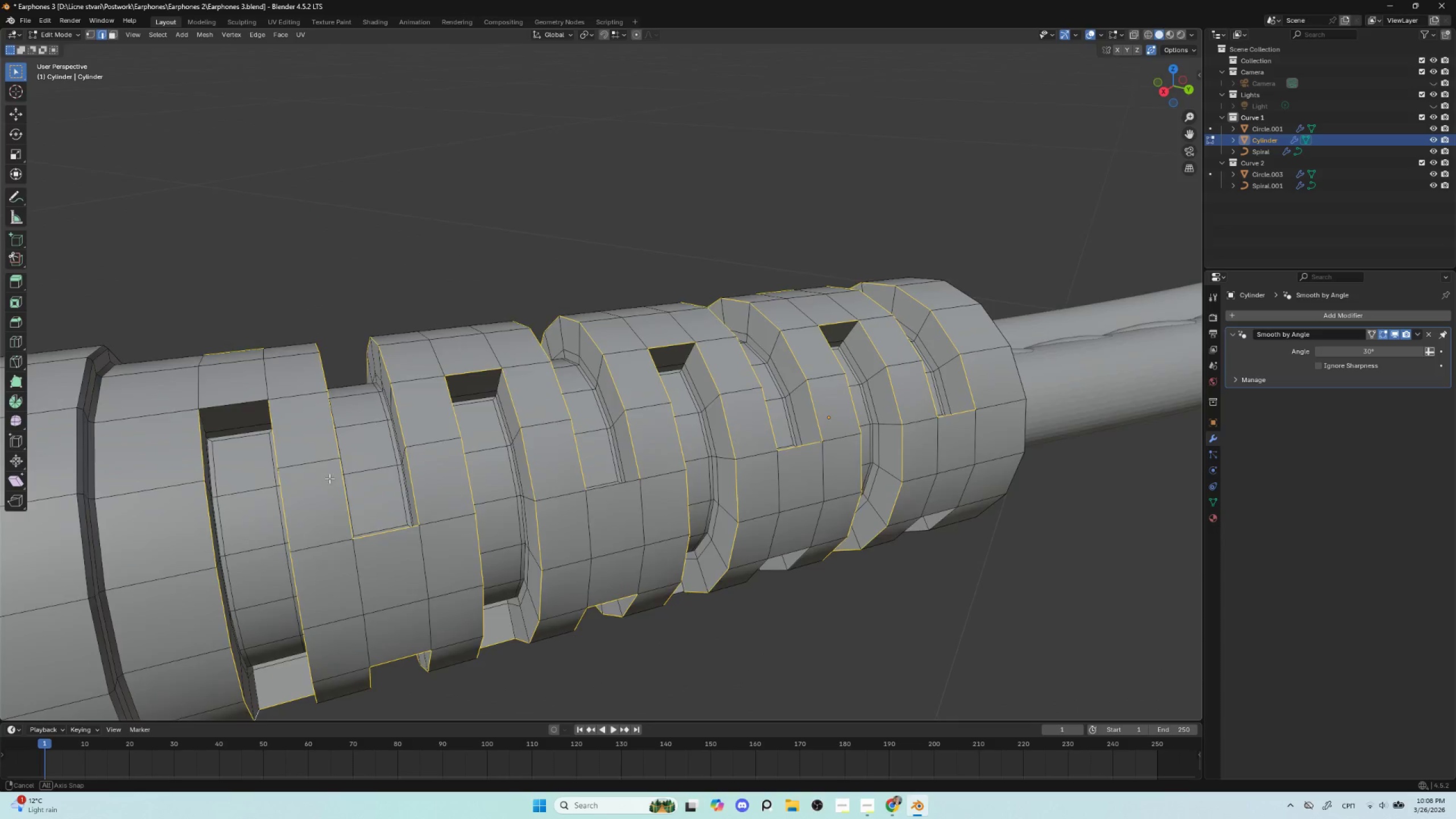 
hold_key(key=AltLeft, duration=0.78)
hold_key(key=ShiftLeft, duration=0.78)
left_click([237, 418])
 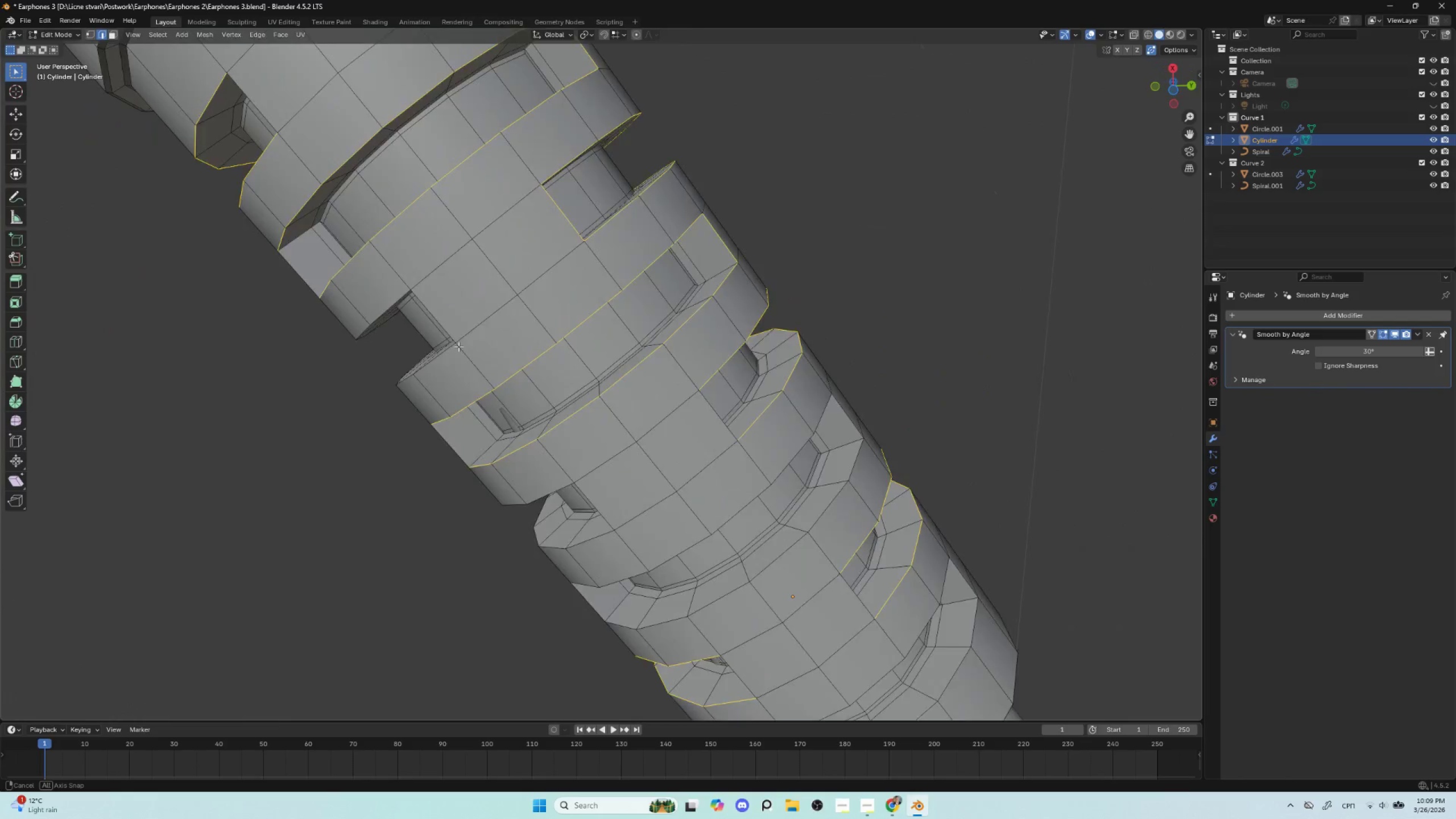 
hold_key(key=ShiftLeft, duration=1.47)
hold_key(key=AltLeft, duration=1.44)
left_click([1020, 259])
 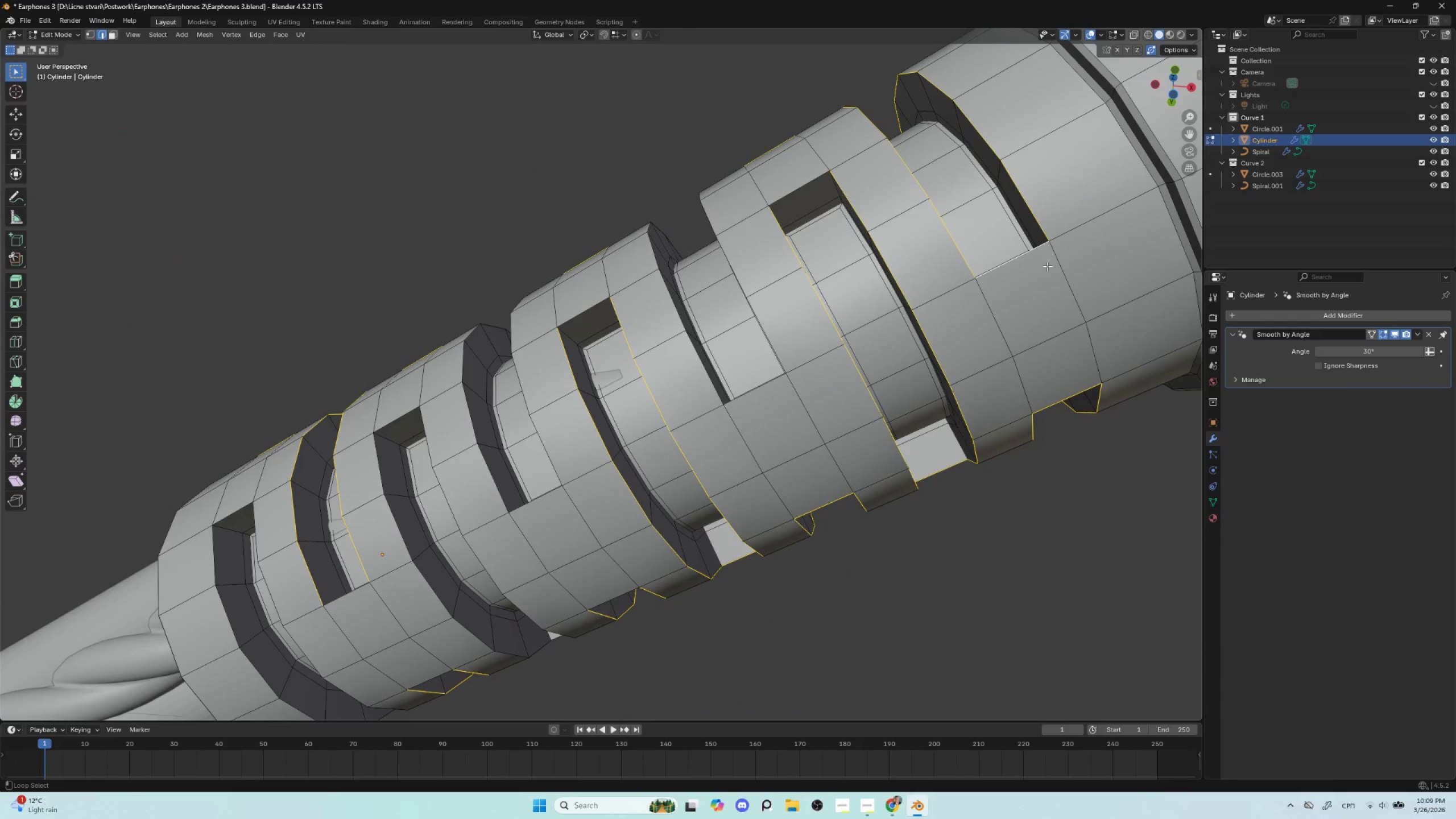 
hold_key(key=AltLeft, duration=5.09)
hold_key(key=ShiftLeft, duration=1.5)
left_click([867, 323])
 